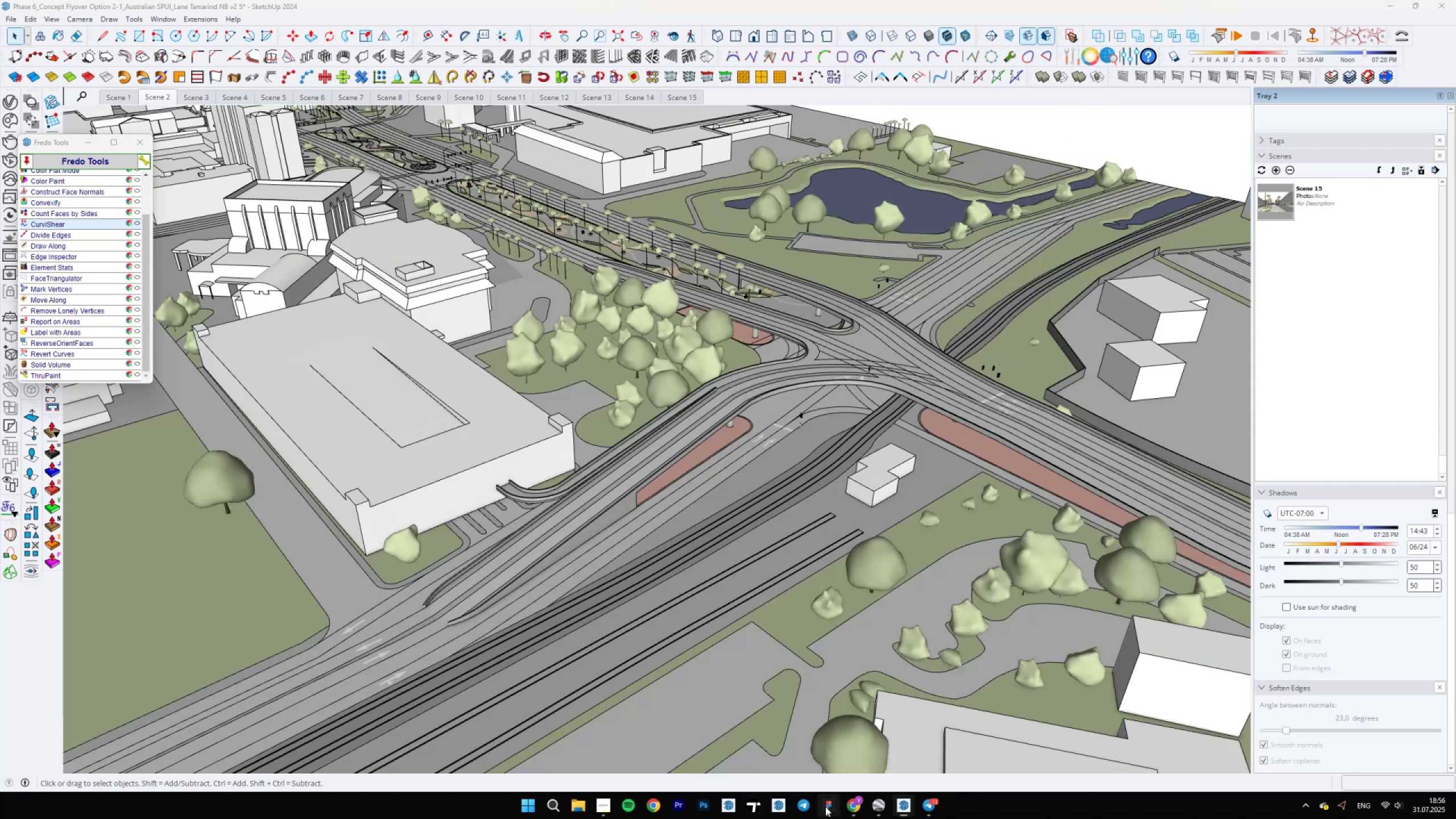 
hold_key(key=ControlLeft, duration=1.5)
scroll: coordinate [598, 469], scroll_direction: down, amount: 2.0
 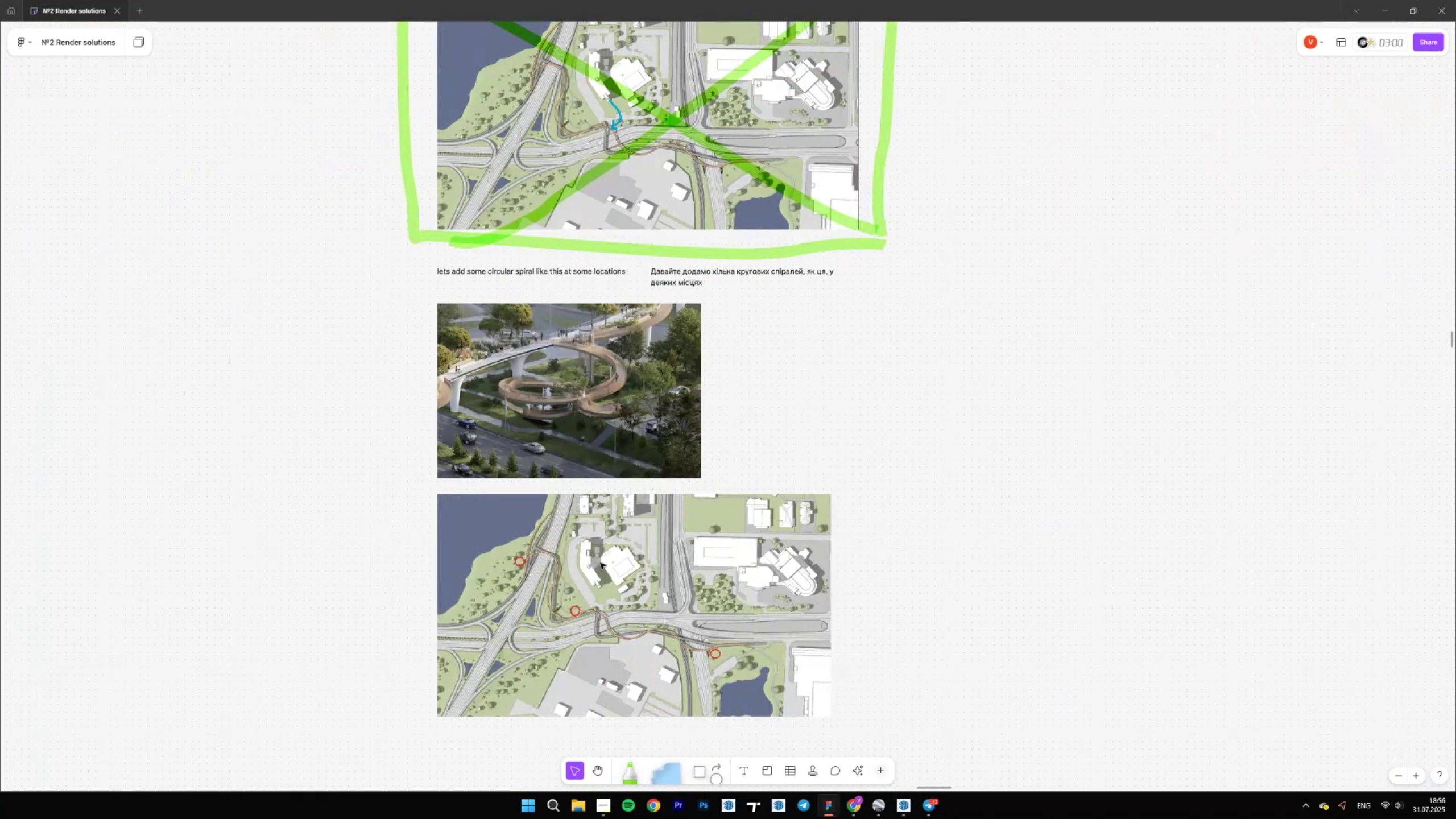 
hold_key(key=ControlLeft, duration=1.25)
scroll: coordinate [622, 681], scroll_direction: down, amount: 3.0
 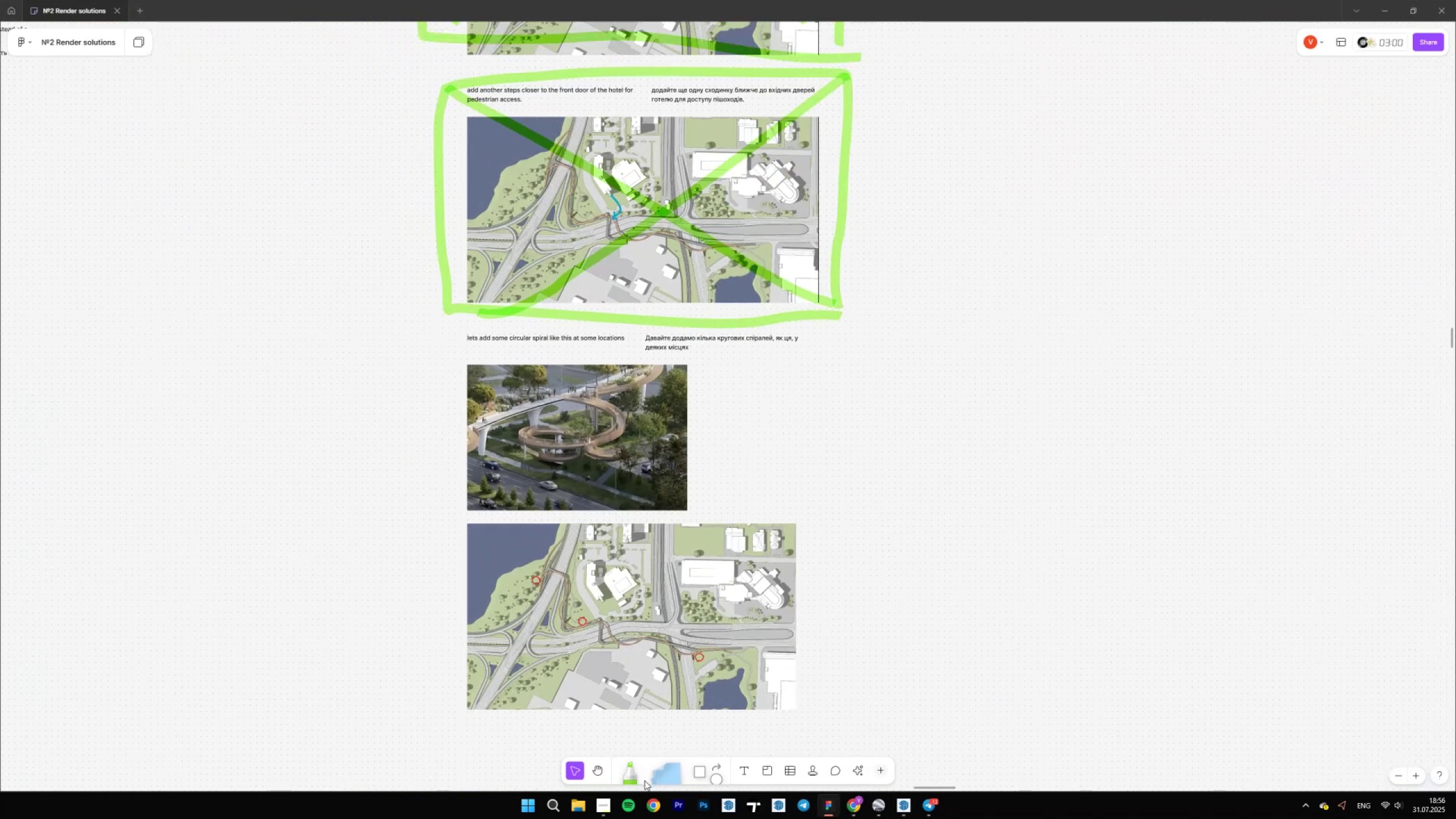 
left_click([635, 775])
 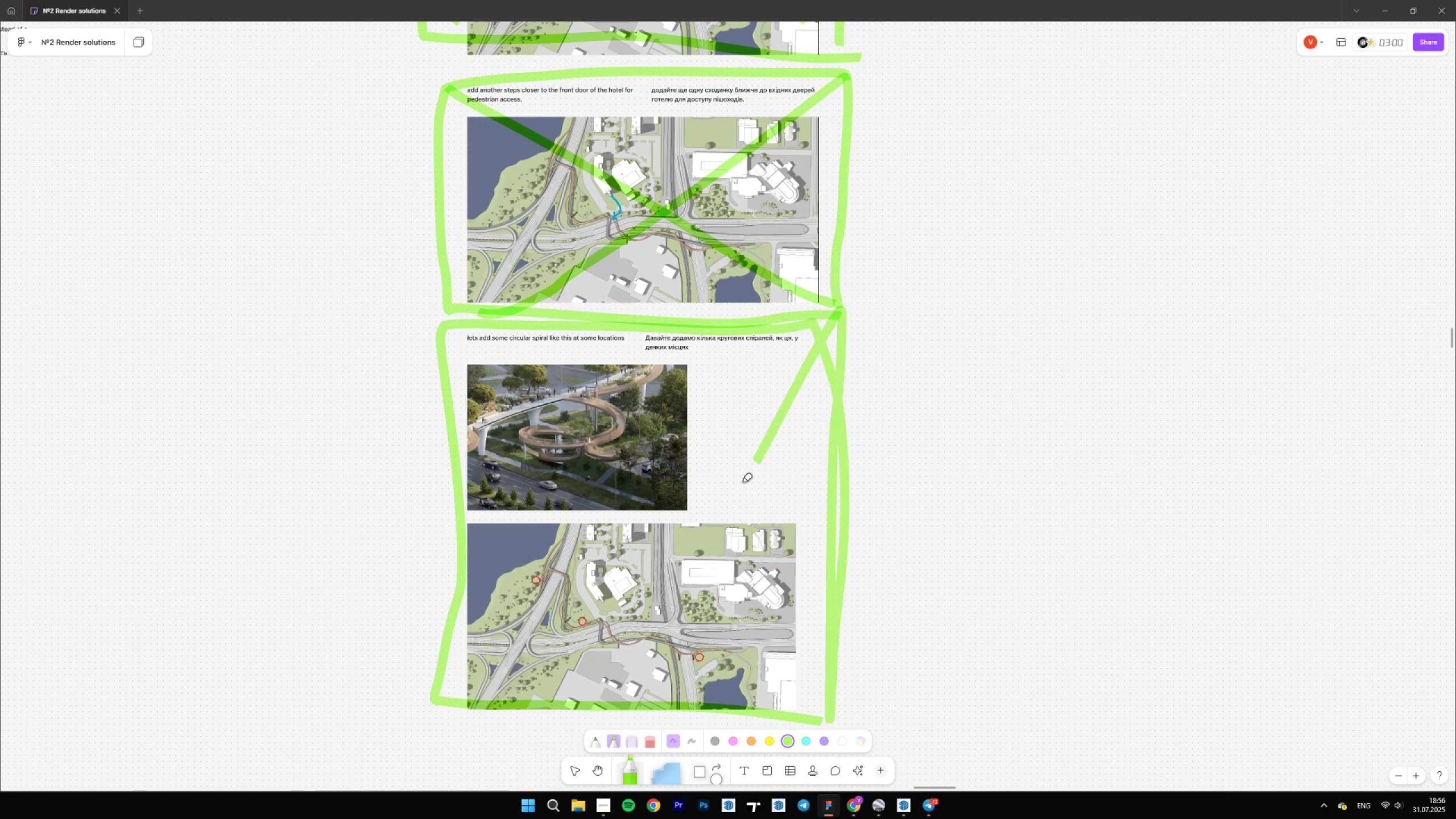 
wait(5.25)
 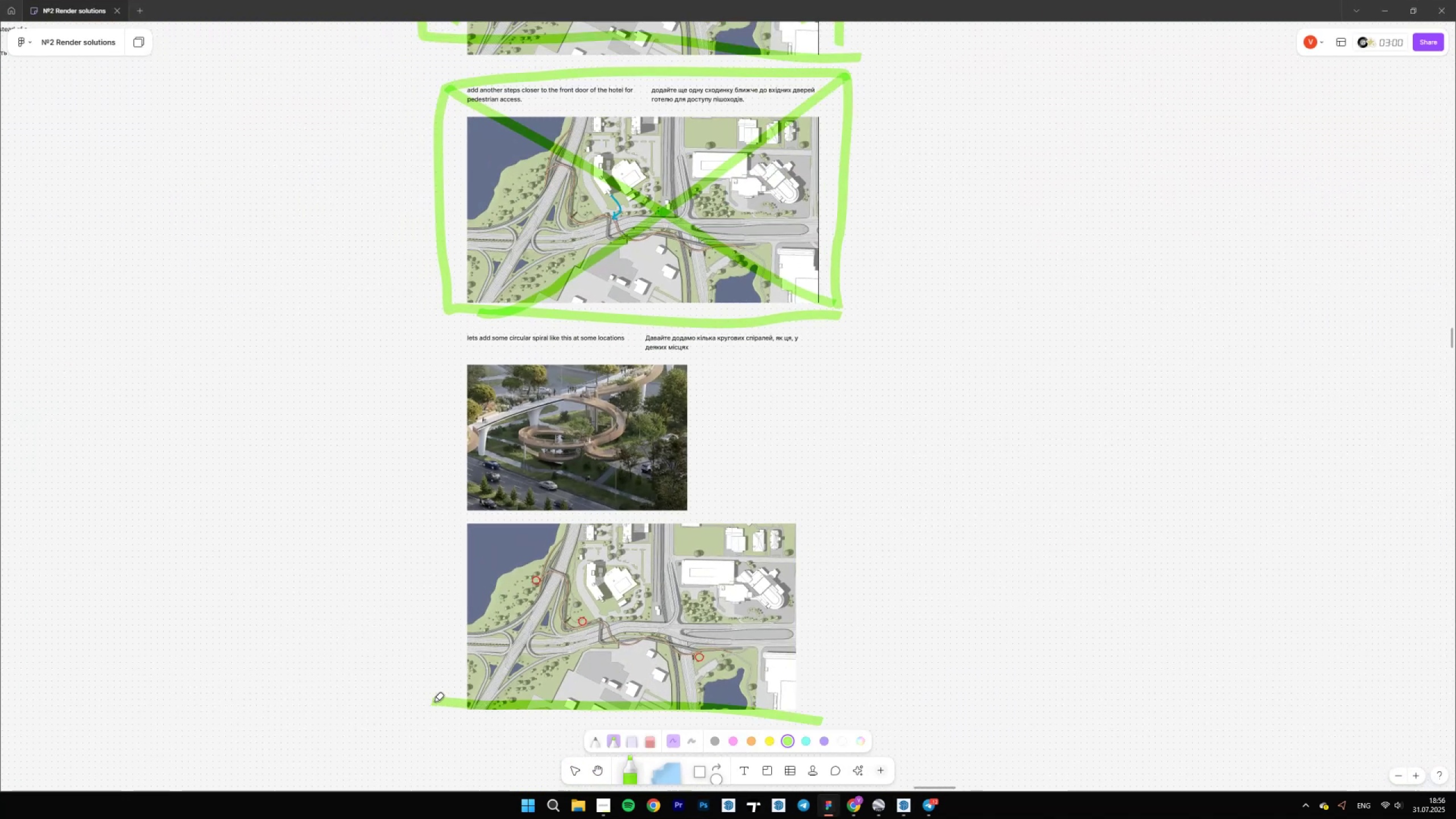 
hold_key(key=ControlLeft, duration=1.5)
scroll: coordinate [663, 524], scroll_direction: down, amount: 15.0
 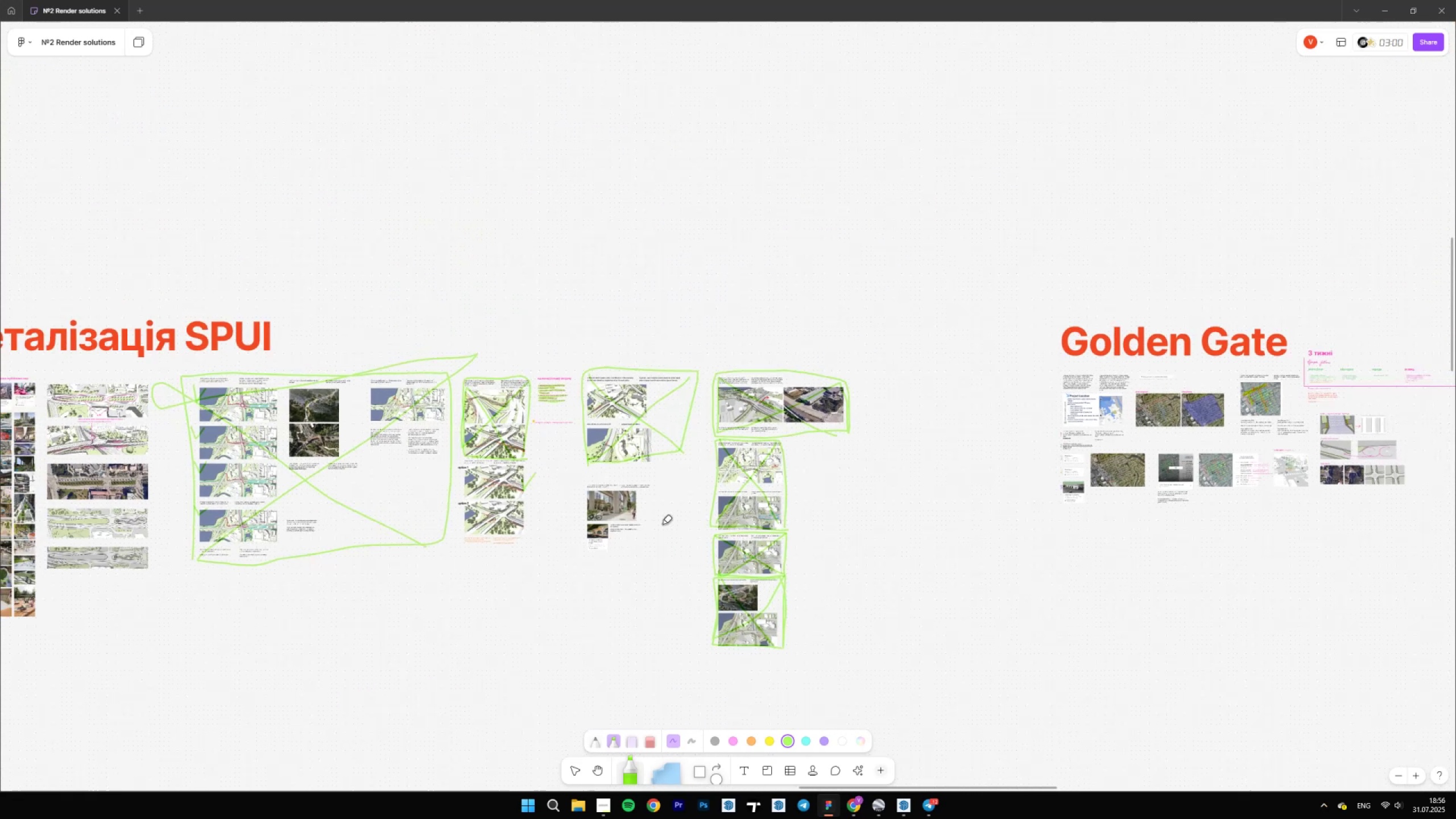 
hold_key(key=ControlLeft, duration=1.51)
 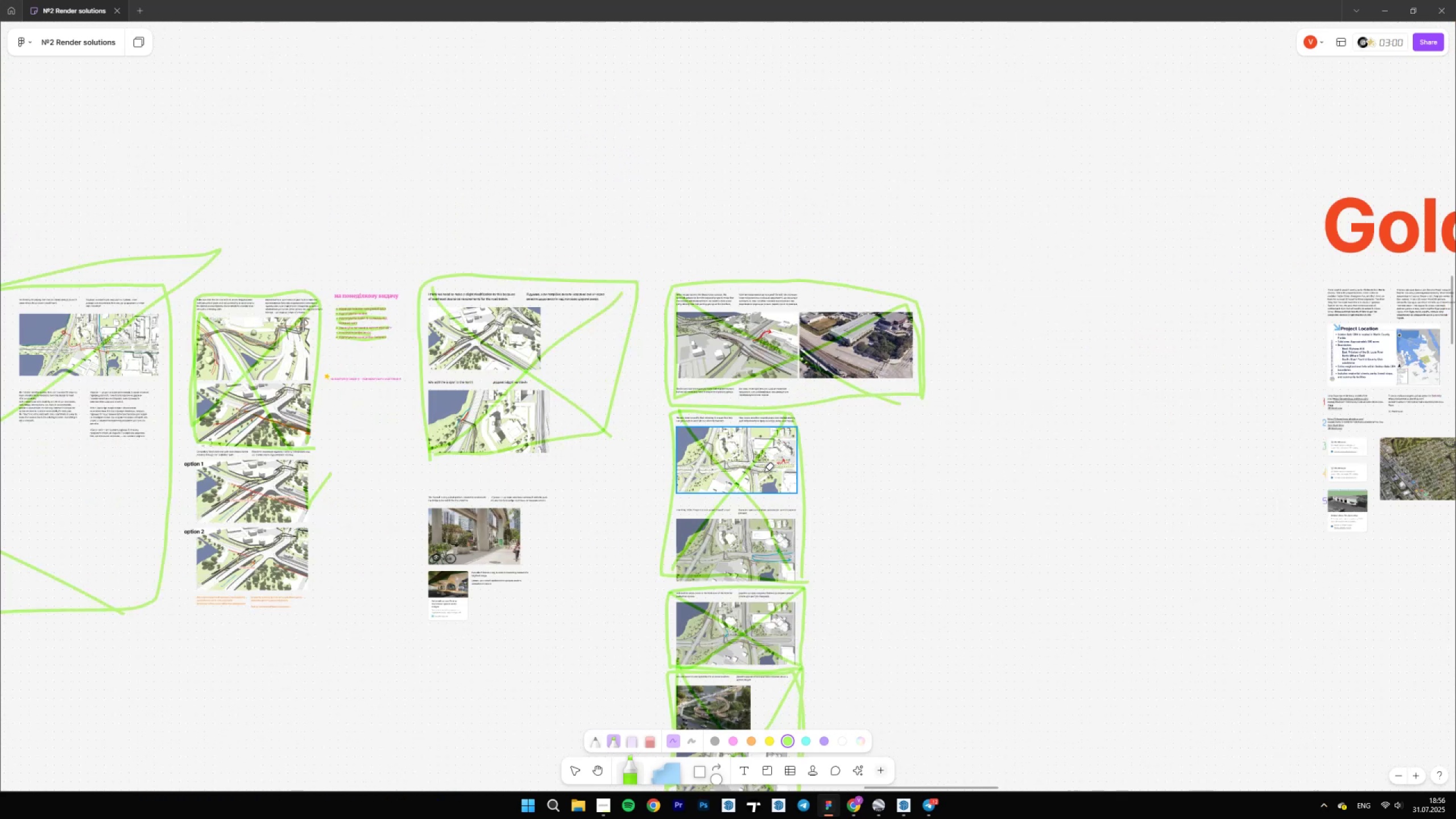 
hold_key(key=ControlLeft, duration=1.51)
scroll: coordinate [530, 561], scroll_direction: down, amount: 5.0
 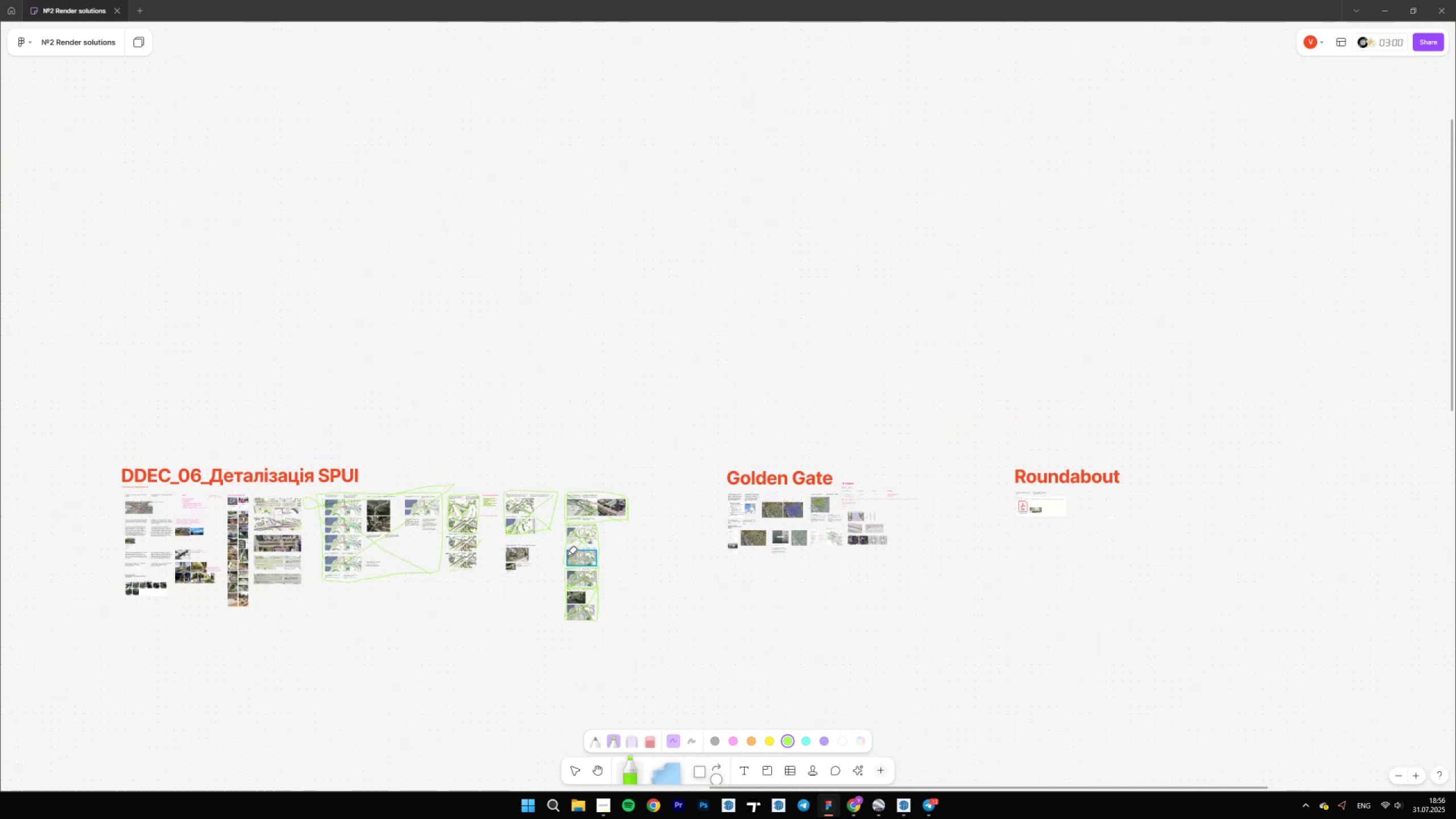 
hold_key(key=ControlLeft, duration=1.52)
scroll: coordinate [858, 520], scroll_direction: up, amount: 19.0
 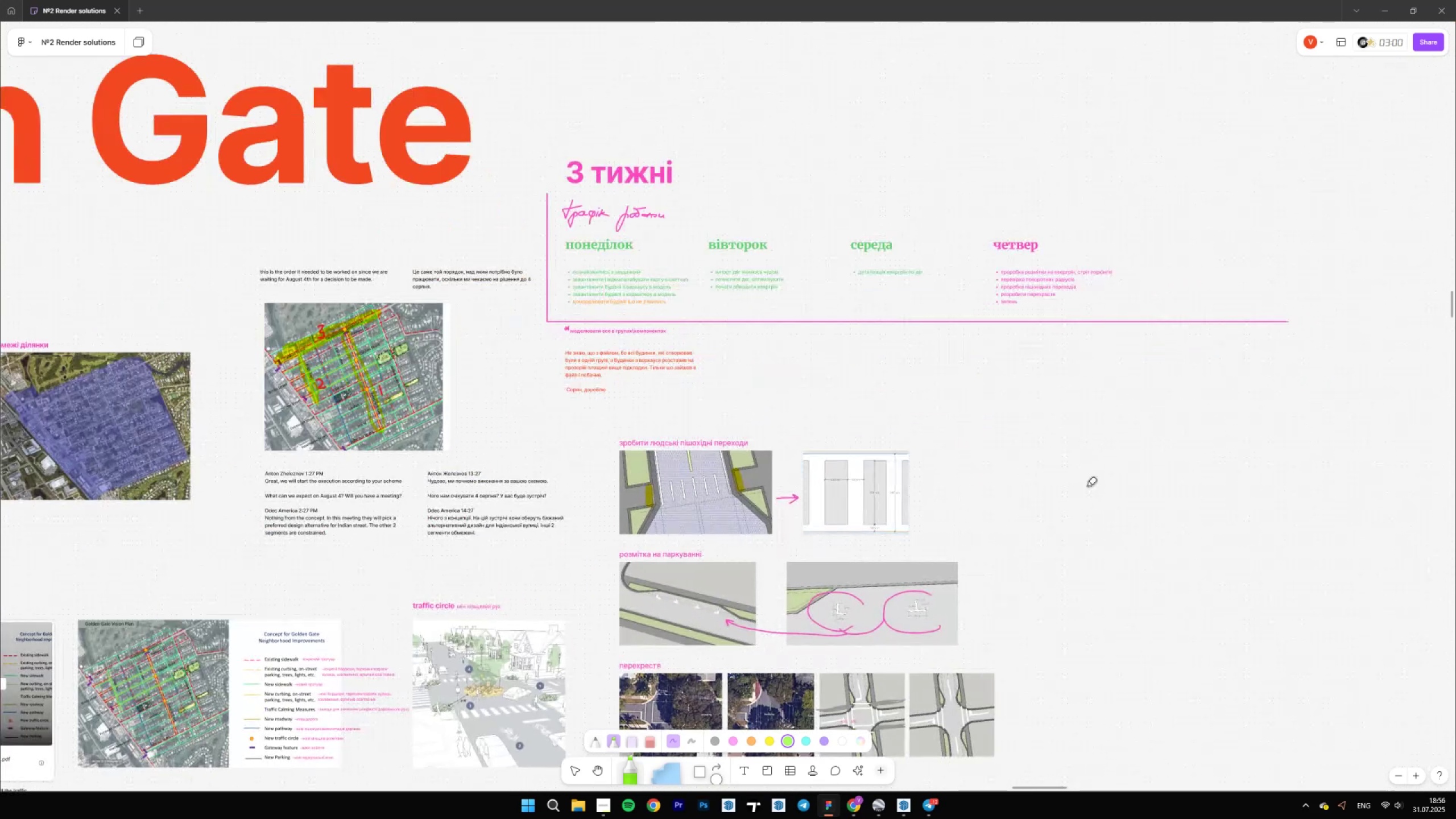 
hold_key(key=ControlLeft, duration=1.52)
scroll: coordinate [1041, 340], scroll_direction: up, amount: 10.0
 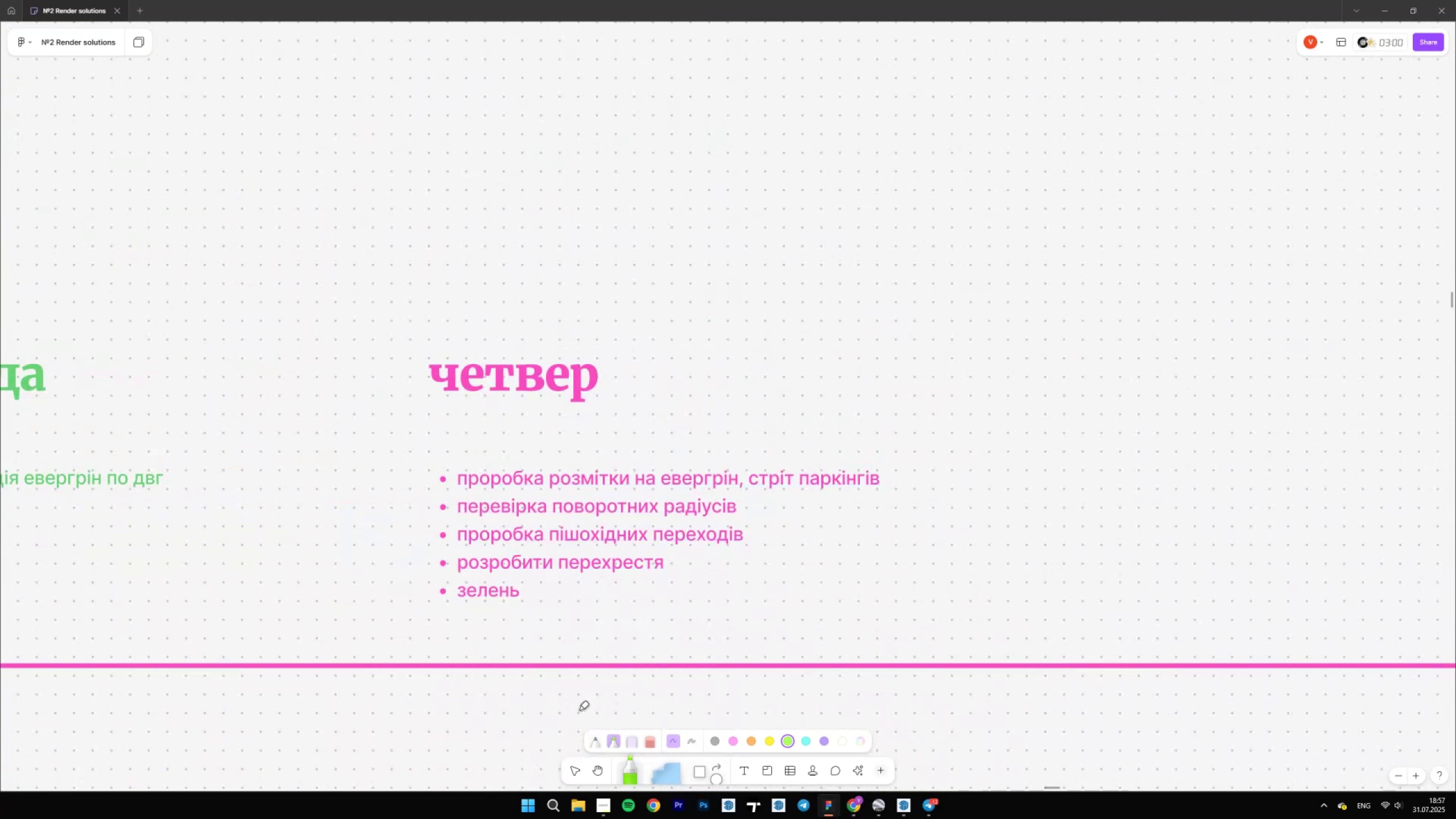 
hold_key(key=ControlLeft, duration=1.52)
 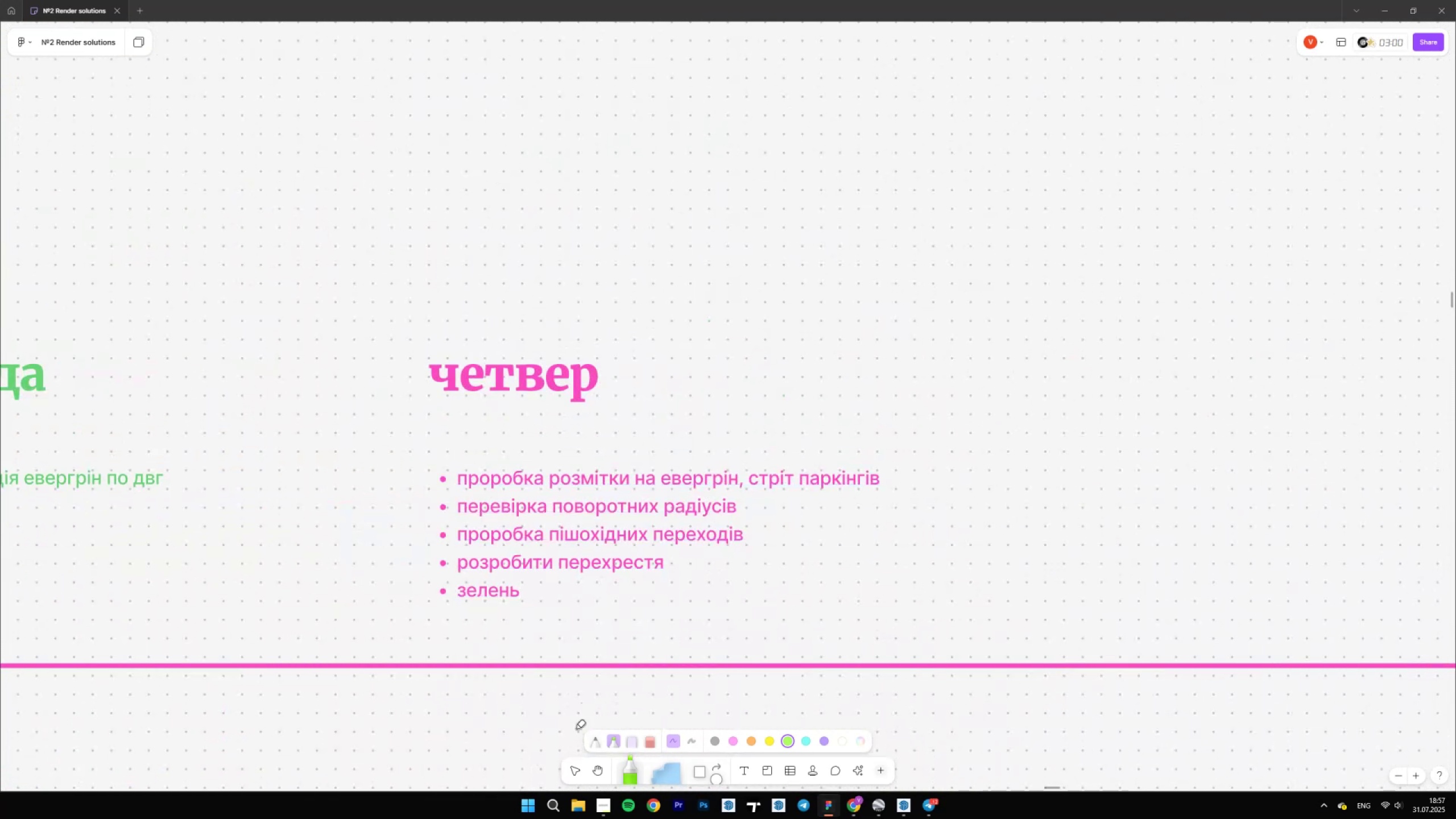 
hold_key(key=ControlLeft, duration=0.36)
 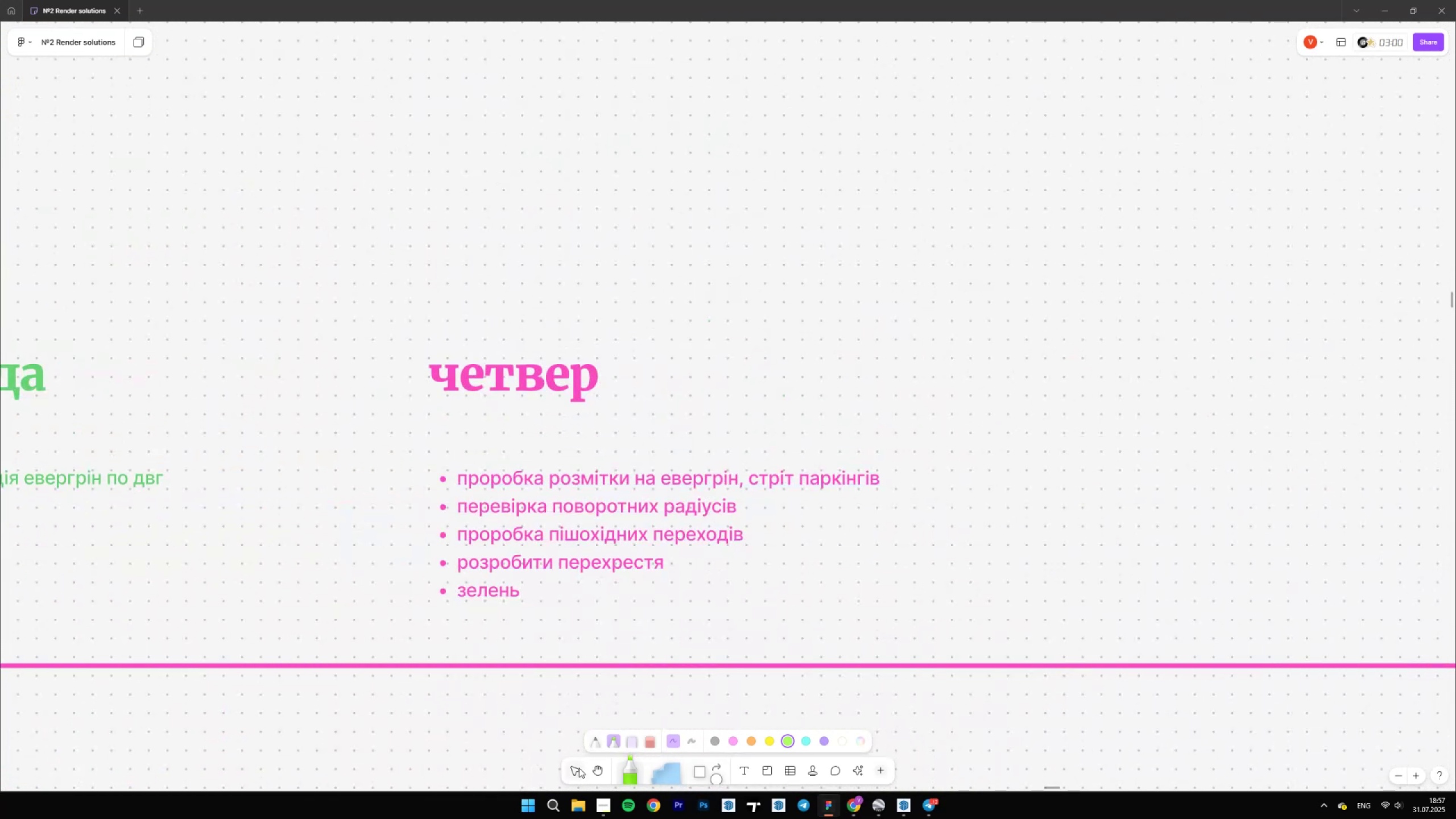 
left_click([578, 769])
 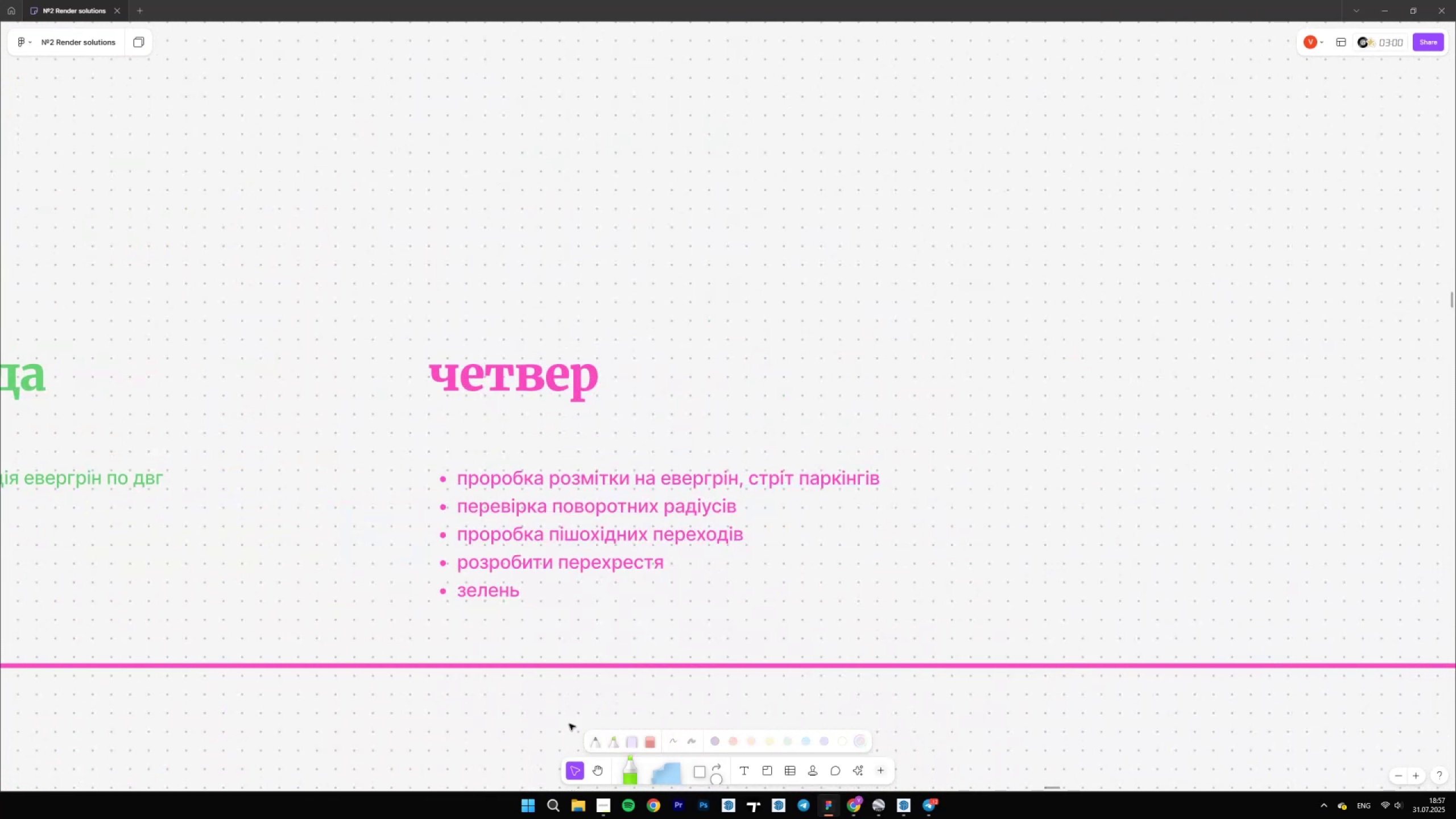 
hold_key(key=ControlLeft, duration=0.3)
scroll: coordinate [551, 482], scroll_direction: up, amount: 3.0
 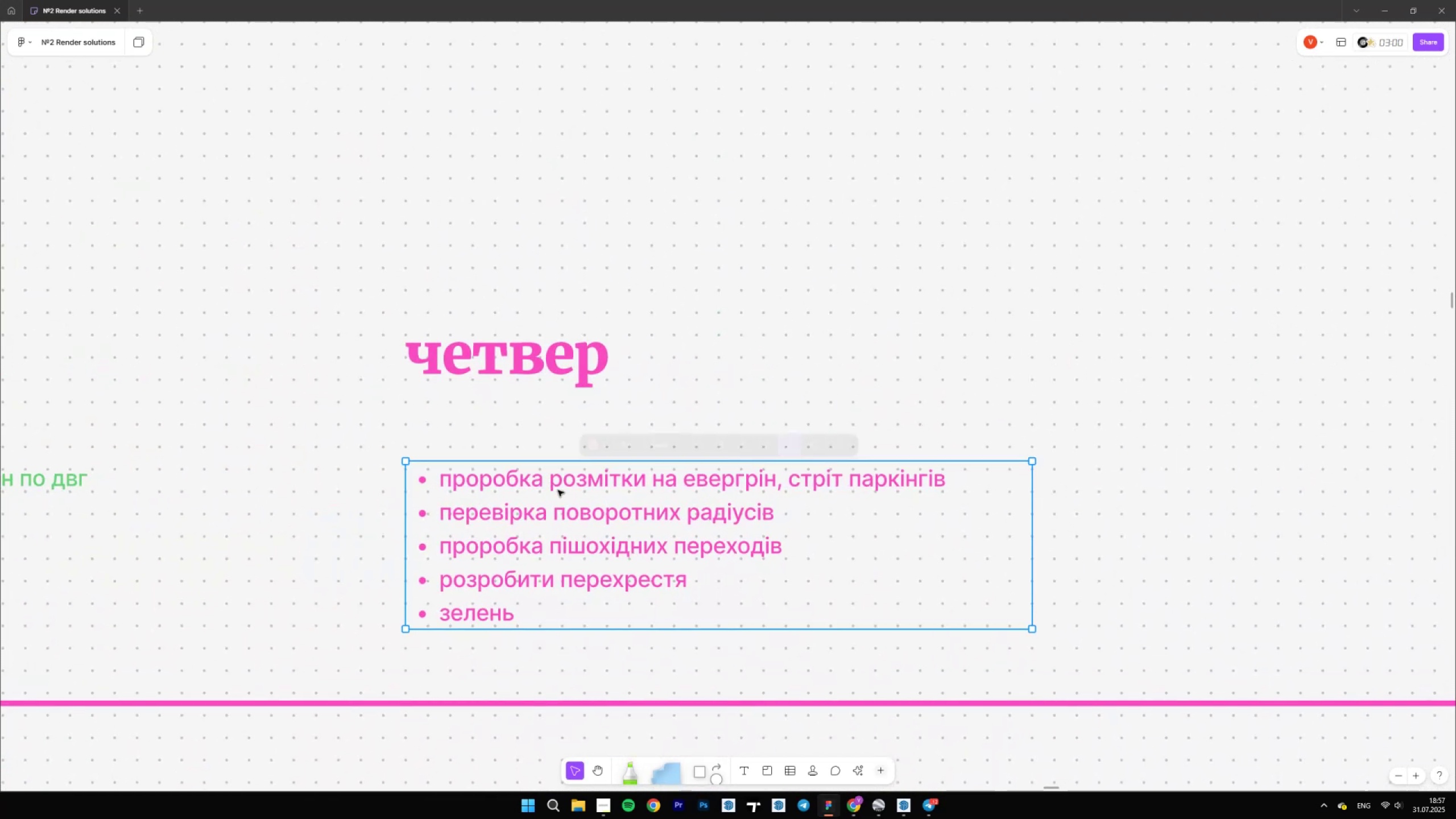 
double_click([558, 490])
 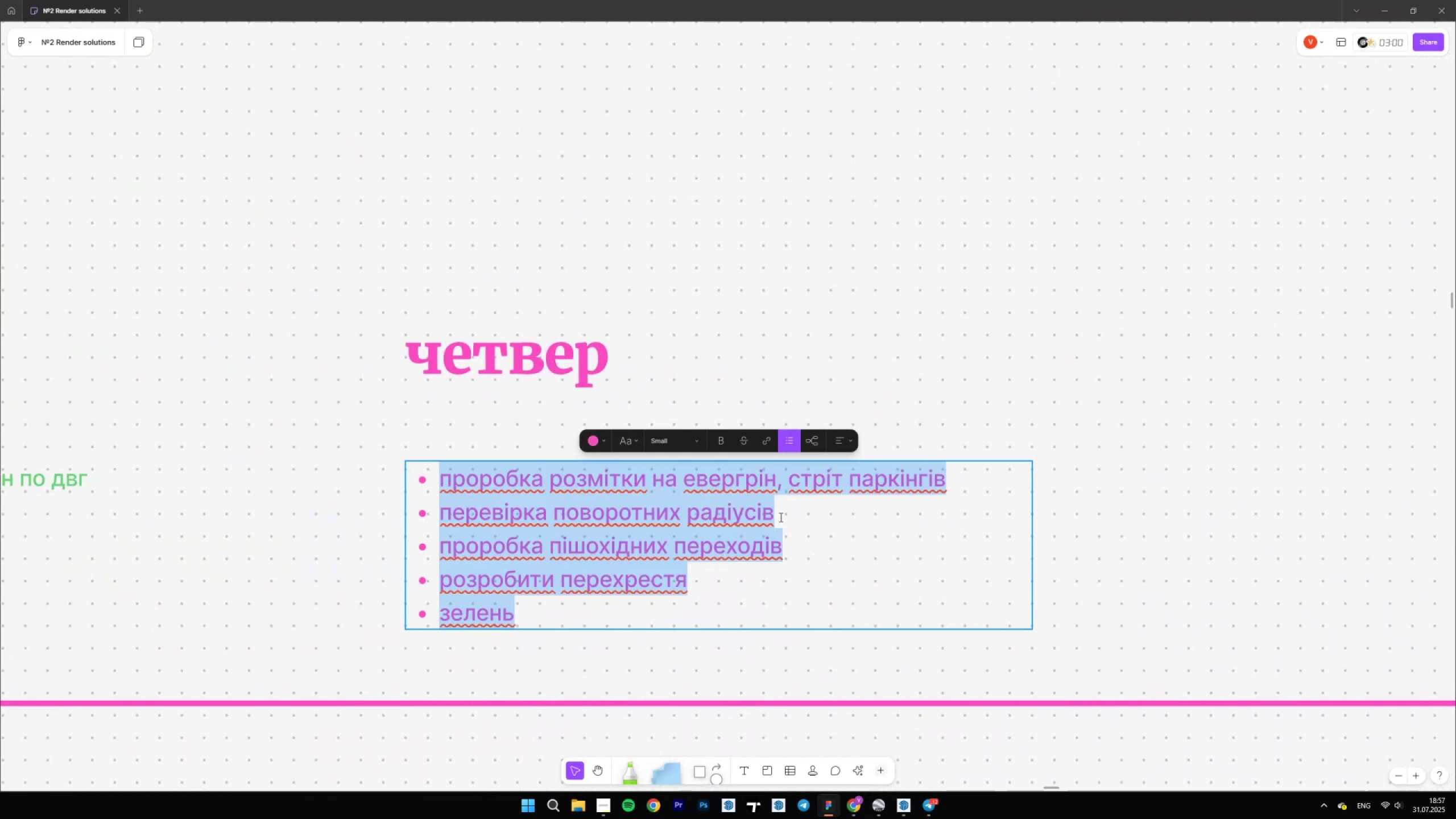 
left_click([789, 518])
 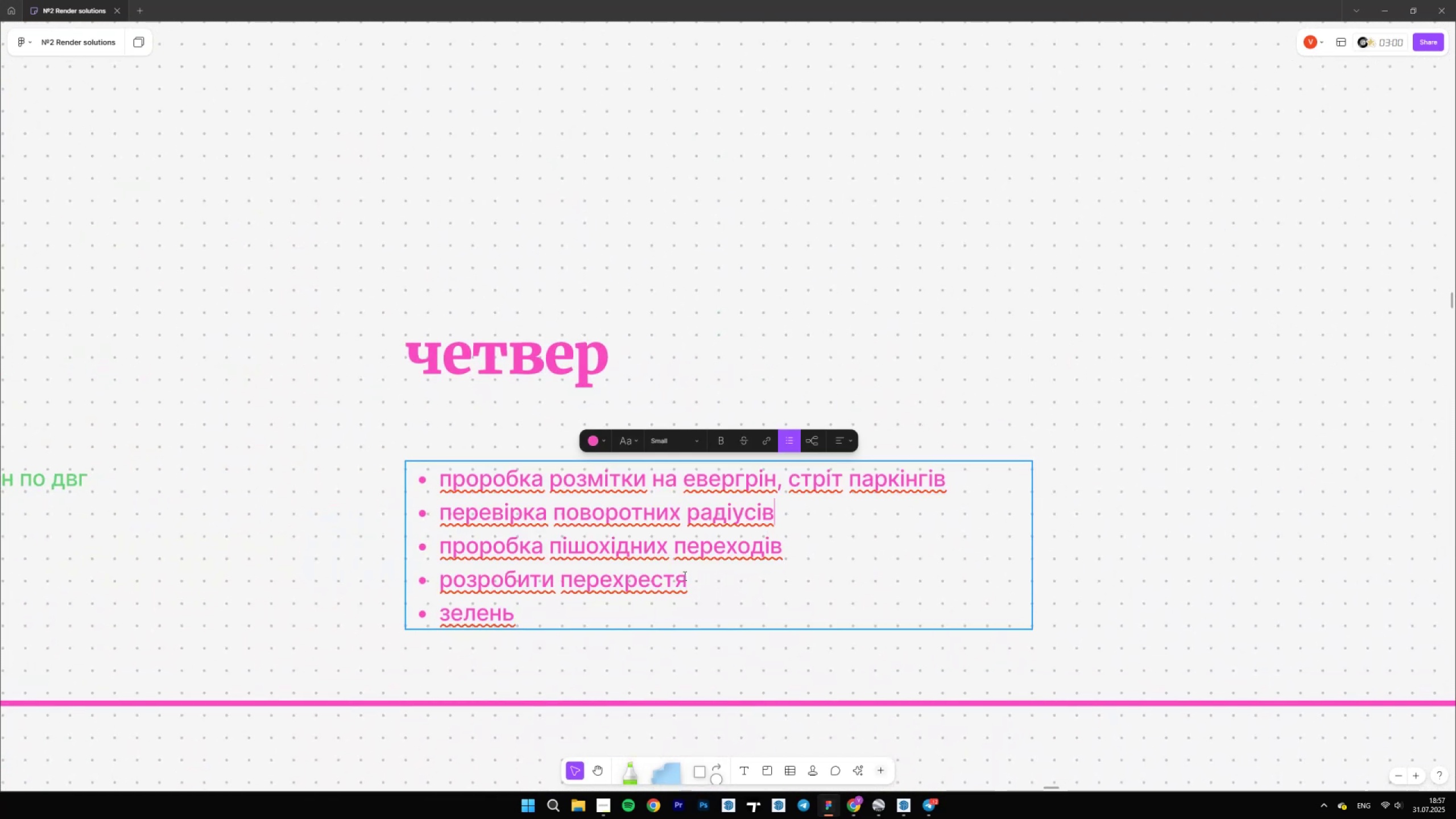 
left_click([672, 581])
 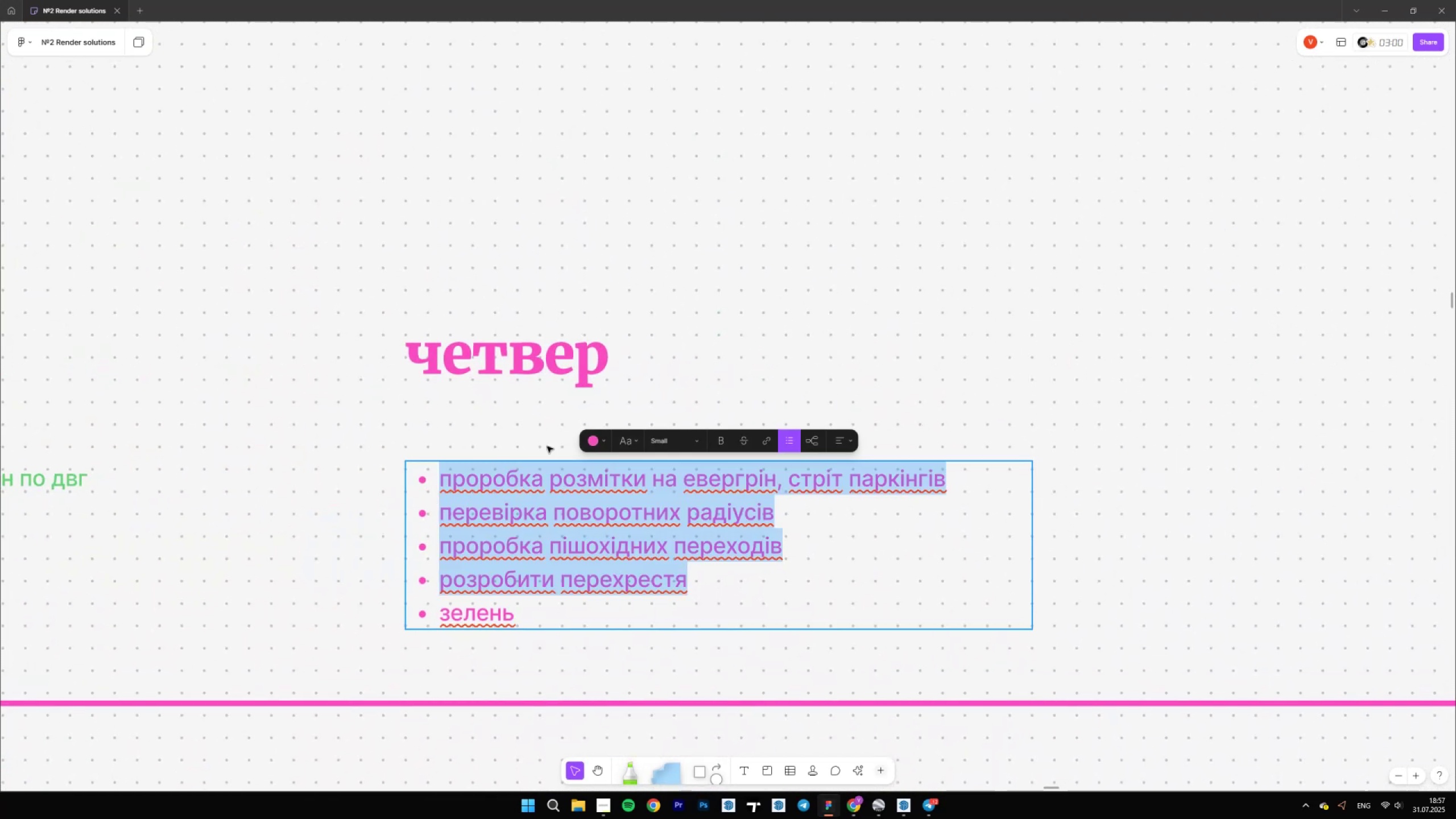 
left_click([579, 437])
 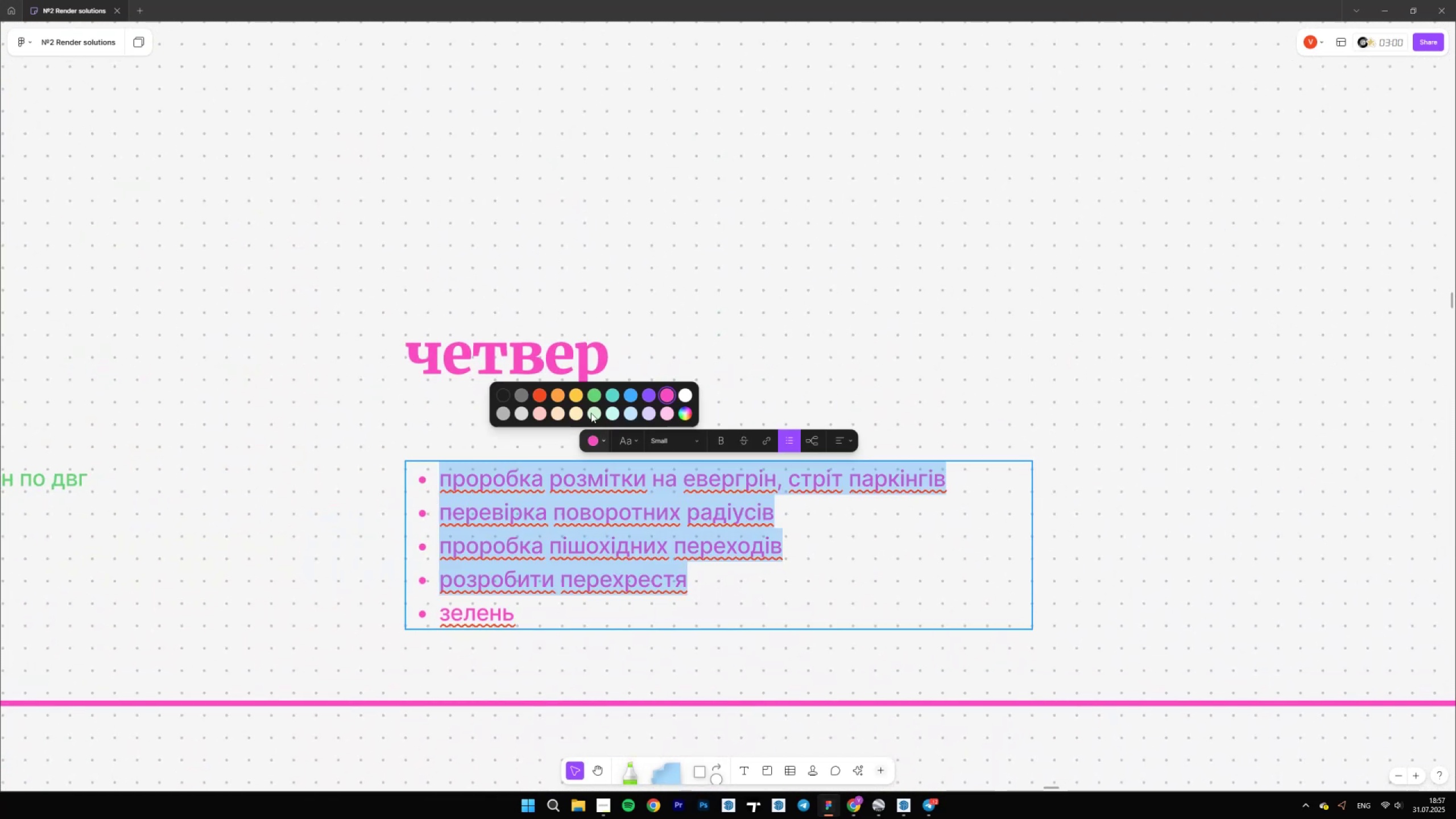 
left_click([598, 398])
 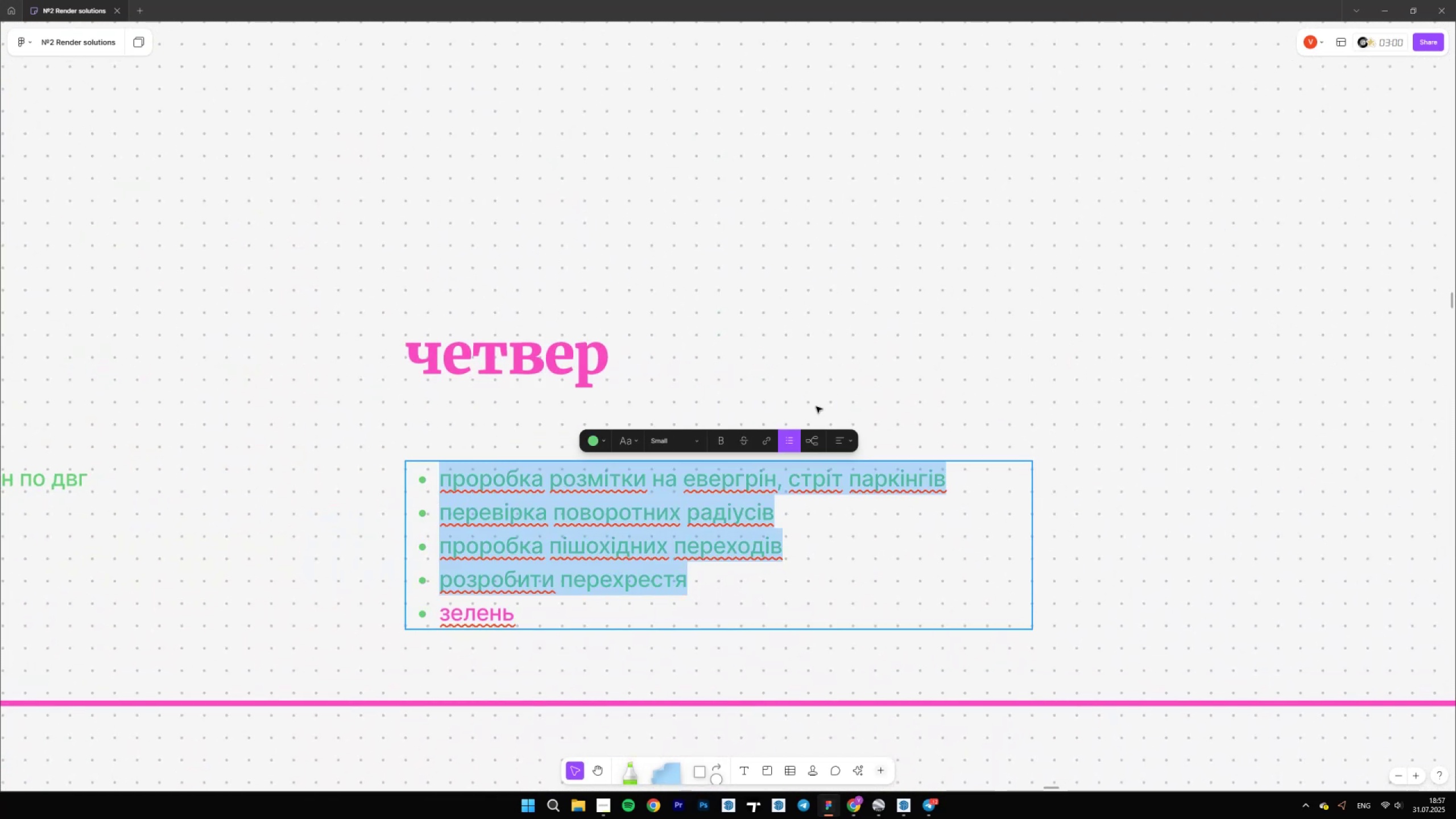 
double_click([816, 406])
 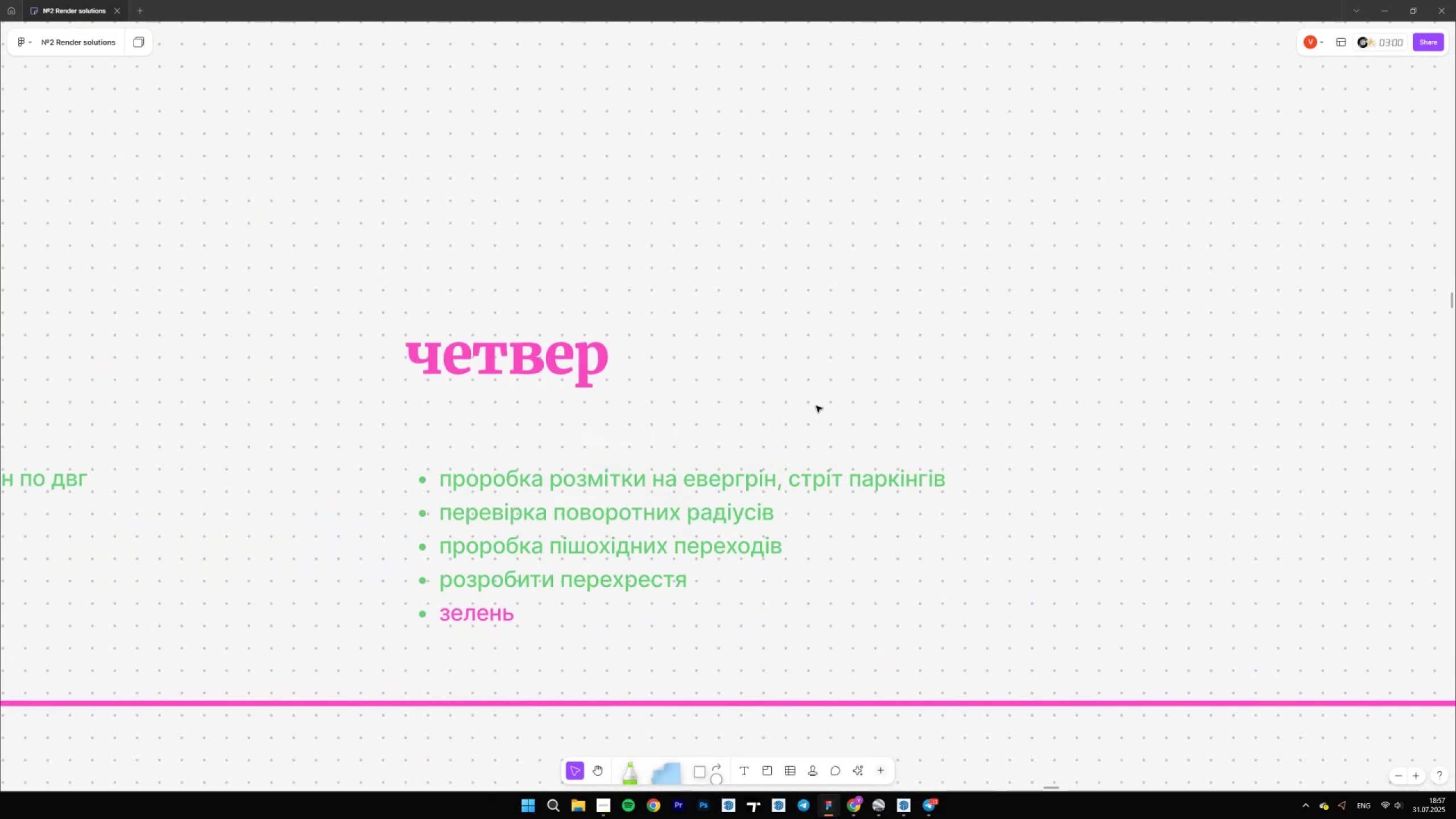 
hold_key(key=ControlLeft, duration=1.52)
scroll: coordinate [834, 494], scroll_direction: down, amount: 23.0
 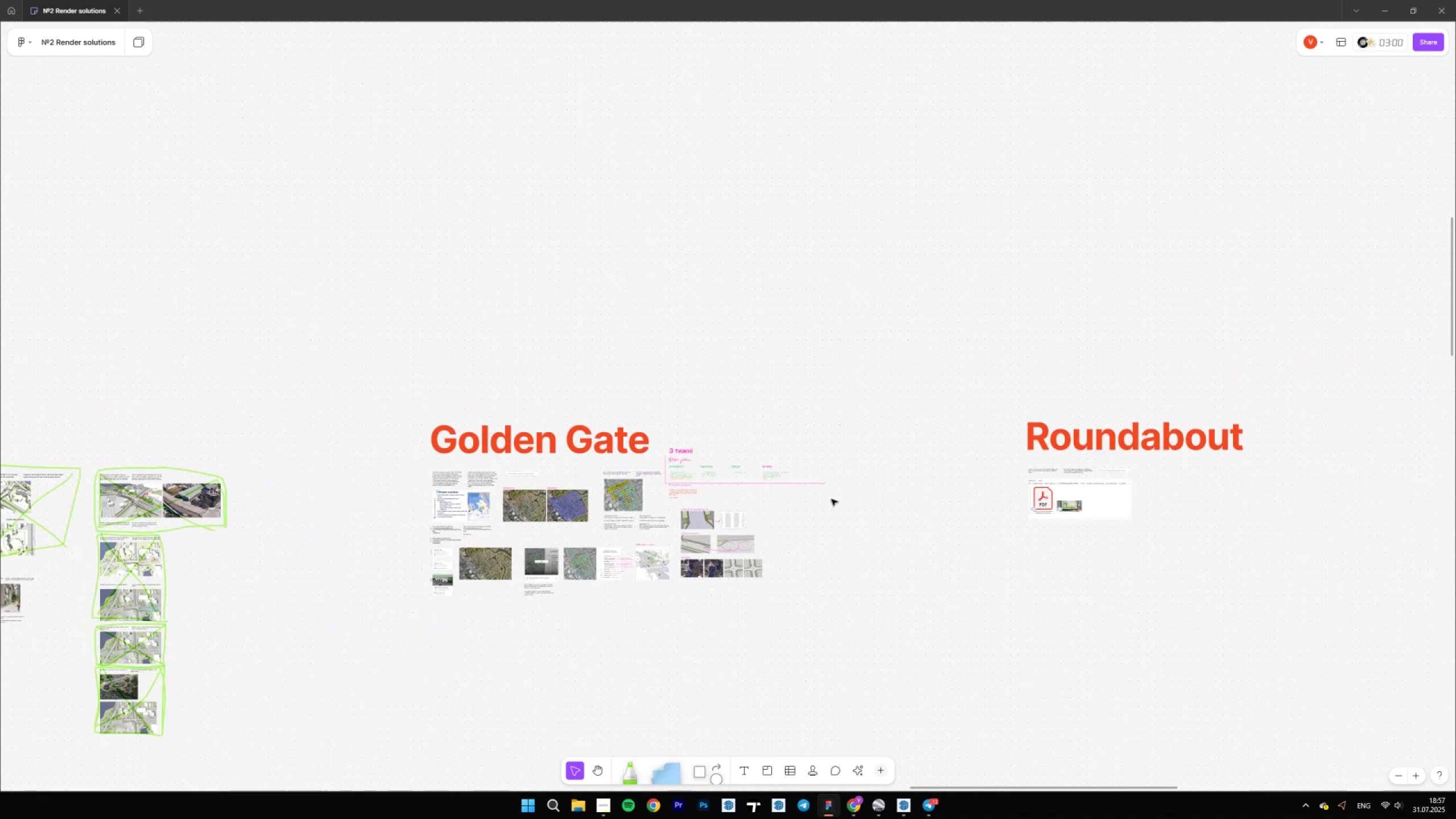 
hold_key(key=ControlLeft, duration=1.53)
scroll: coordinate [523, 413], scroll_direction: up, amount: 17.0
 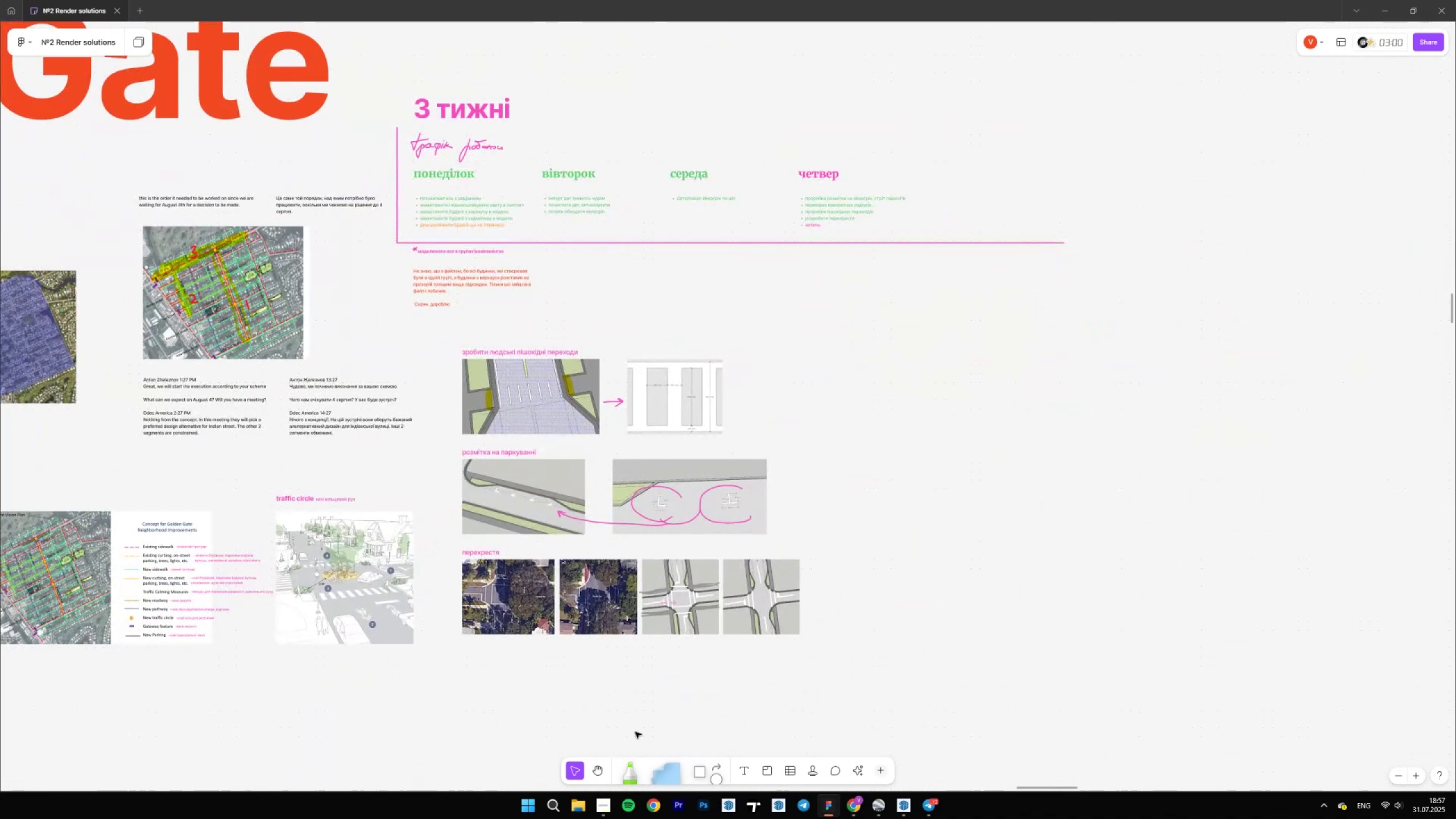 
hold_key(key=ControlLeft, duration=1.51)
 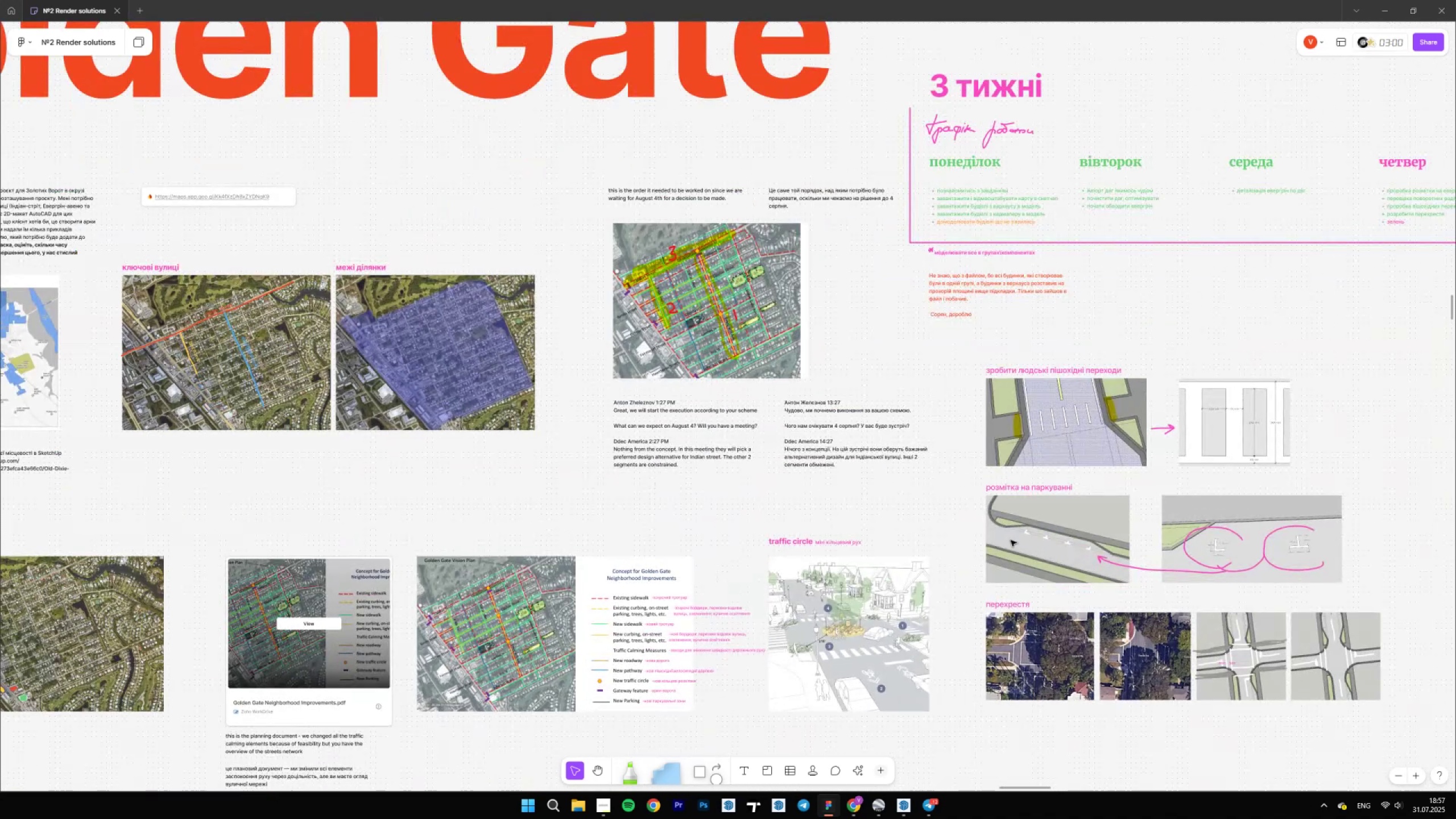 
hold_key(key=ControlLeft, duration=1.51)
 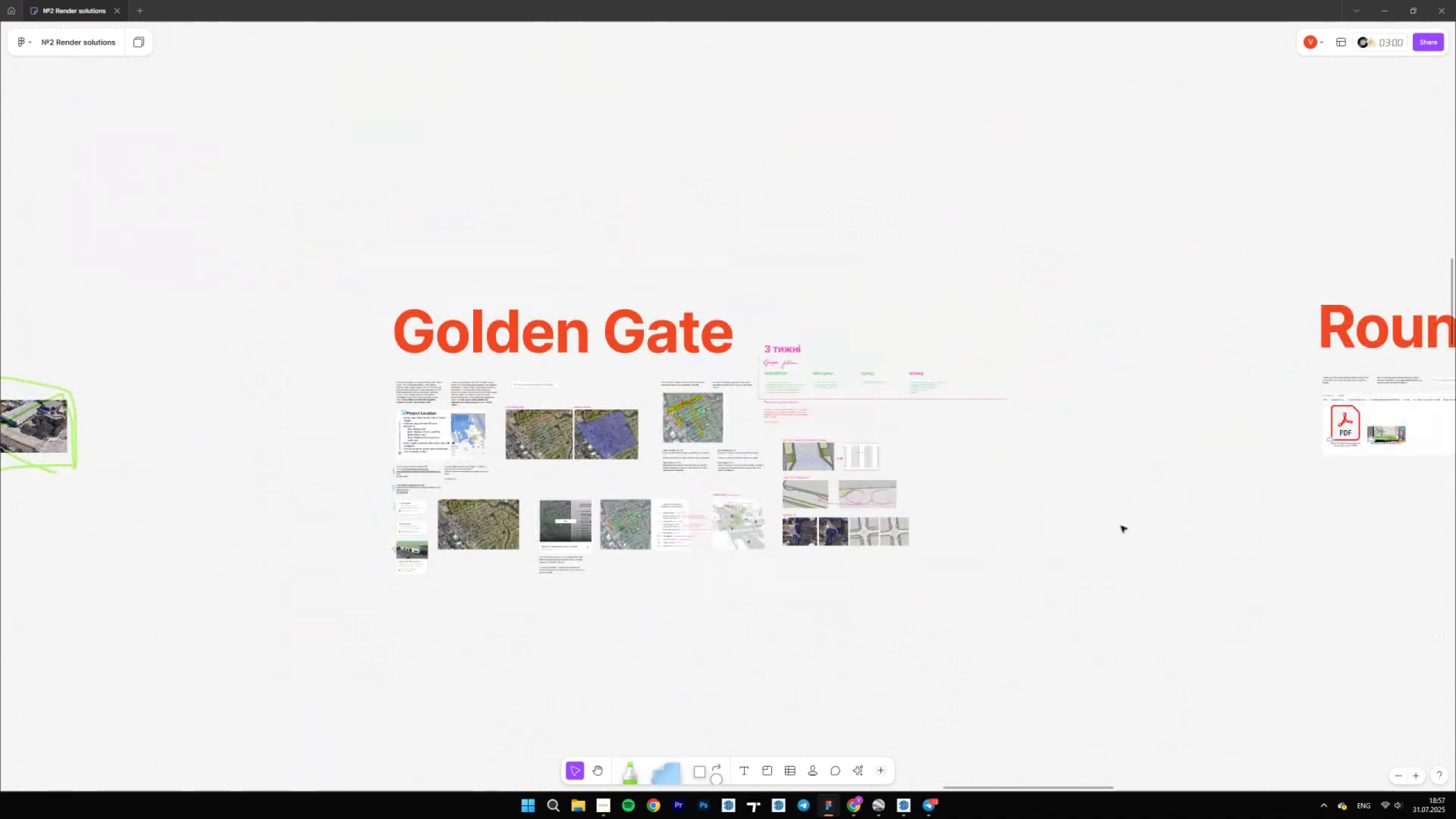 
hold_key(key=ControlLeft, duration=1.33)
 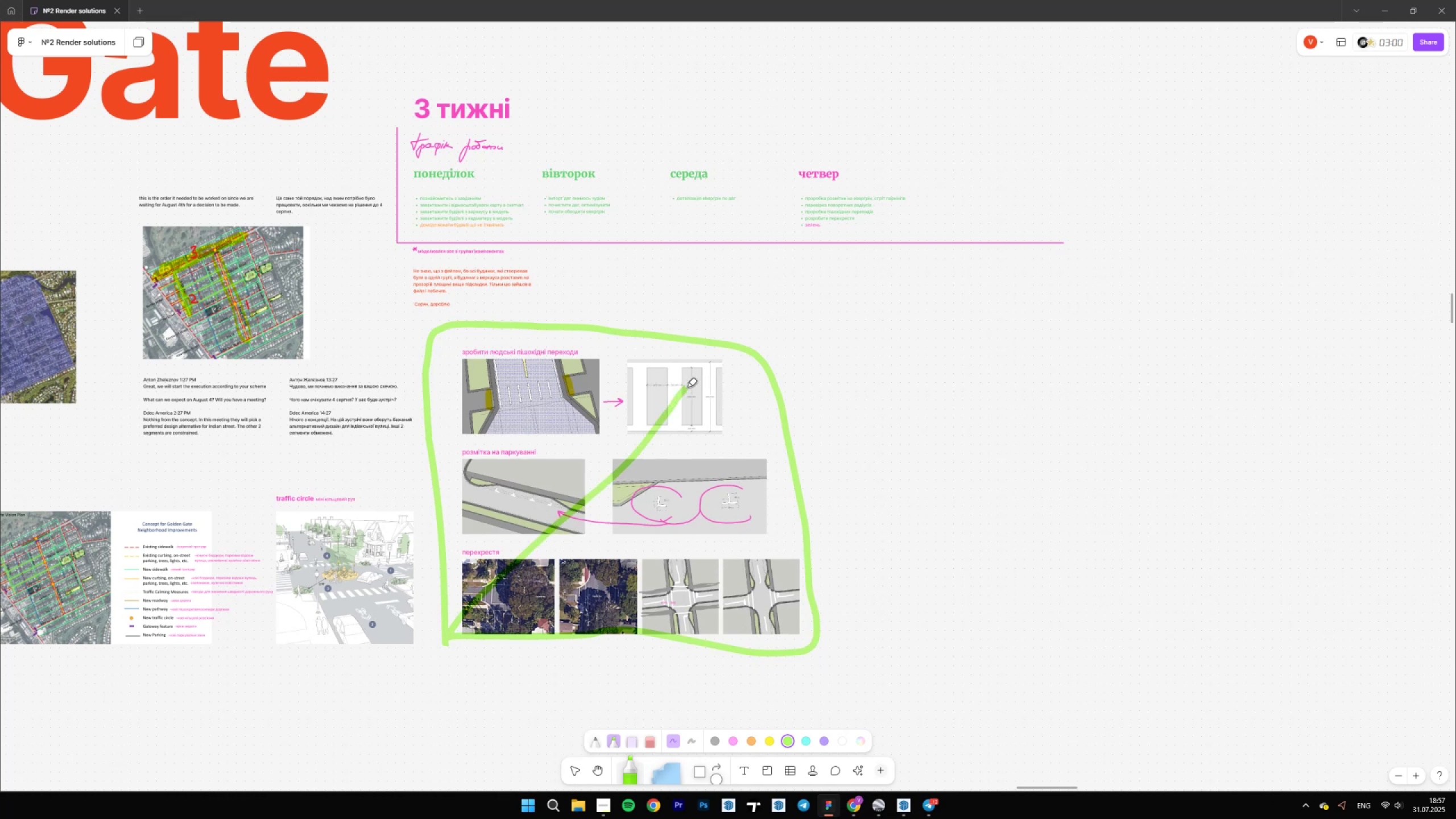 
wait(6.69)
 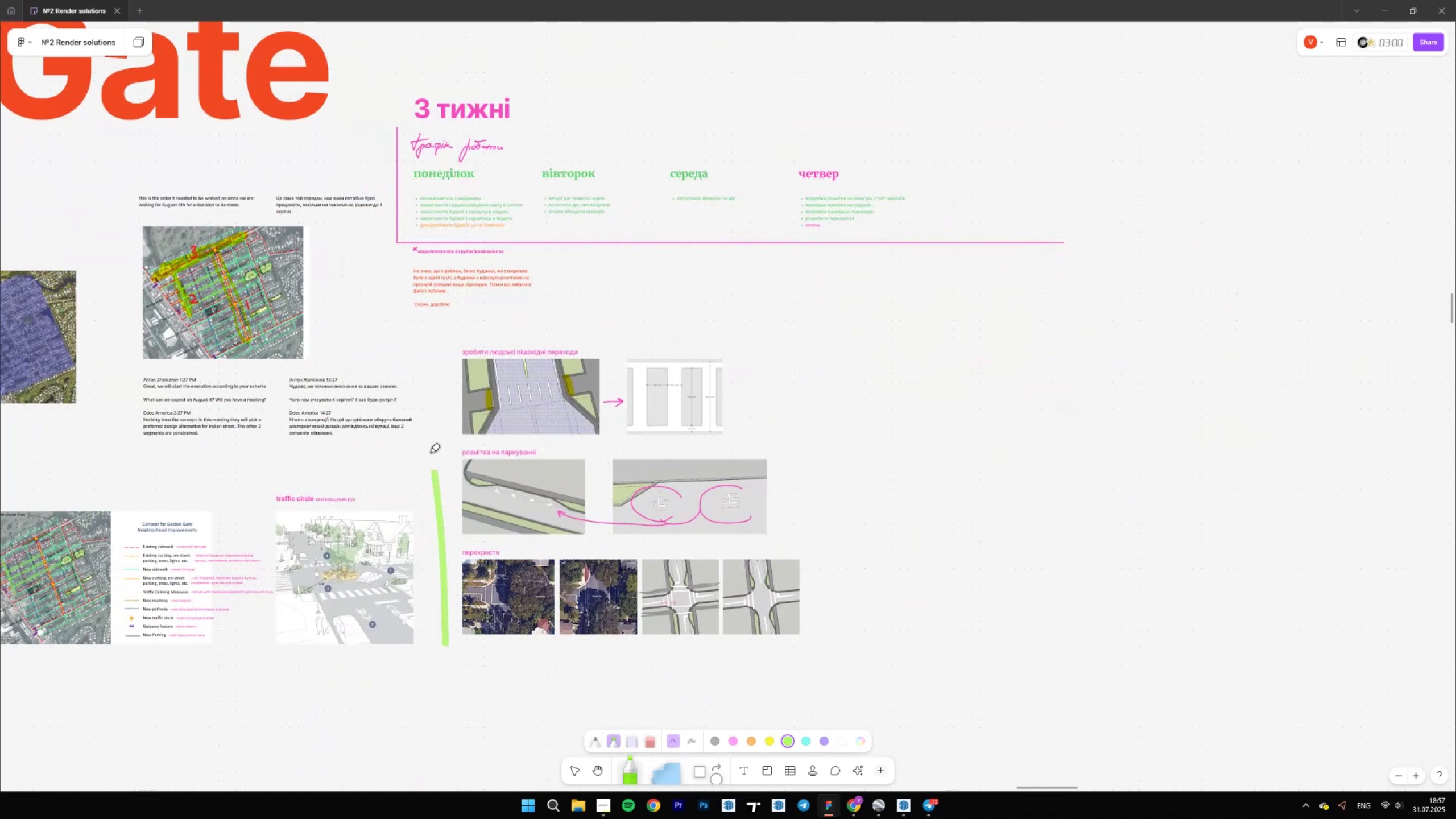 
hold_key(key=ControlLeft, duration=1.53)
scroll: coordinate [601, 673], scroll_direction: down, amount: 6.0
 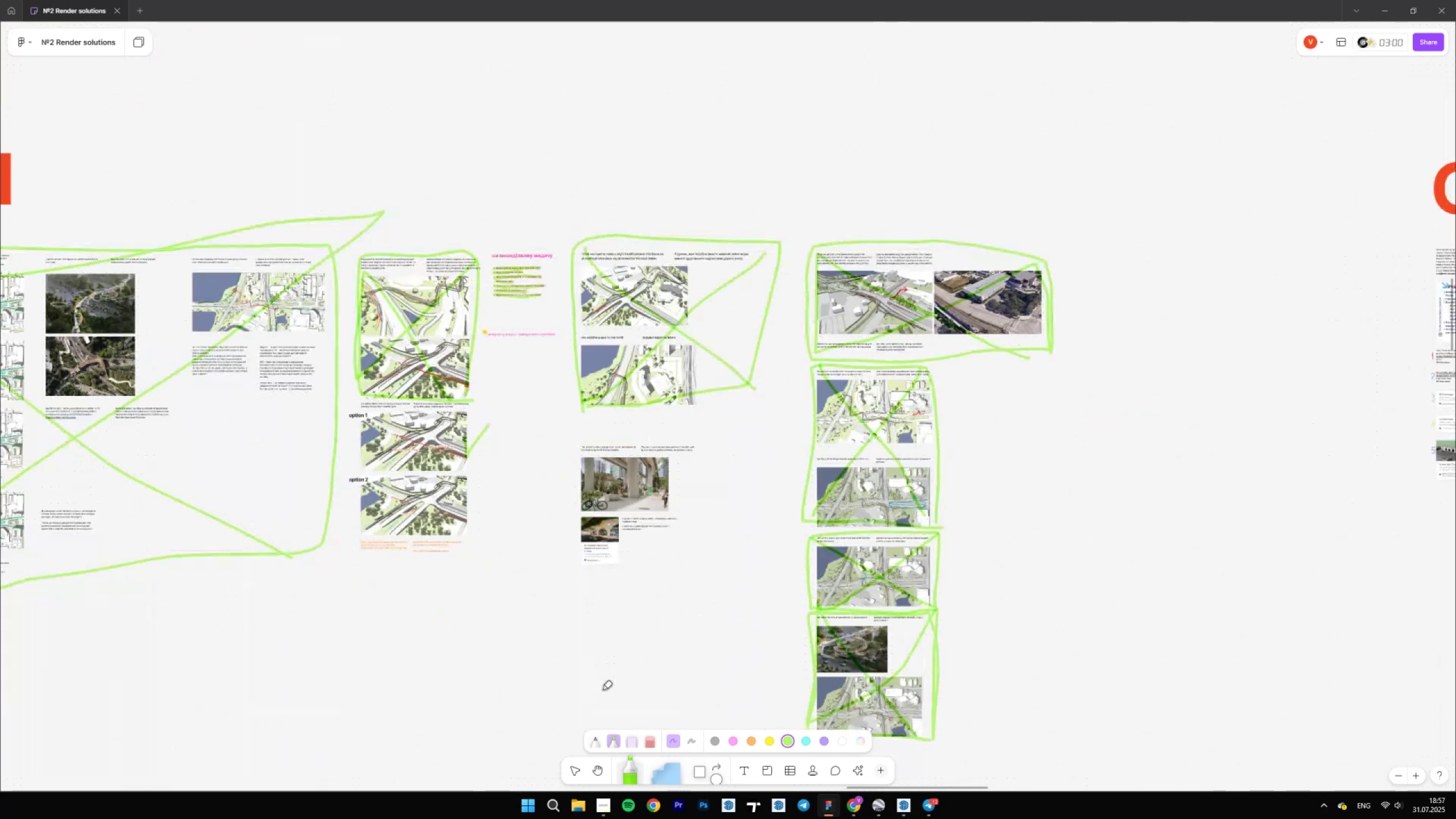 
key(Control+ControlLeft)
 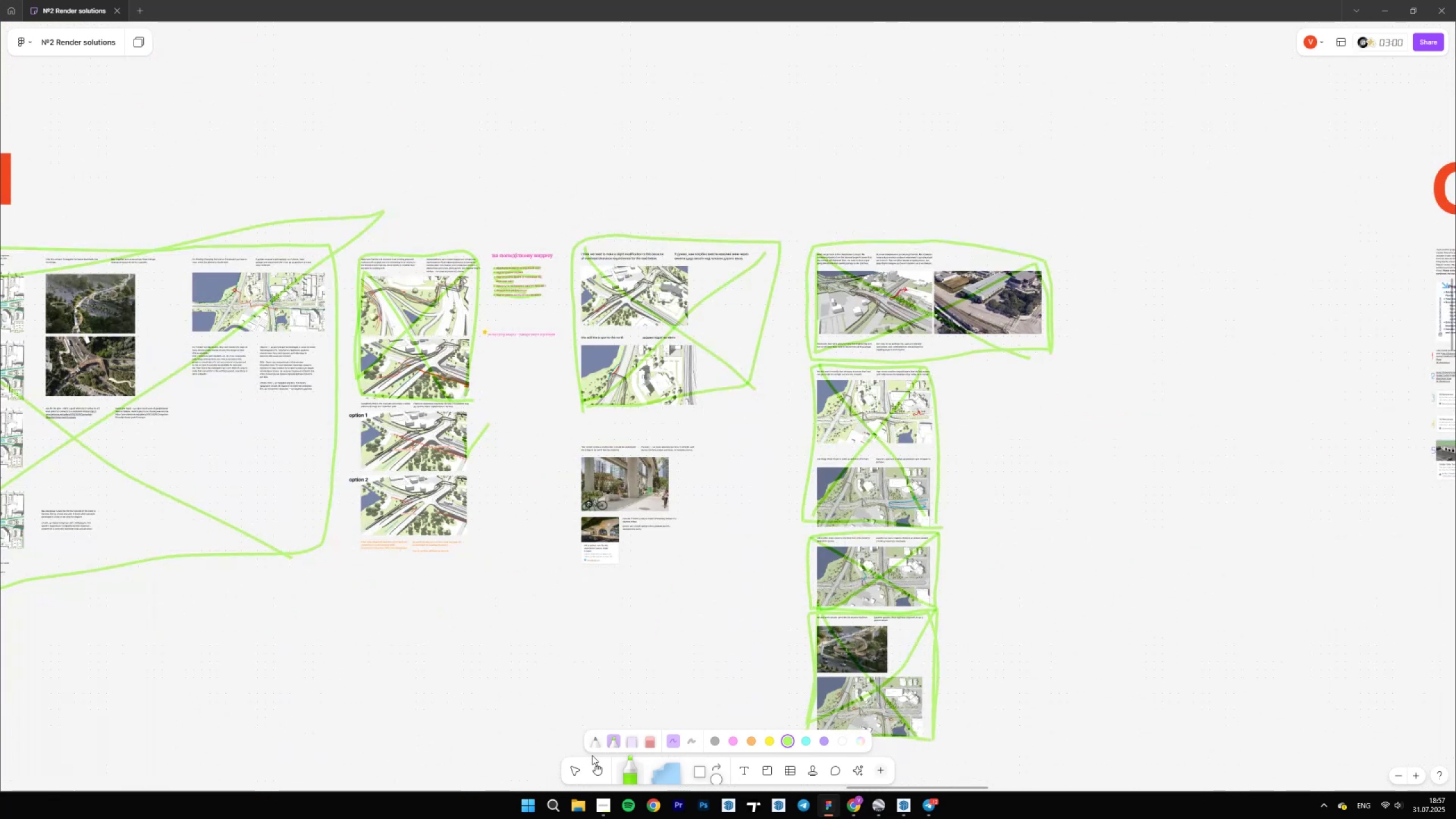 
left_click([579, 764])
 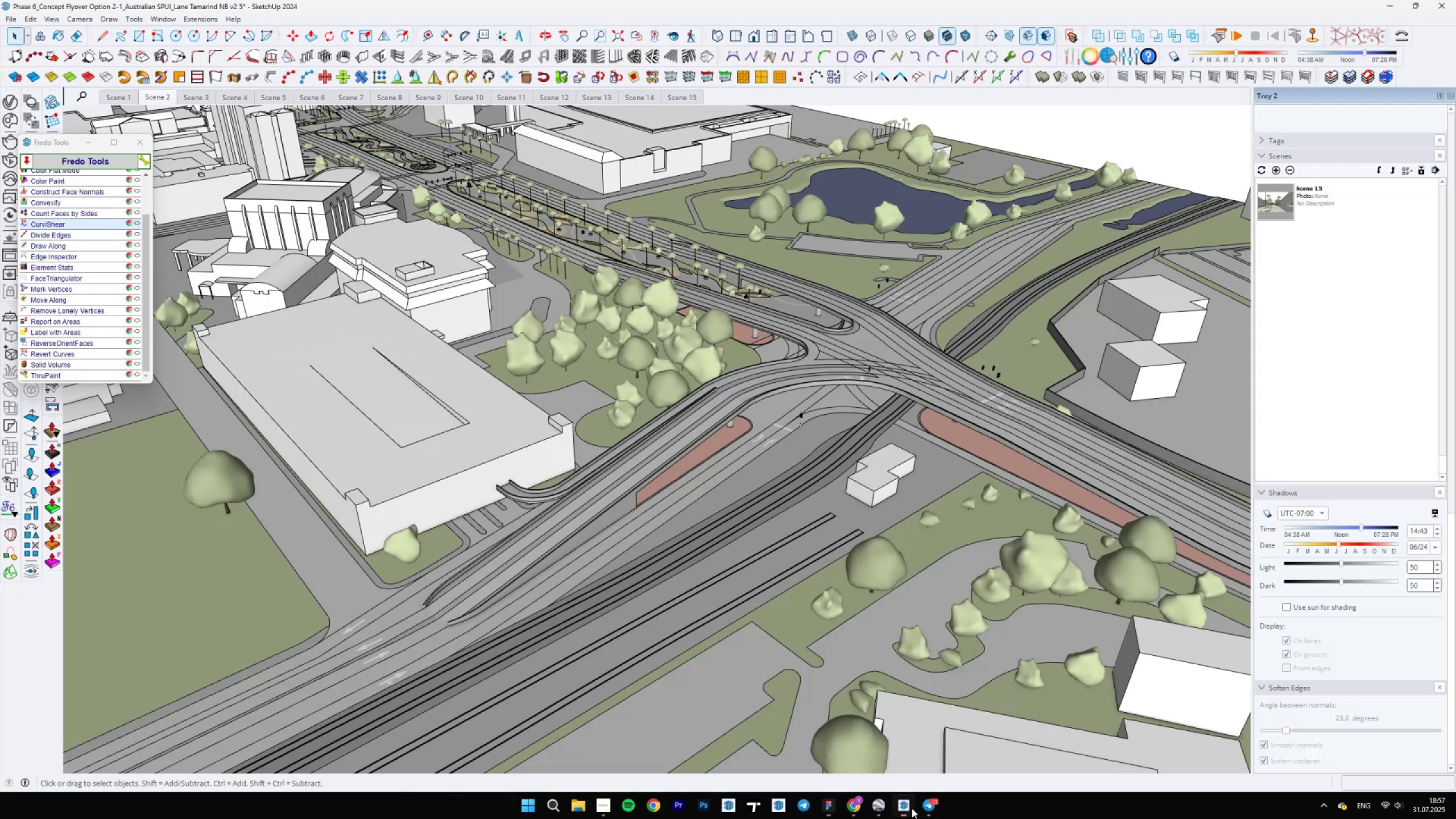 
scroll: coordinate [650, 428], scroll_direction: down, amount: 22.0
 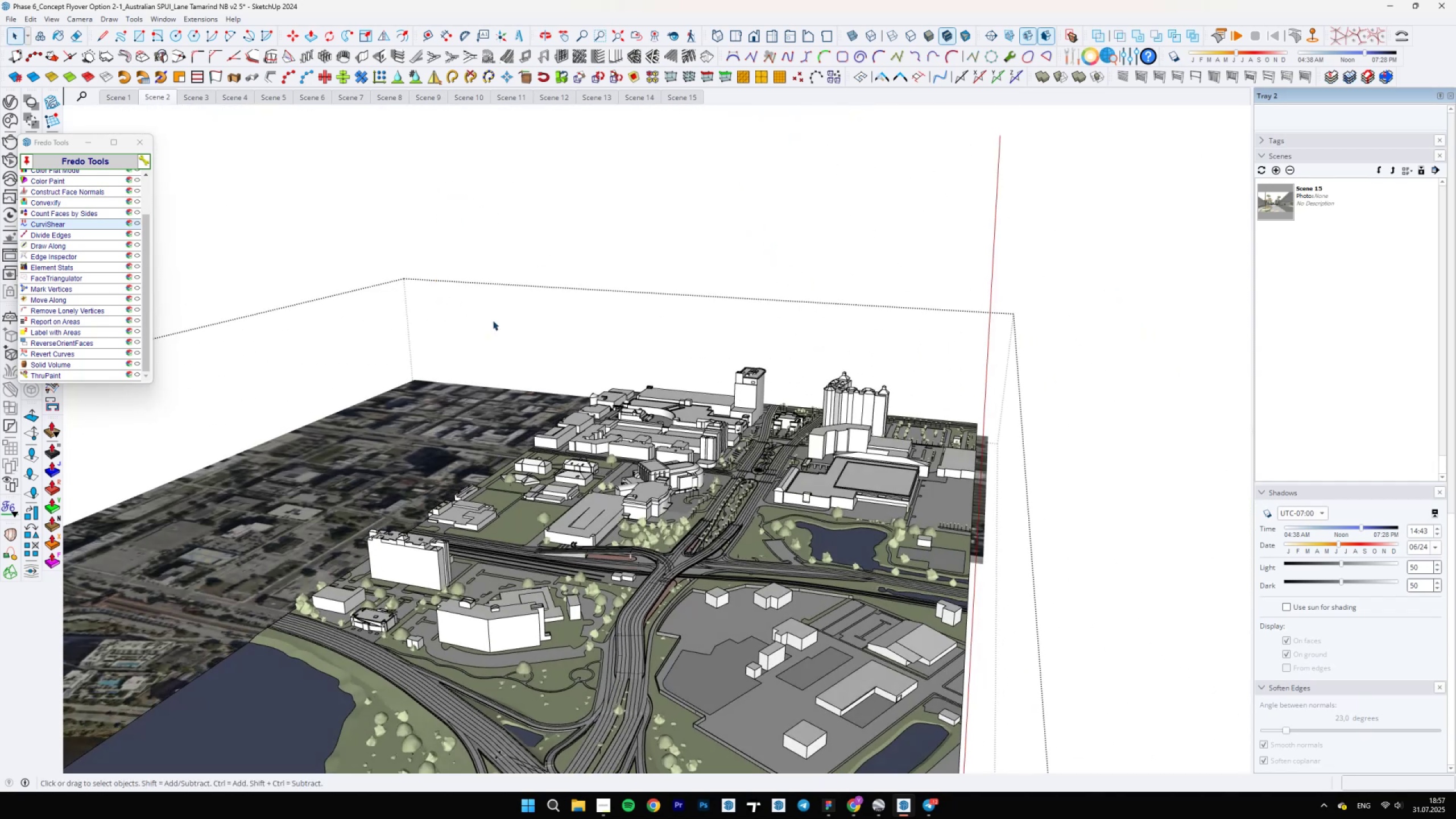 
key(Escape)
 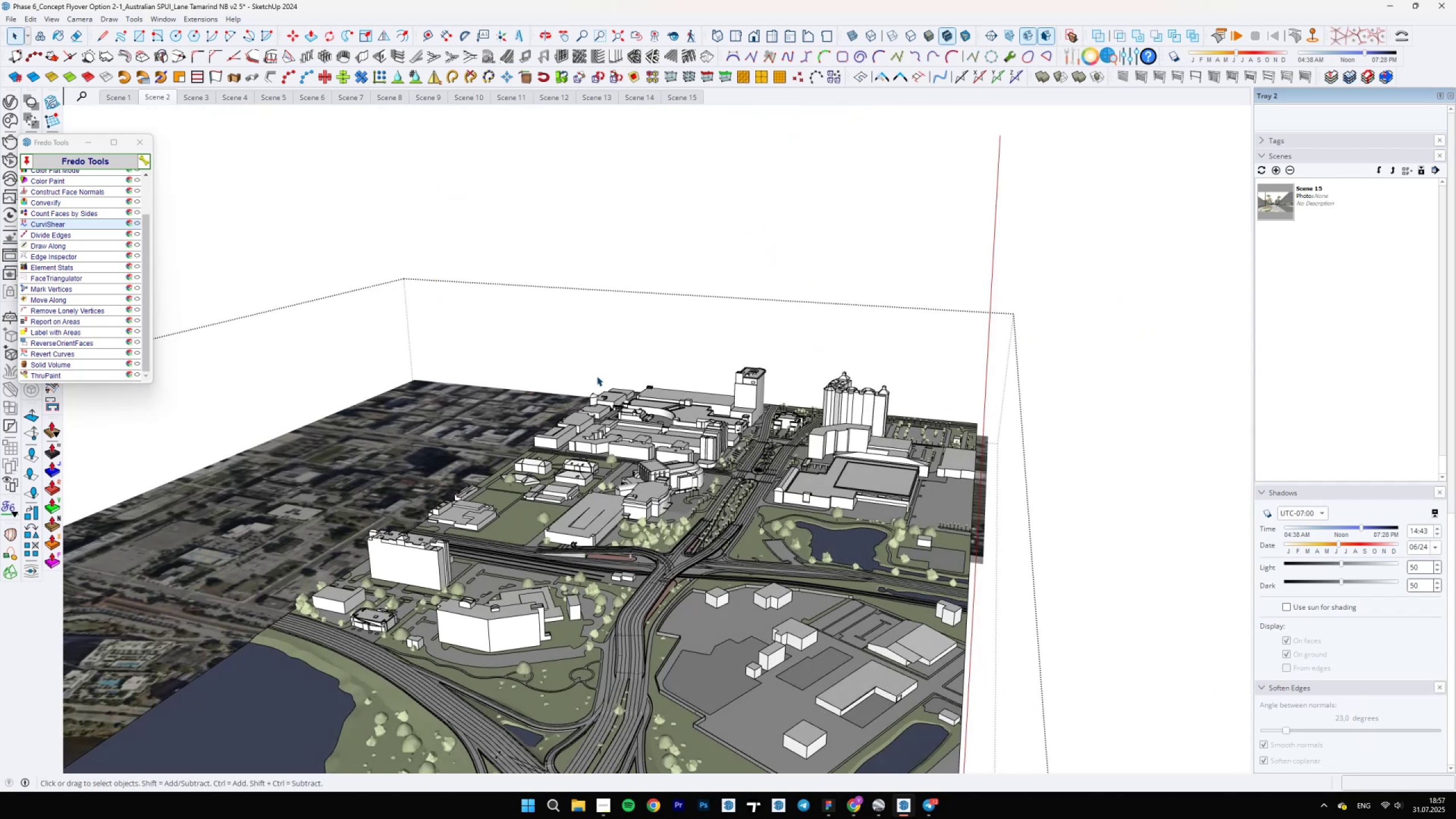 
key(Escape)
 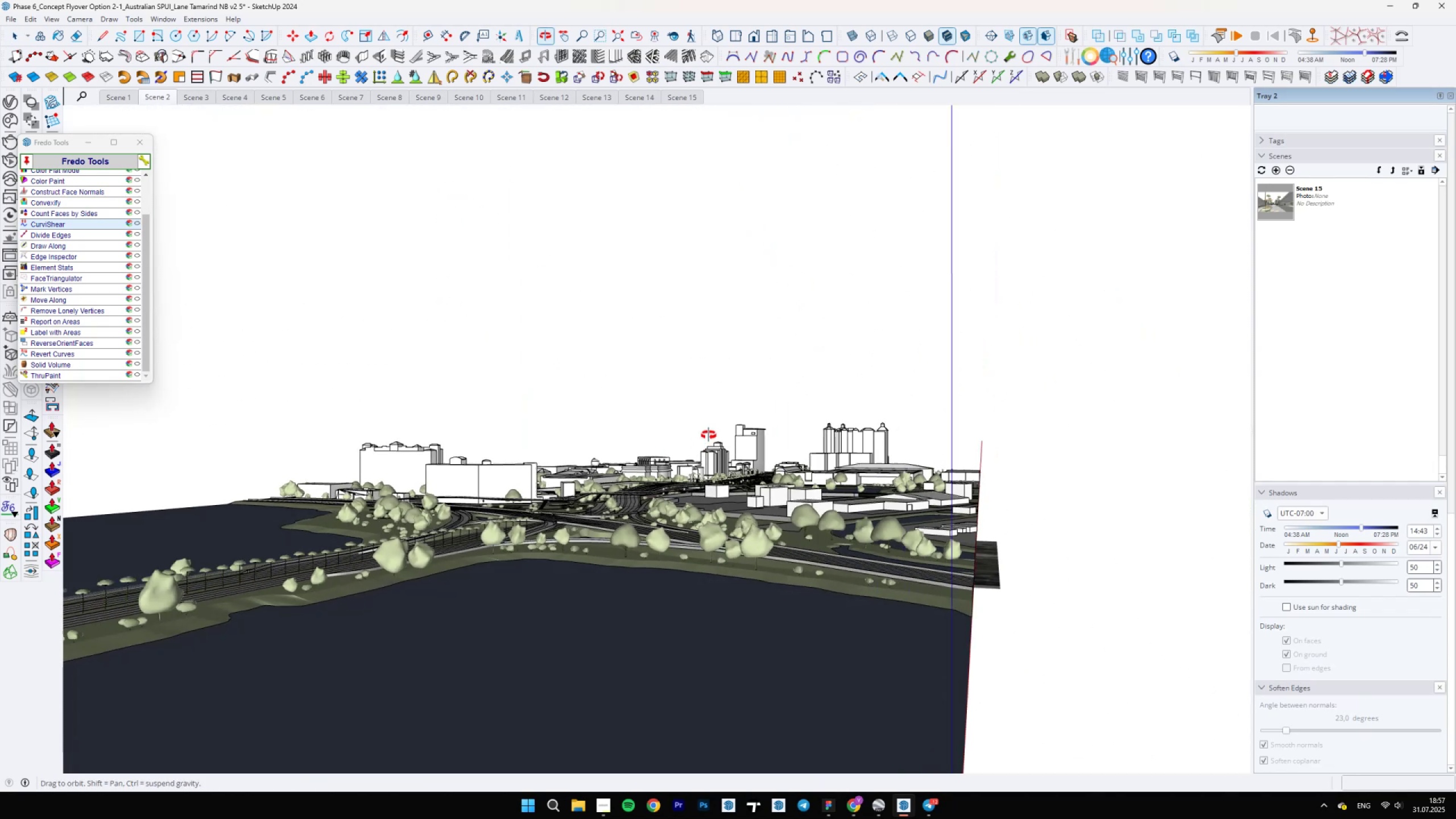 
scroll: coordinate [751, 512], scroll_direction: up, amount: 26.0
 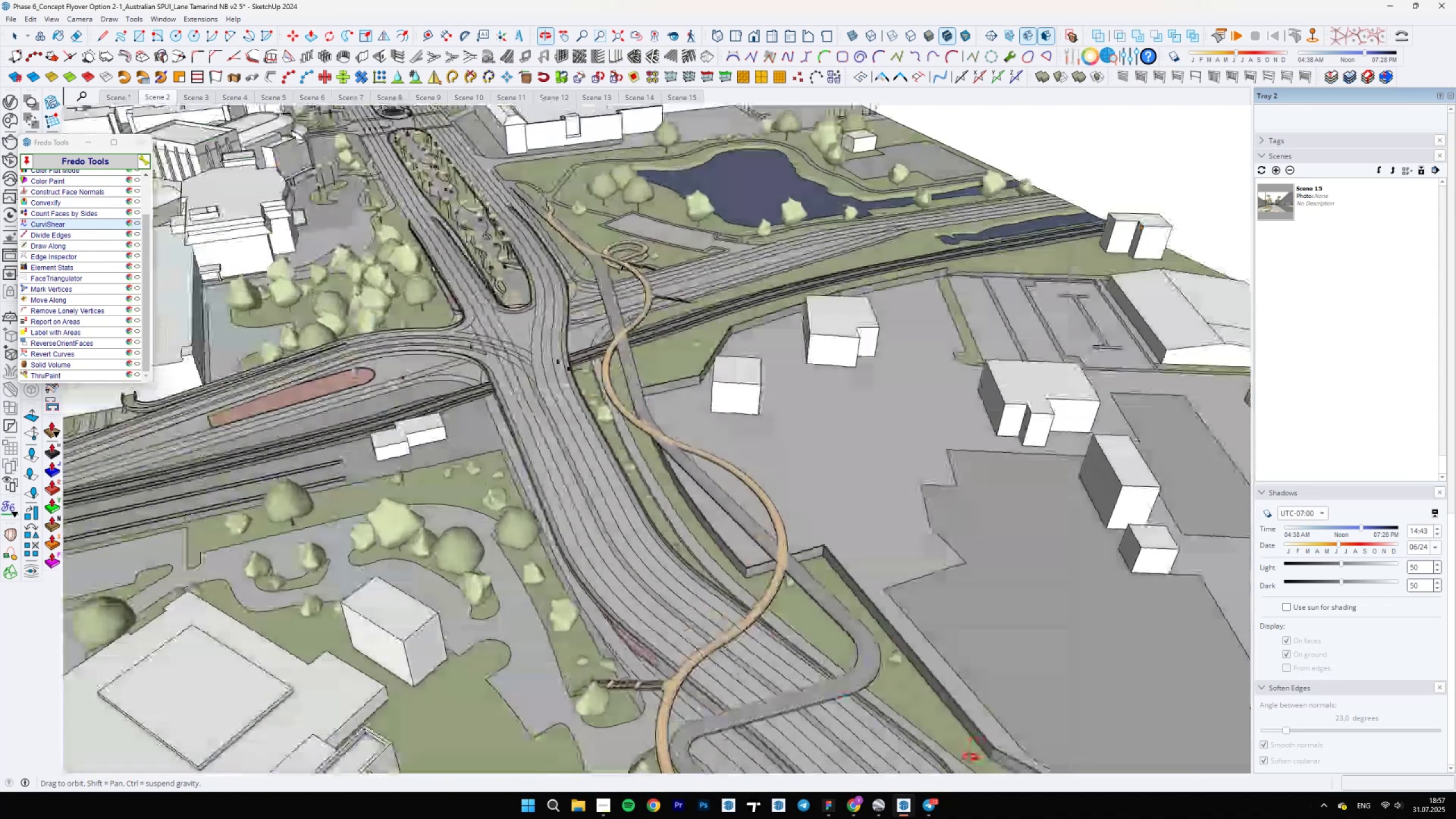 
wait(5.55)
 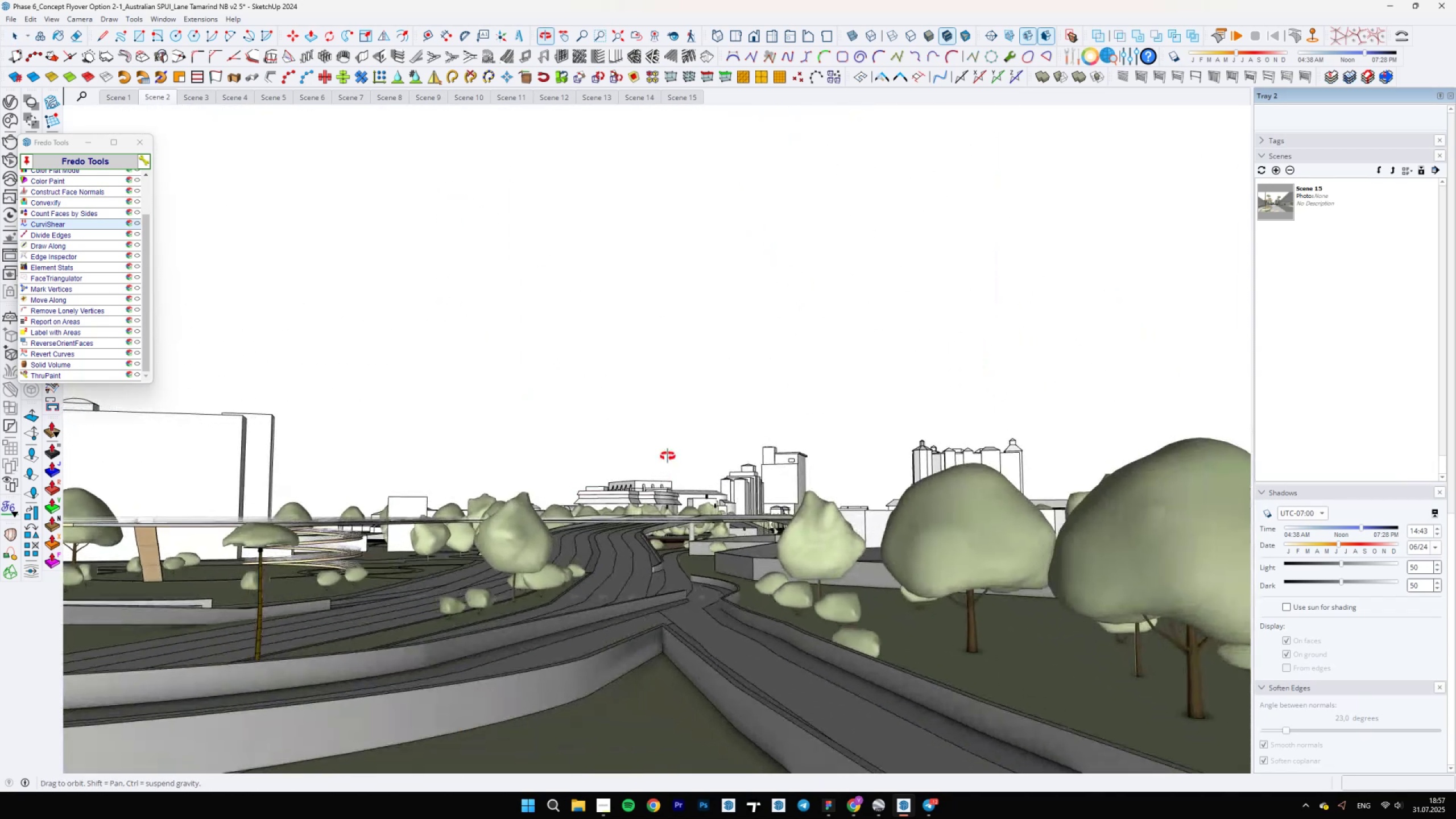 
scroll: coordinate [682, 391], scroll_direction: up, amount: 11.0
 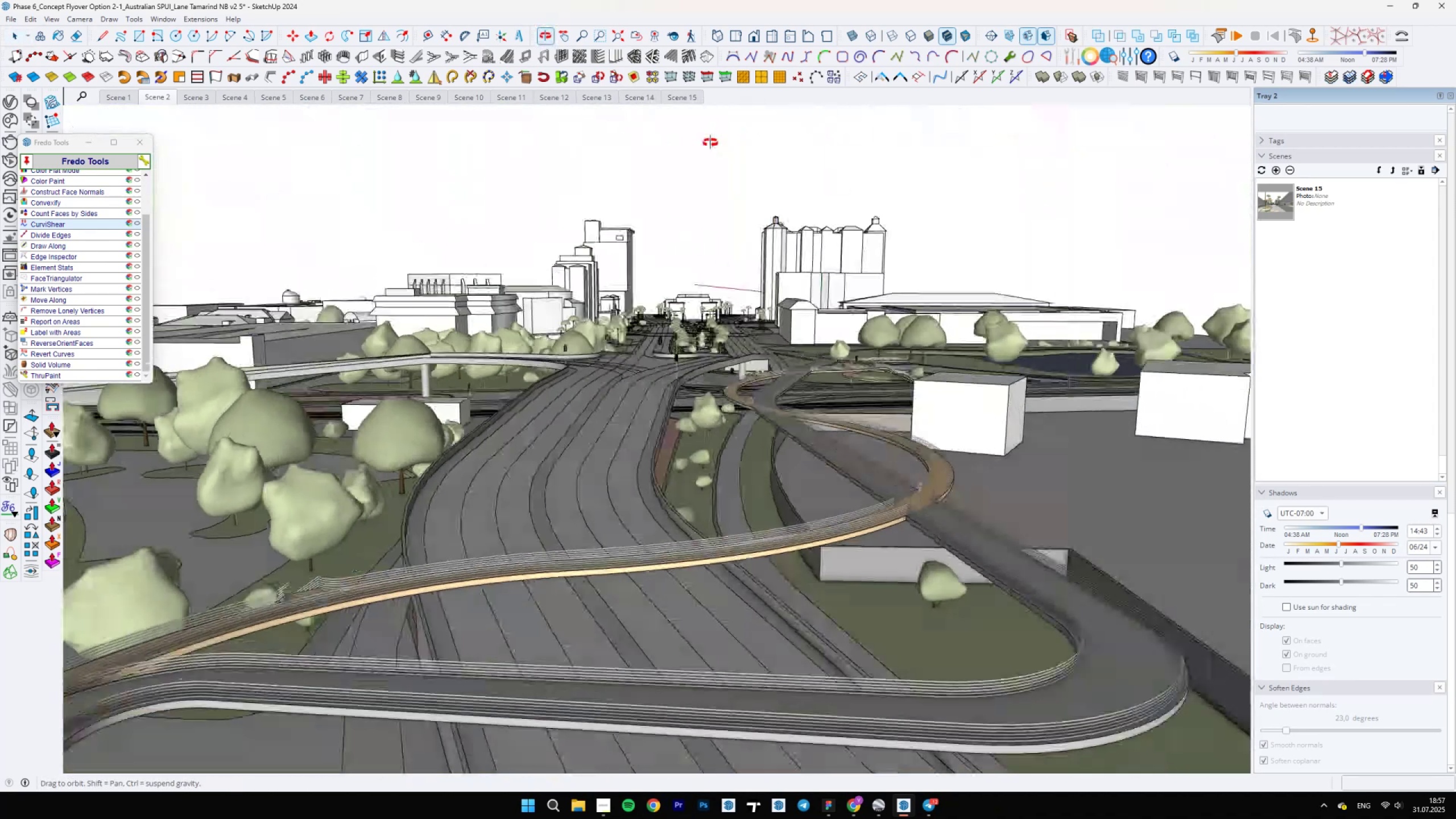 
scroll: coordinate [598, 456], scroll_direction: down, amount: 27.0
 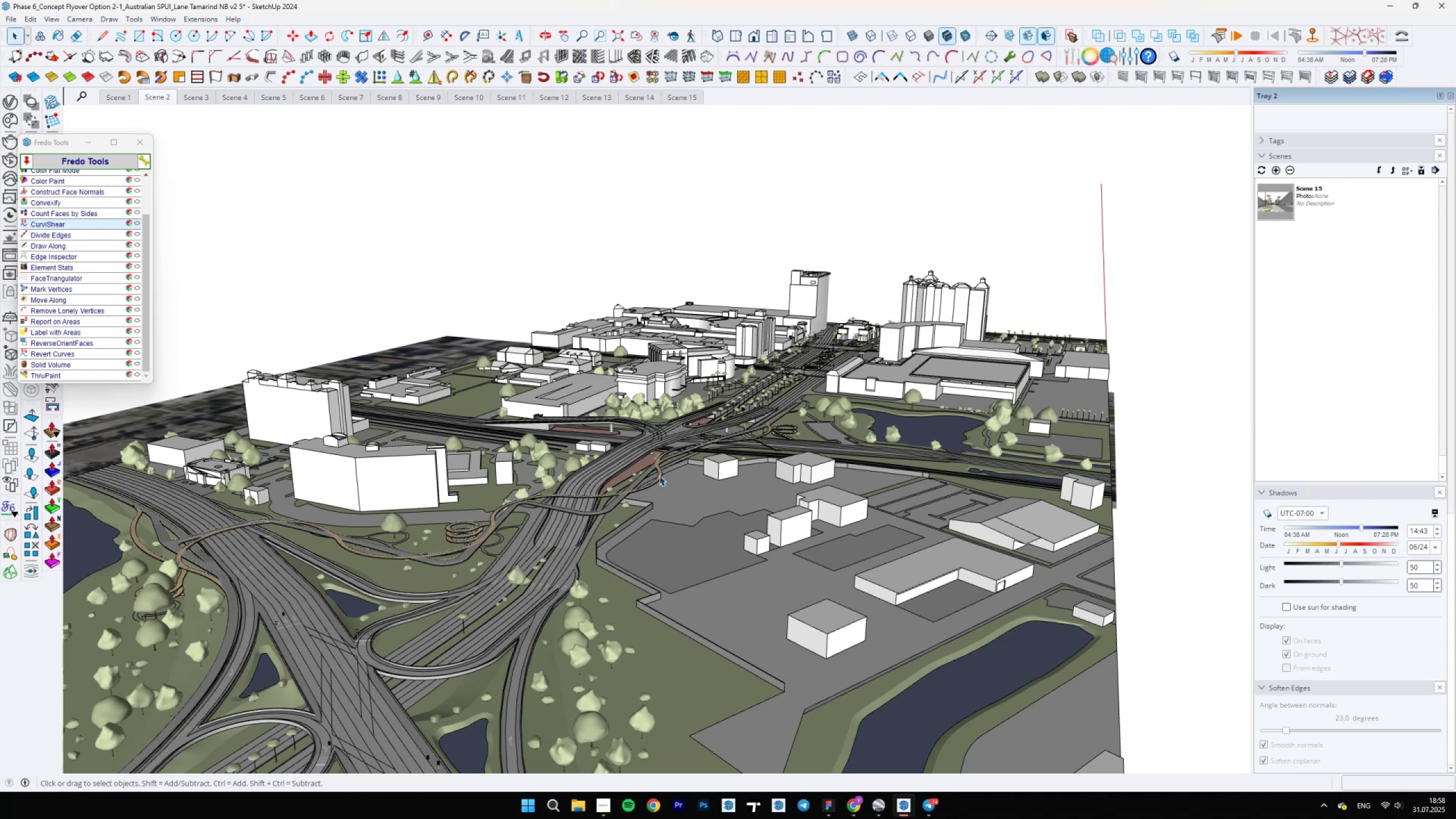 
wait(33.97)
 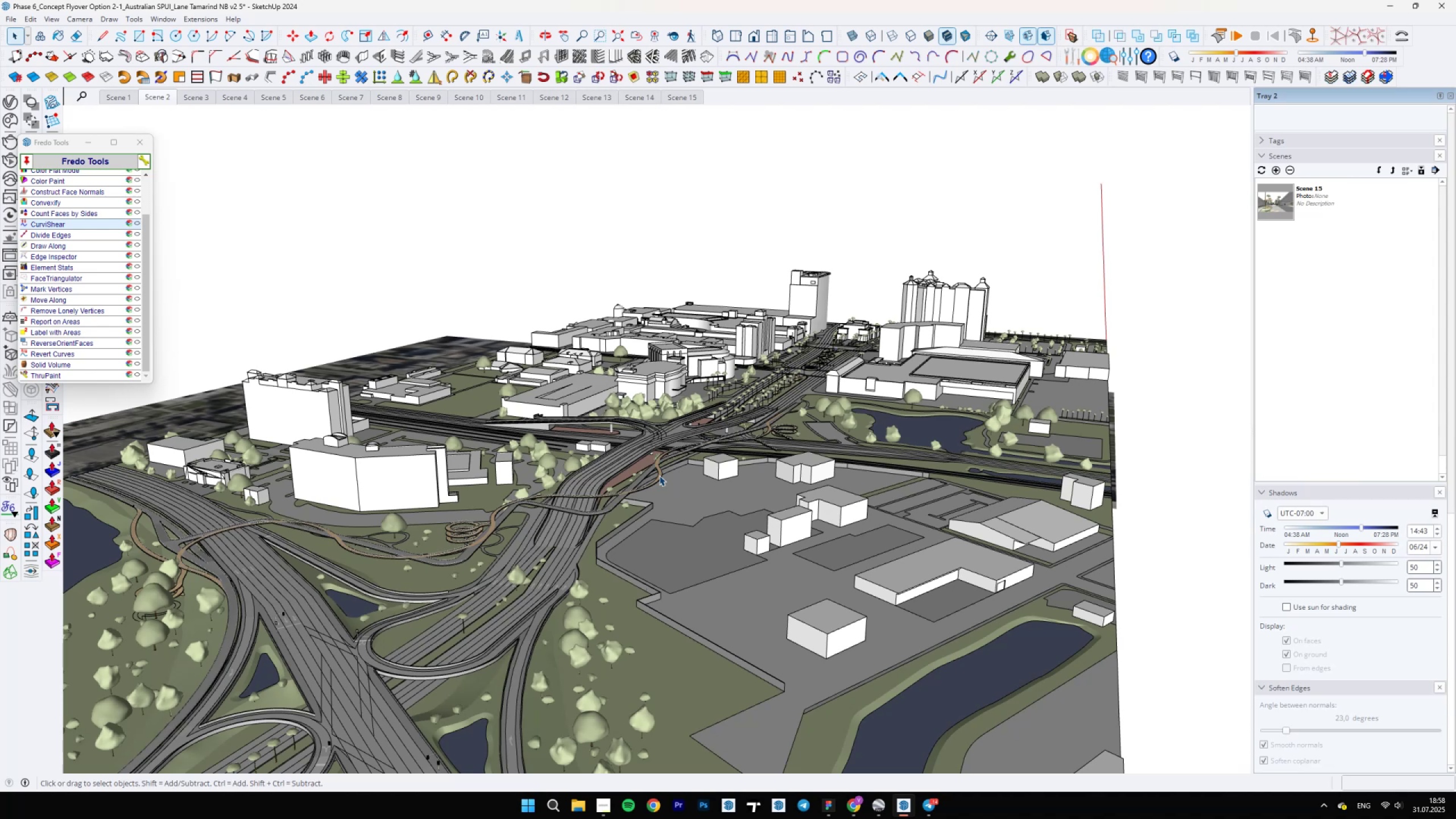 
scroll: coordinate [650, 409], scroll_direction: down, amount: 4.0
 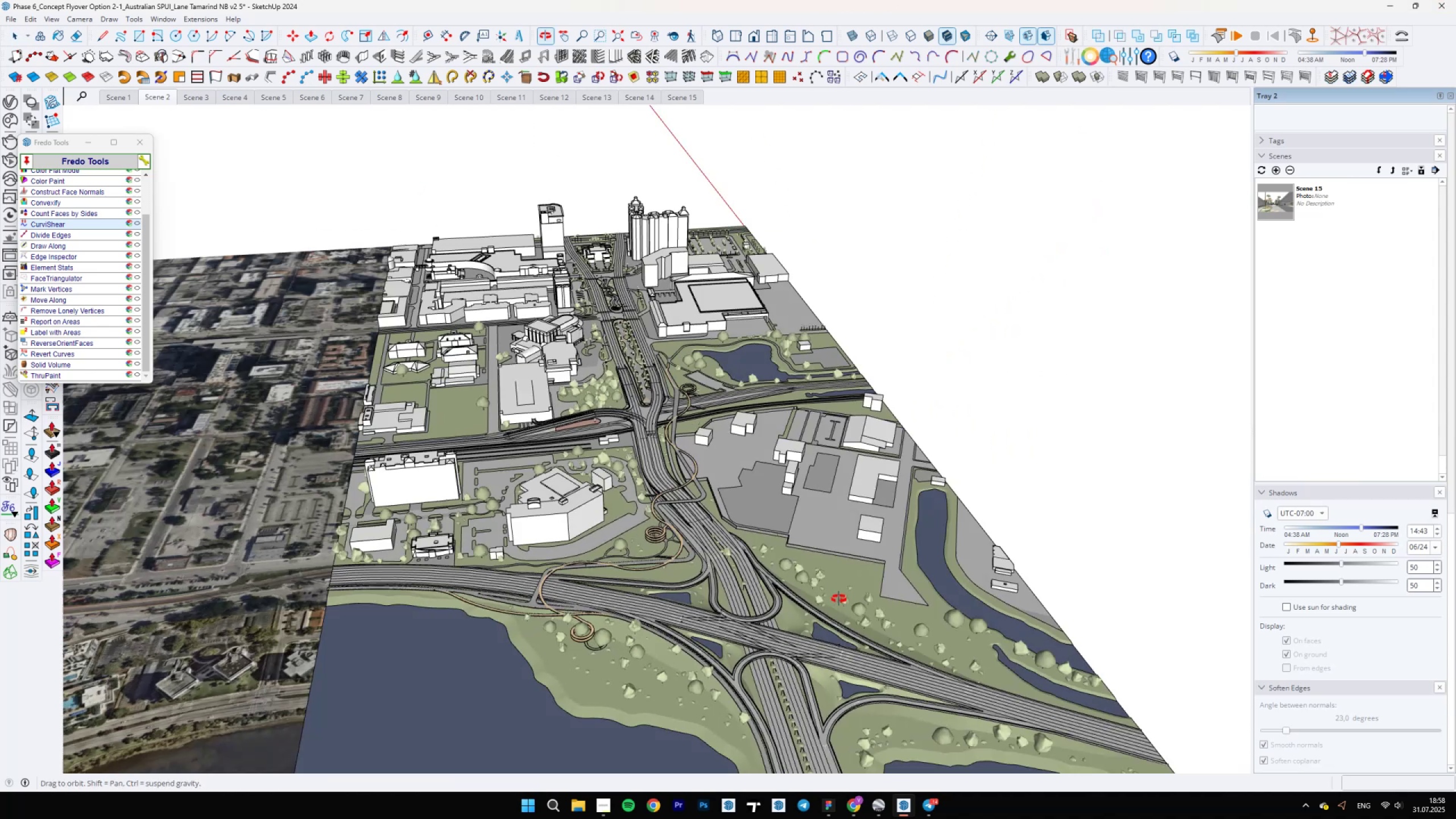 
scroll: coordinate [634, 192], scroll_direction: up, amount: 17.0
 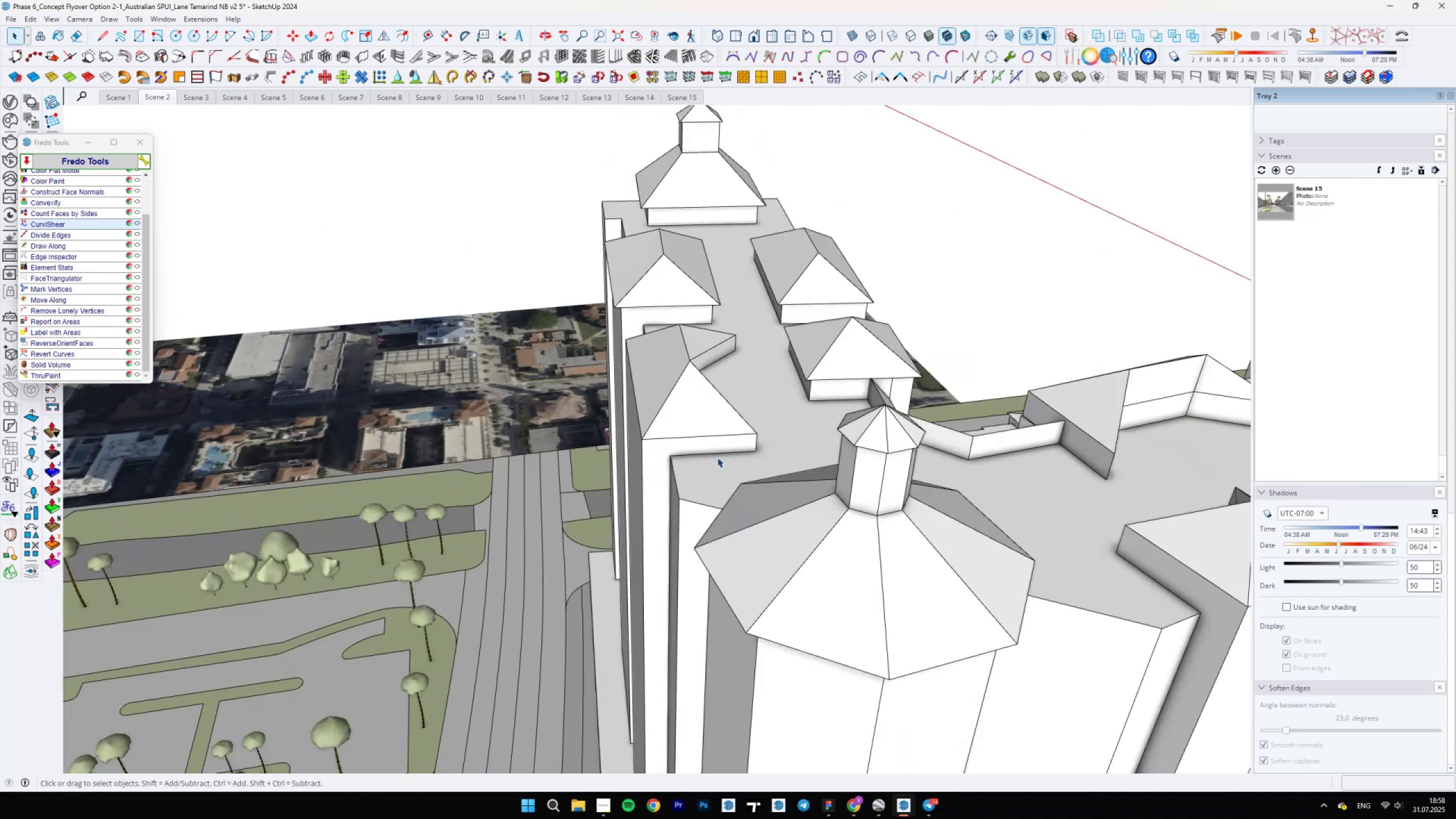 
scroll: coordinate [711, 381], scroll_direction: down, amount: 25.0
 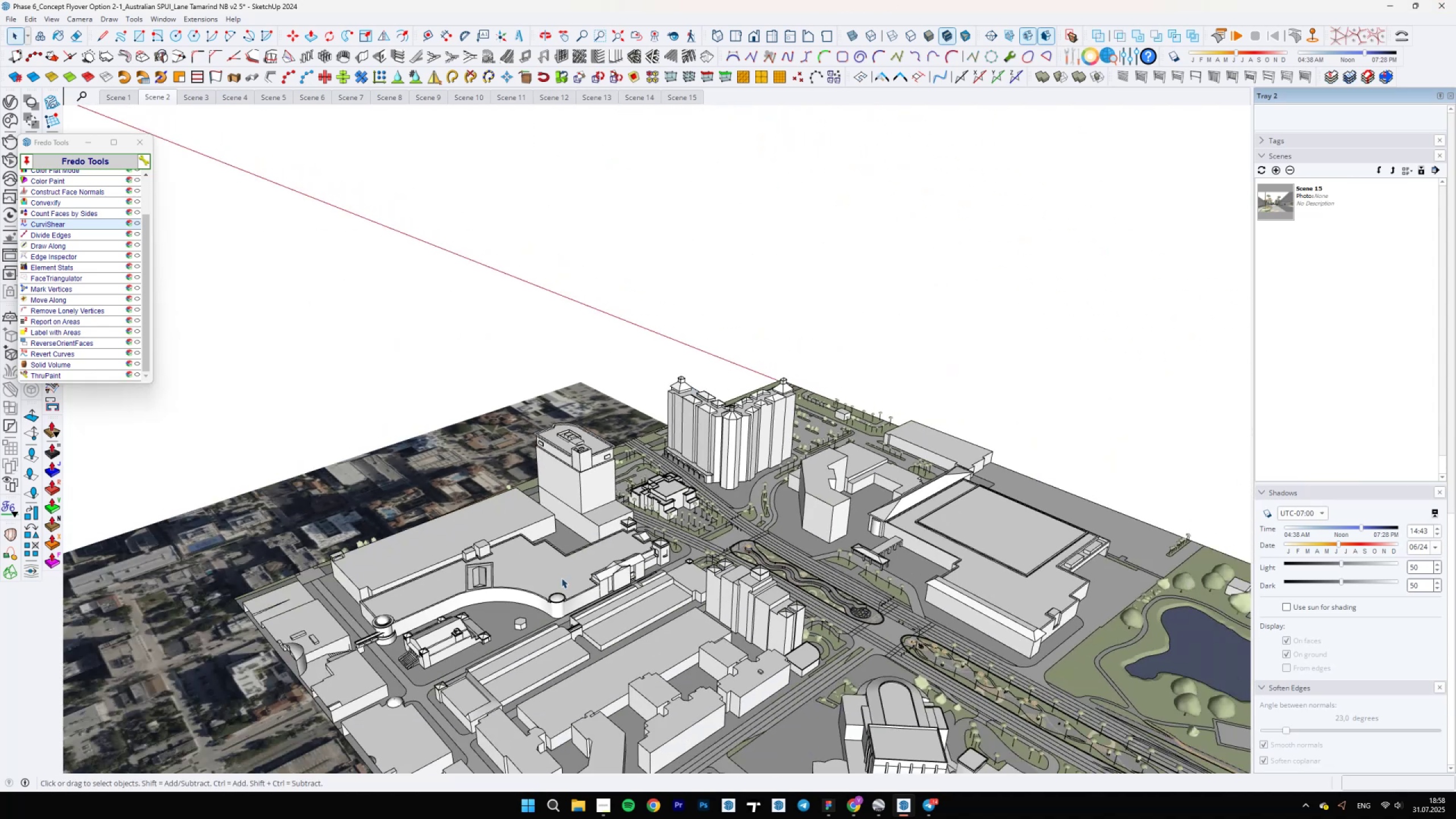 
scroll: coordinate [715, 503], scroll_direction: up, amount: 33.0
 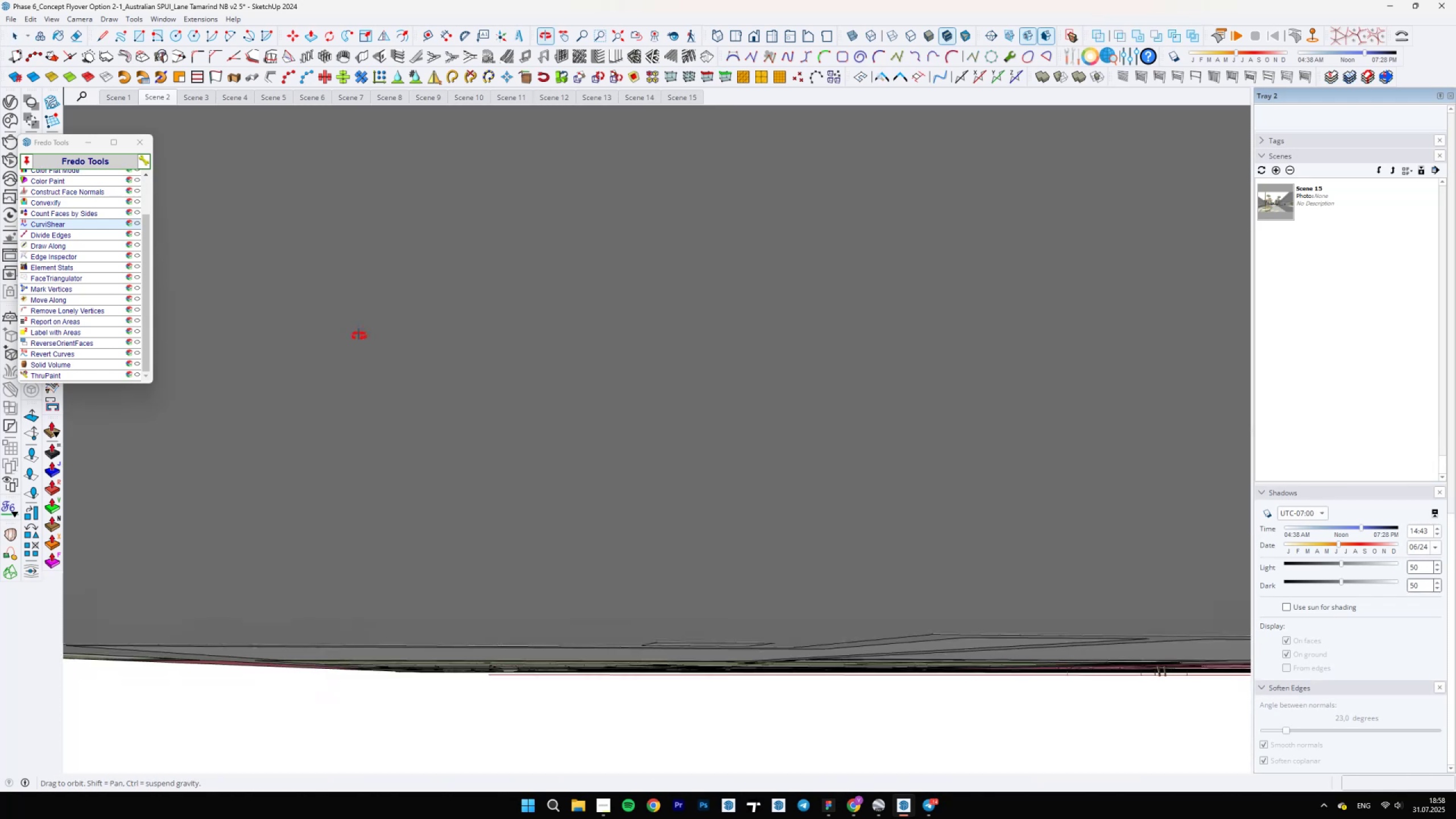 
scroll: coordinate [519, 553], scroll_direction: down, amount: 6.0
 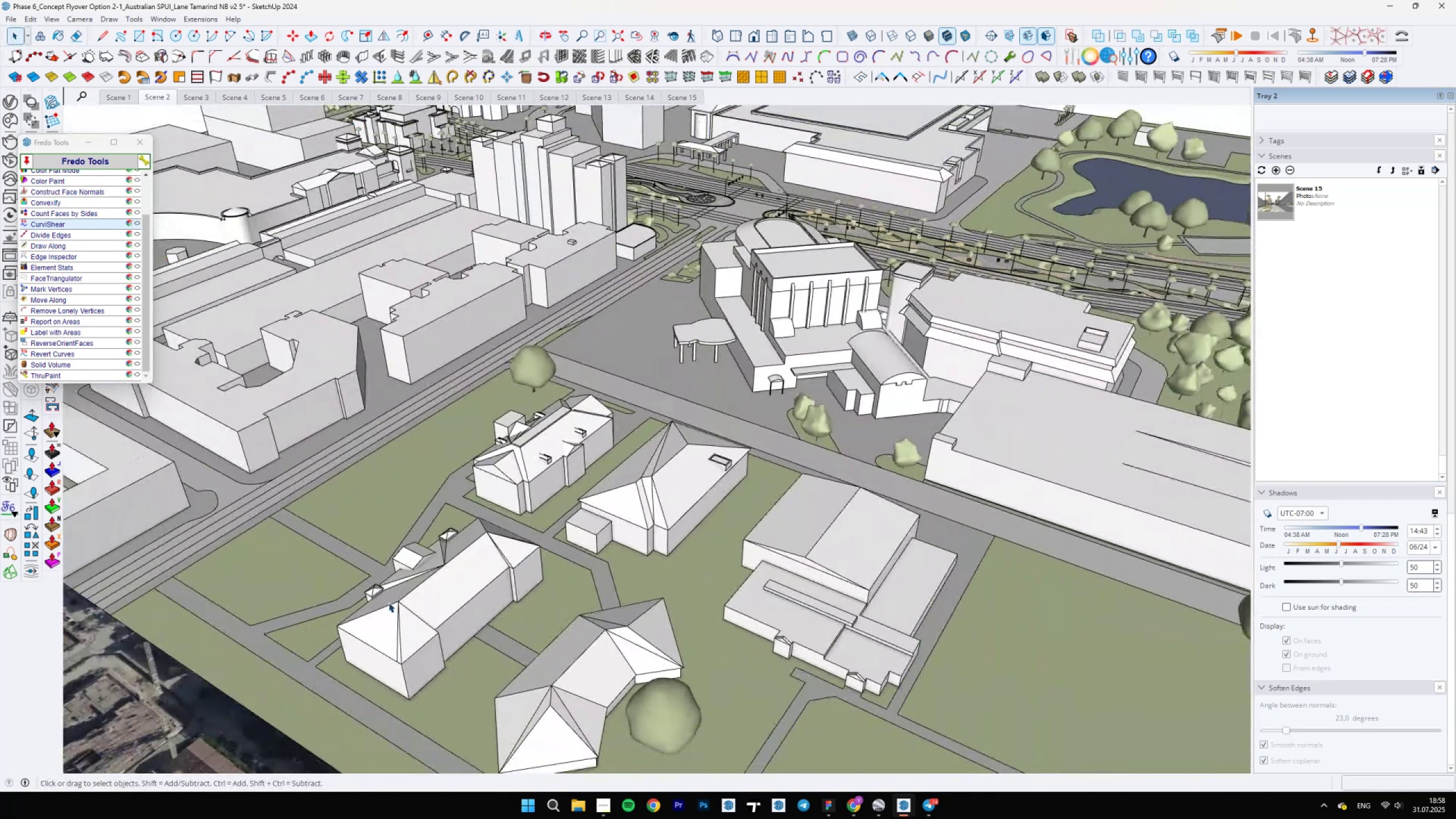 
double_click([388, 602])
 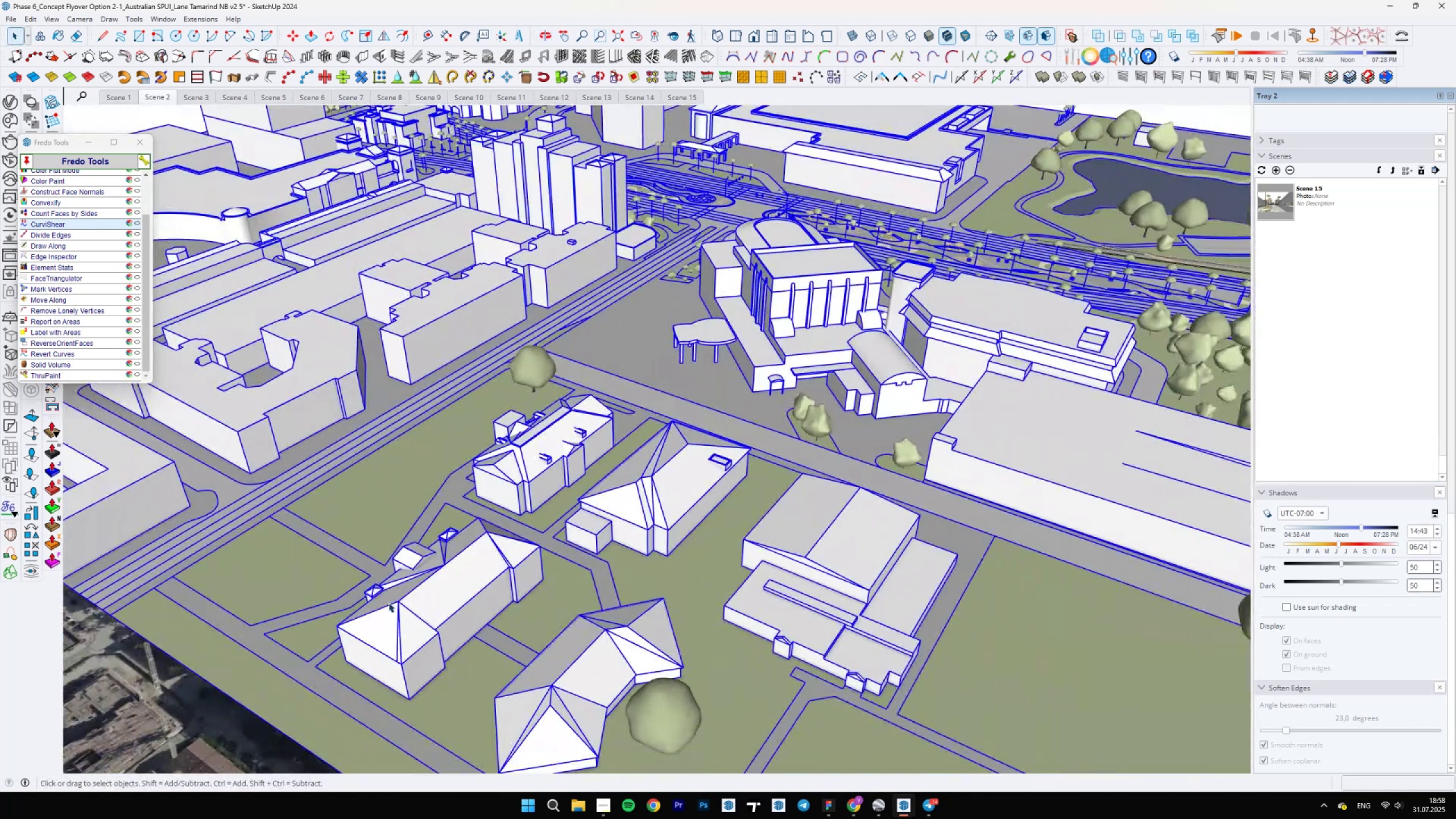 
triple_click([388, 602])
 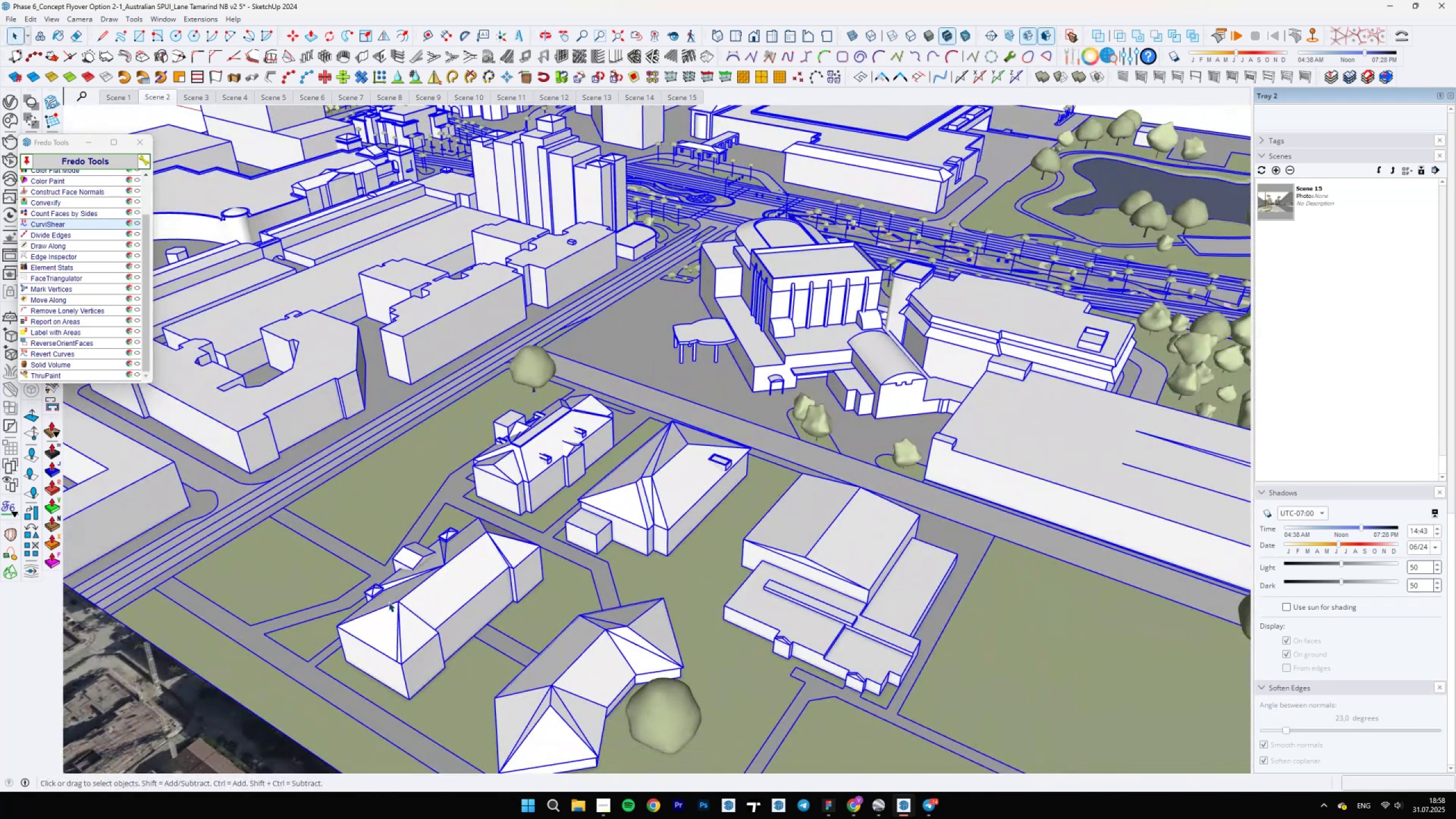 
triple_click([388, 602])
 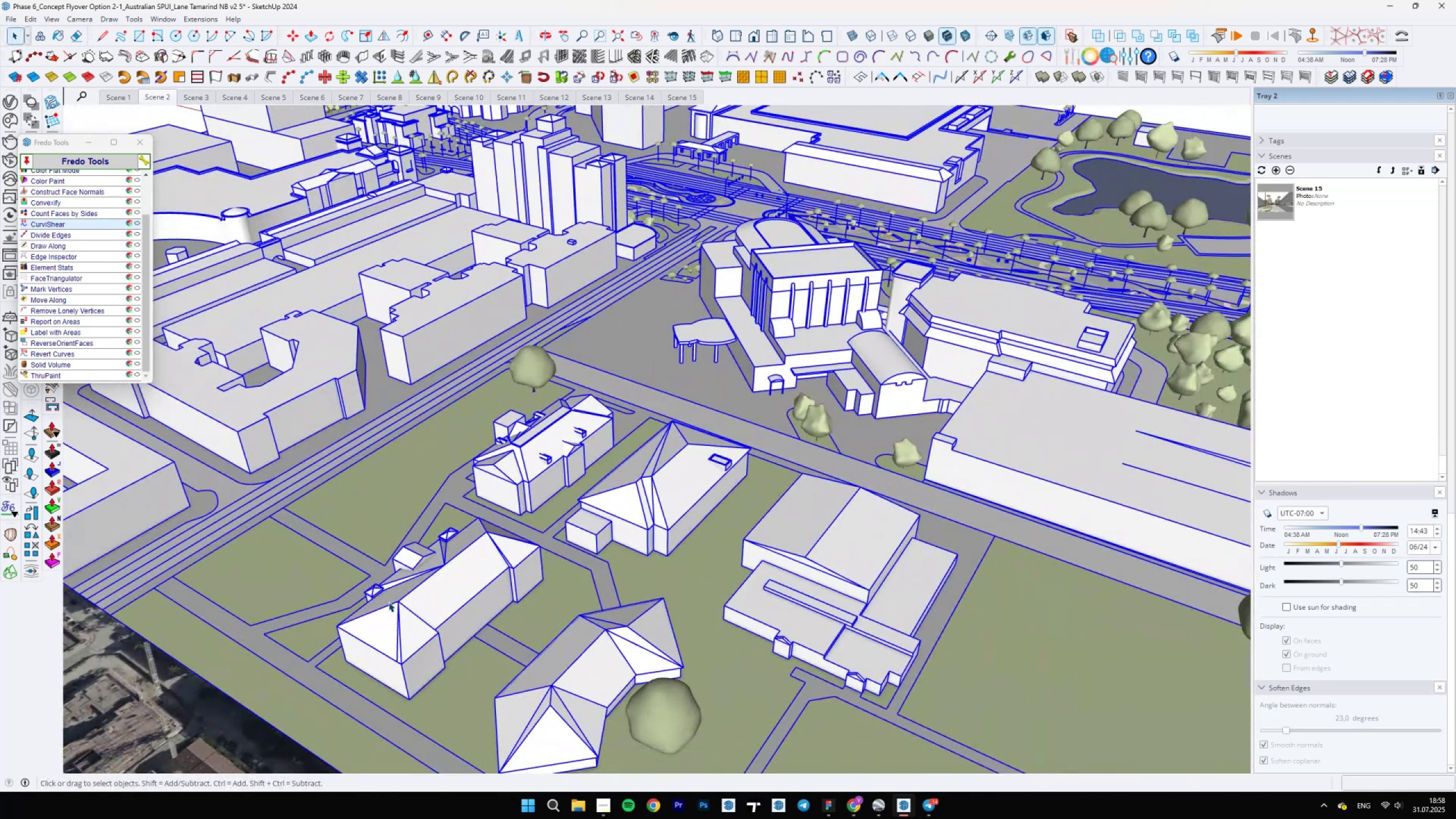 
triple_click([388, 602])
 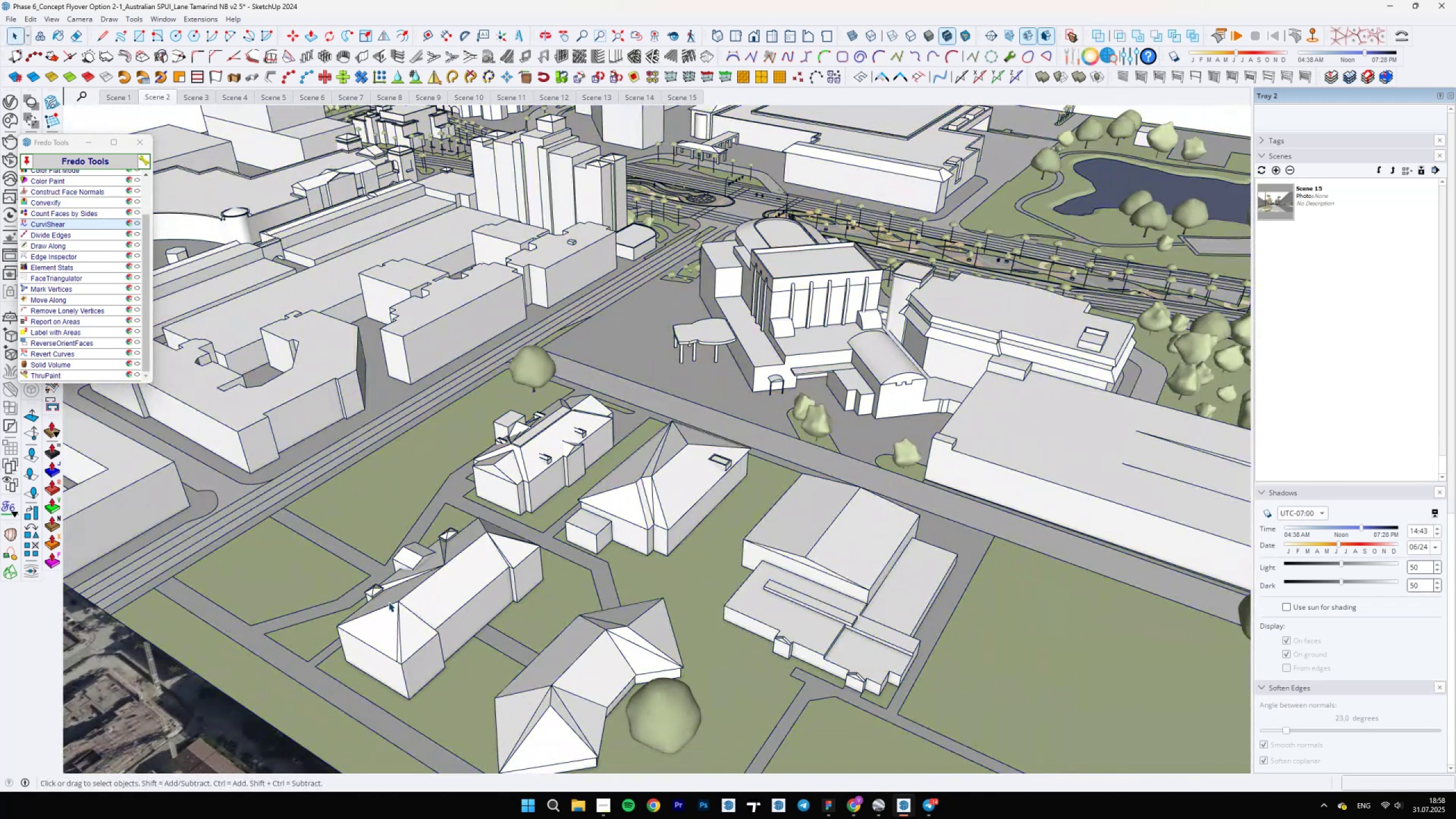 
triple_click([388, 602])
 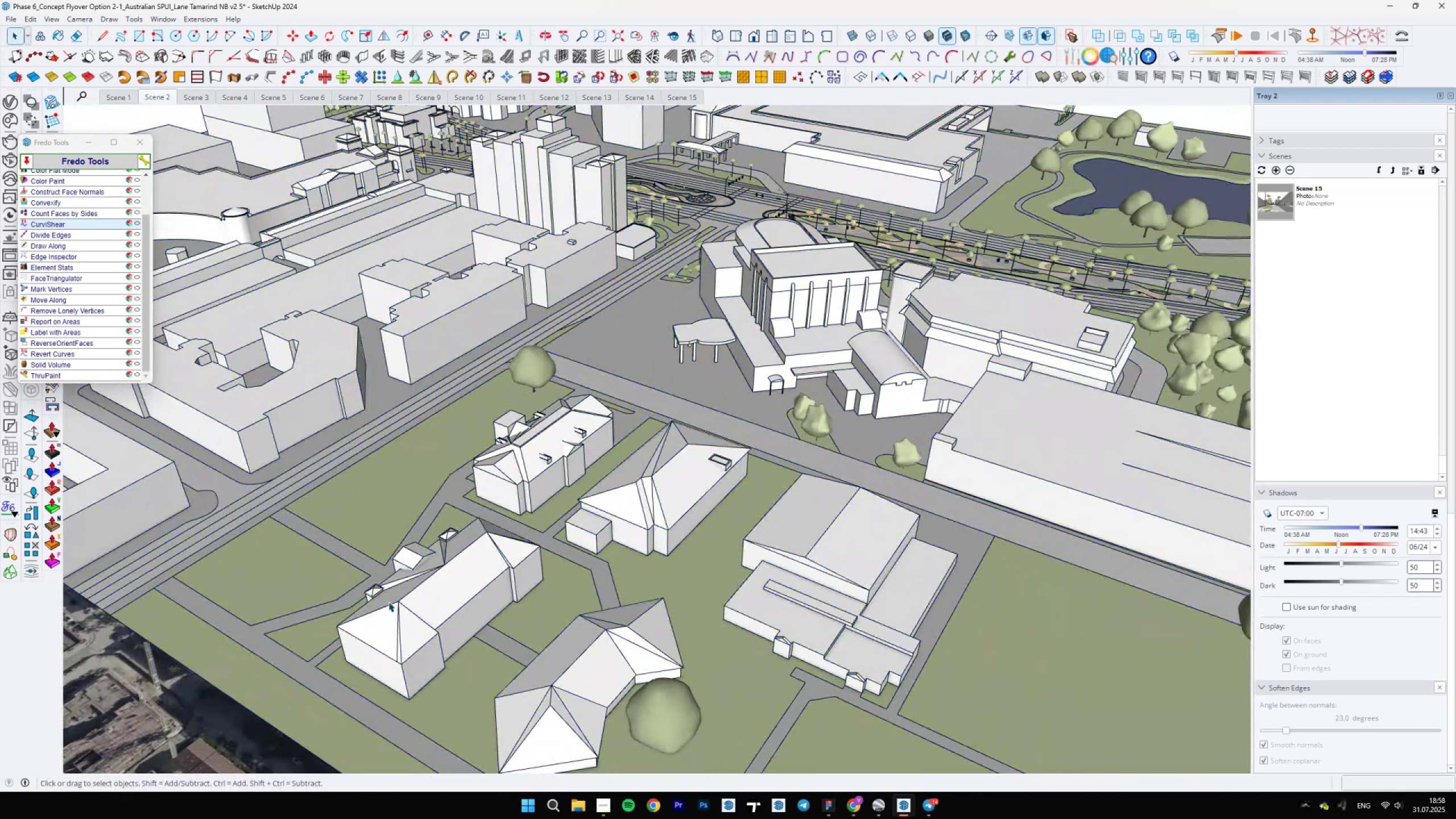 
triple_click([388, 602])
 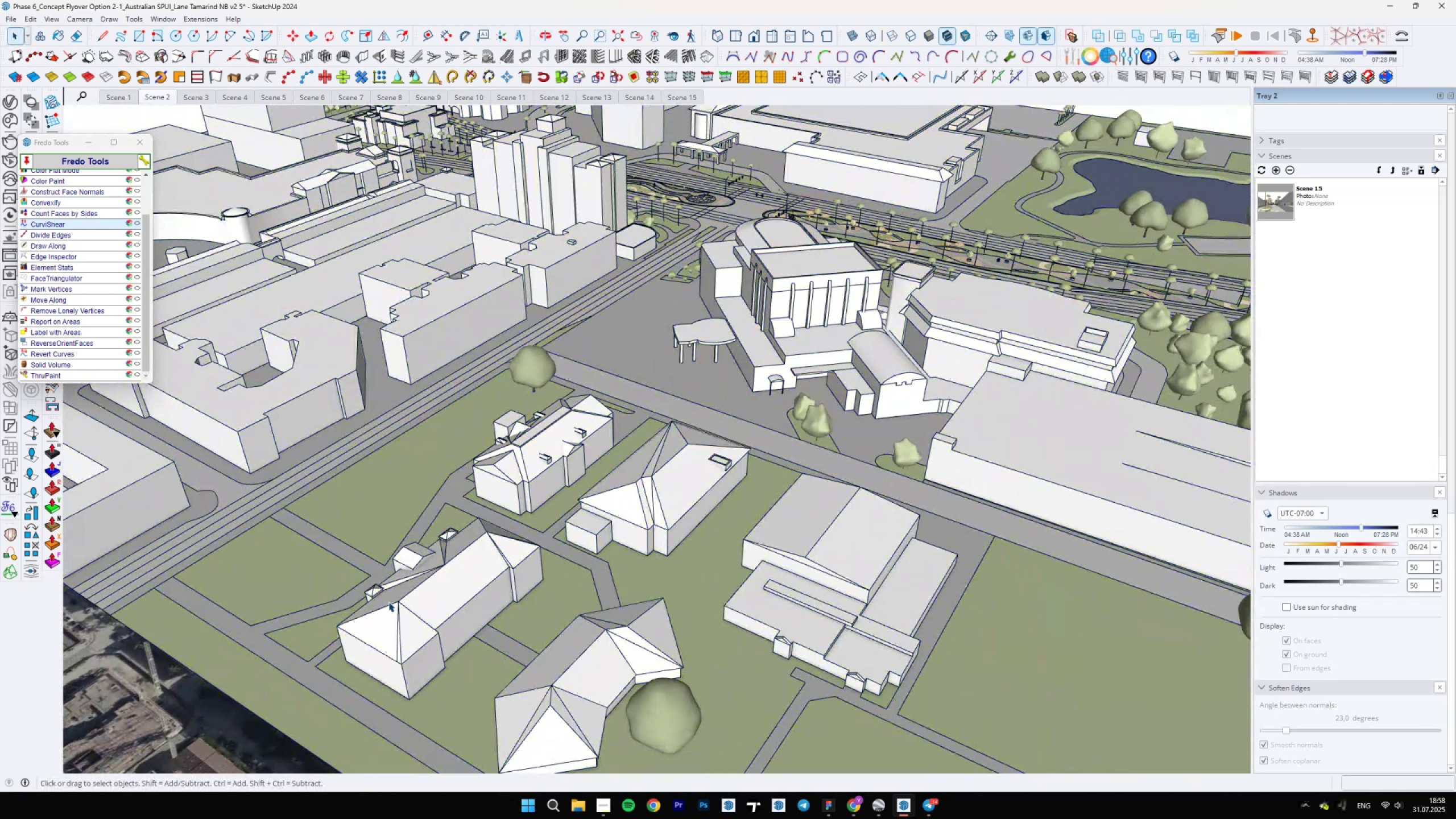 
triple_click([388, 602])
 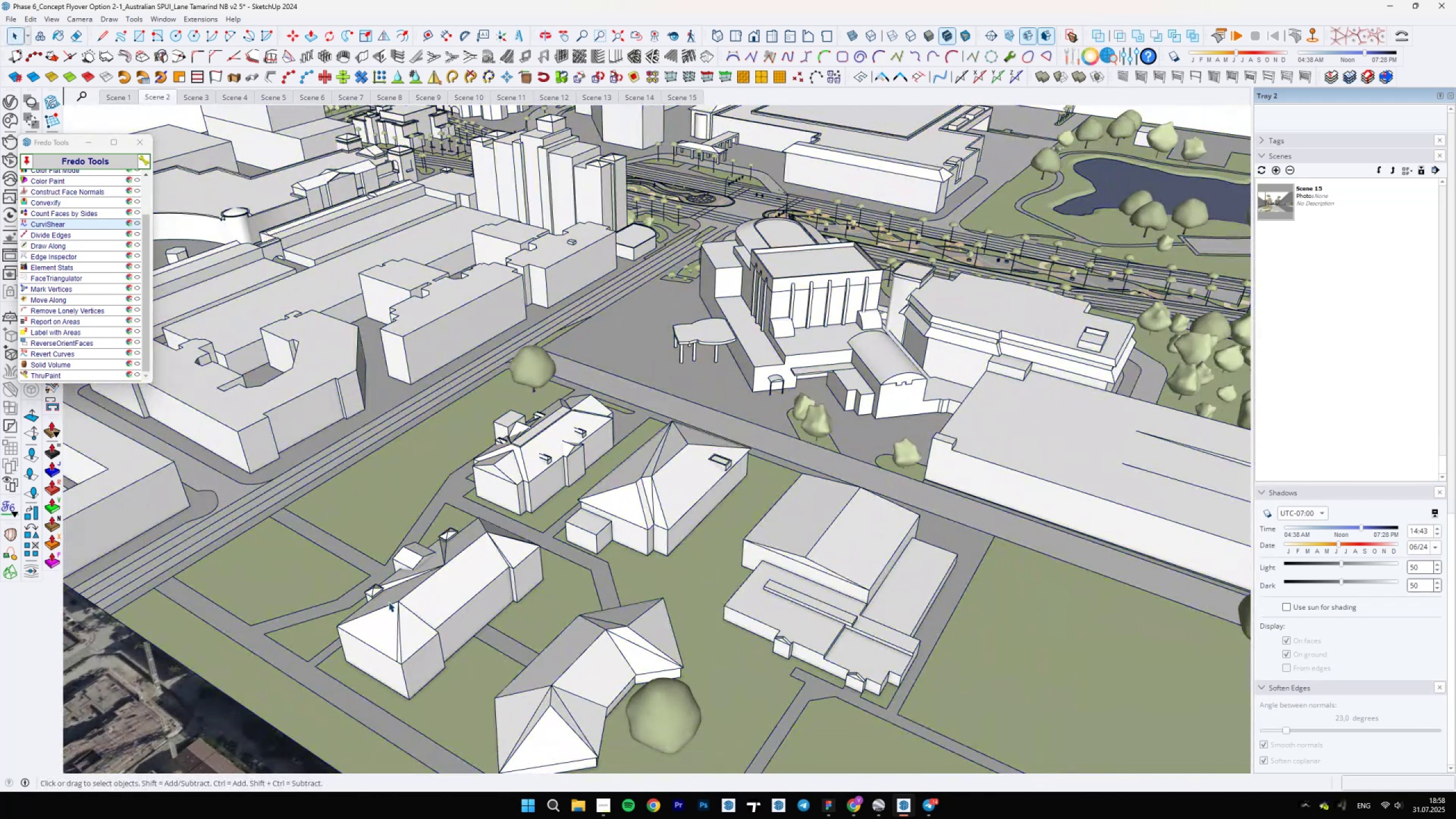 
triple_click([388, 602])
 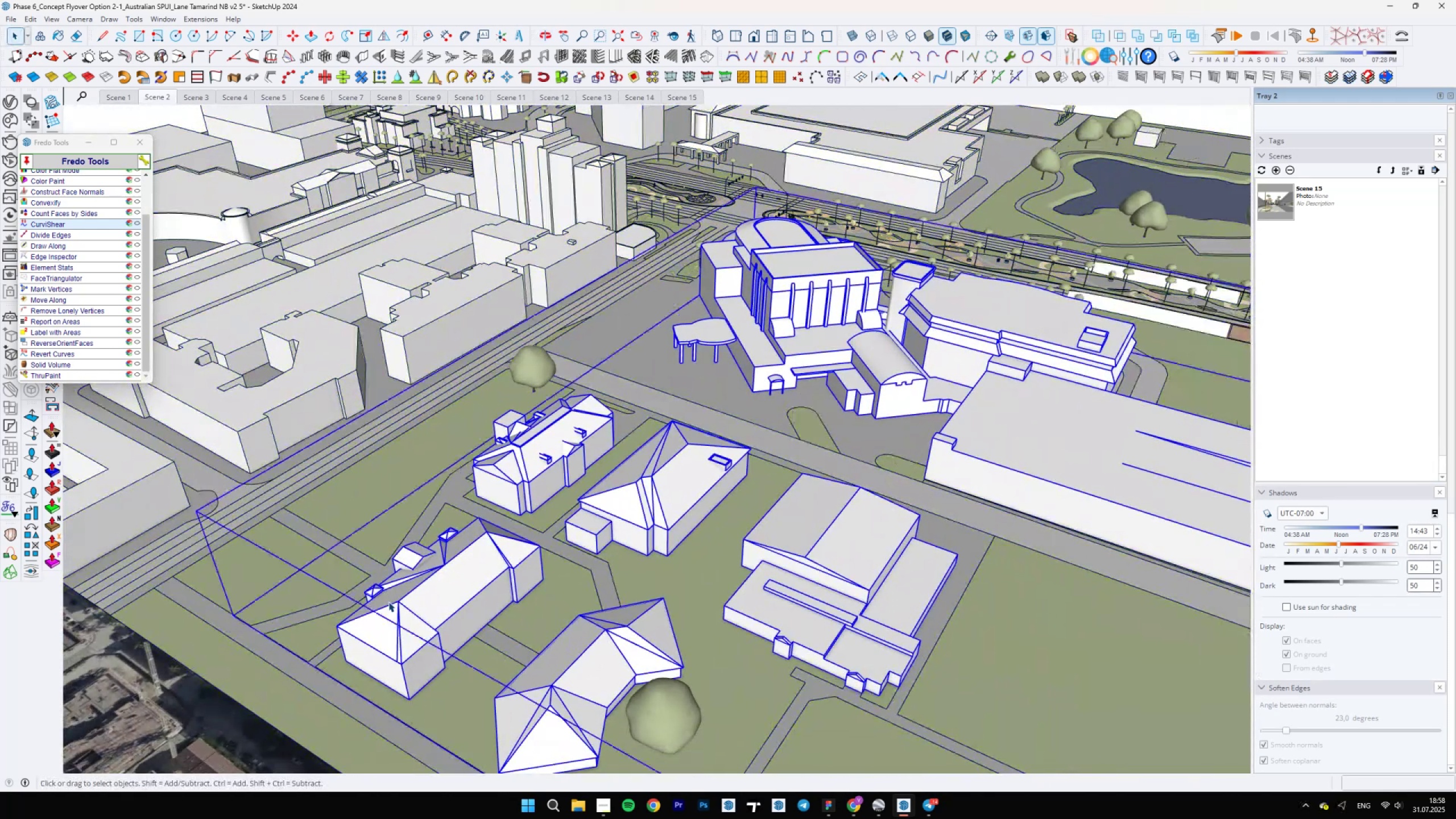 
triple_click([388, 602])
 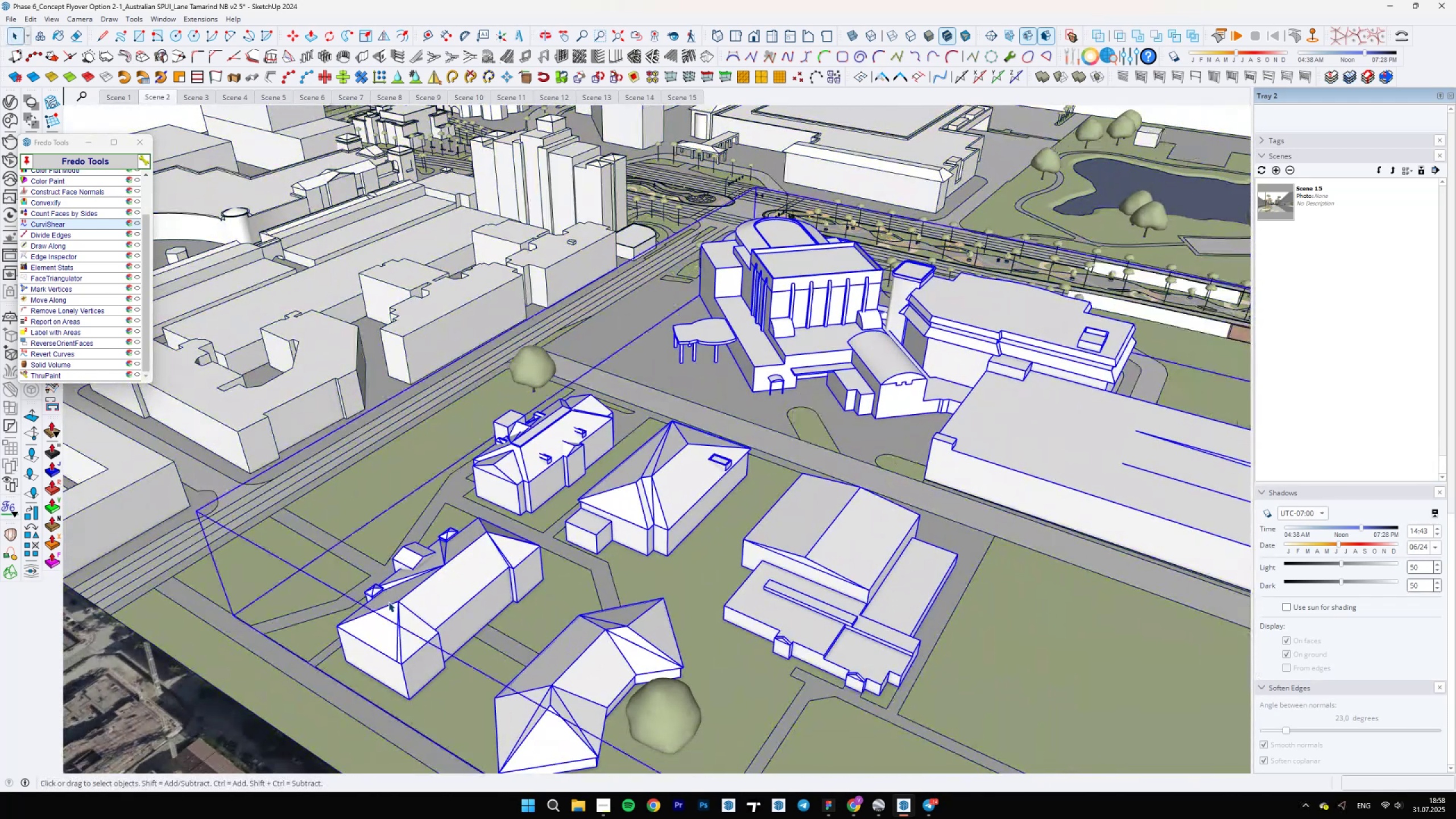 
triple_click([388, 602])
 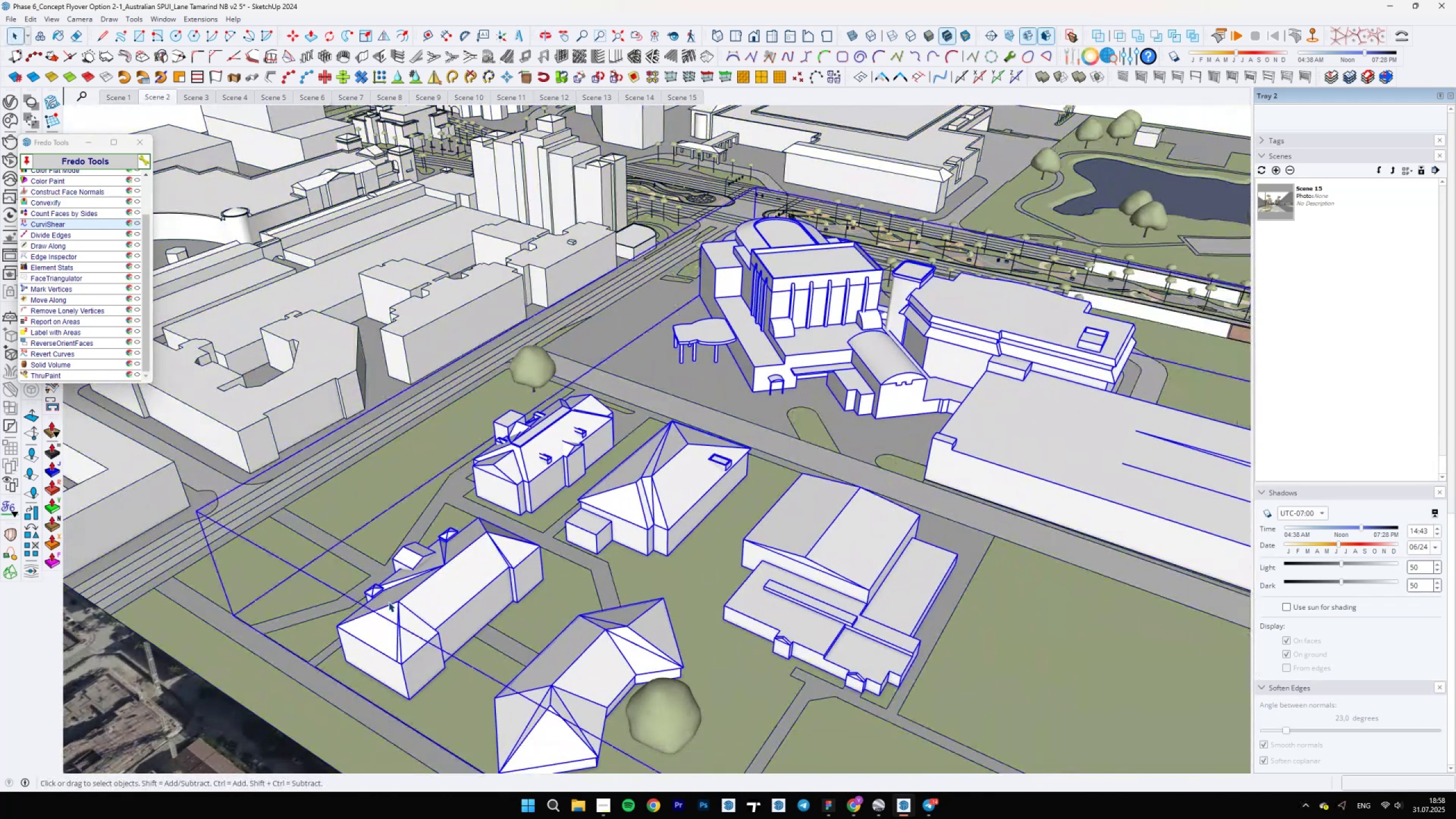 
triple_click([388, 602])
 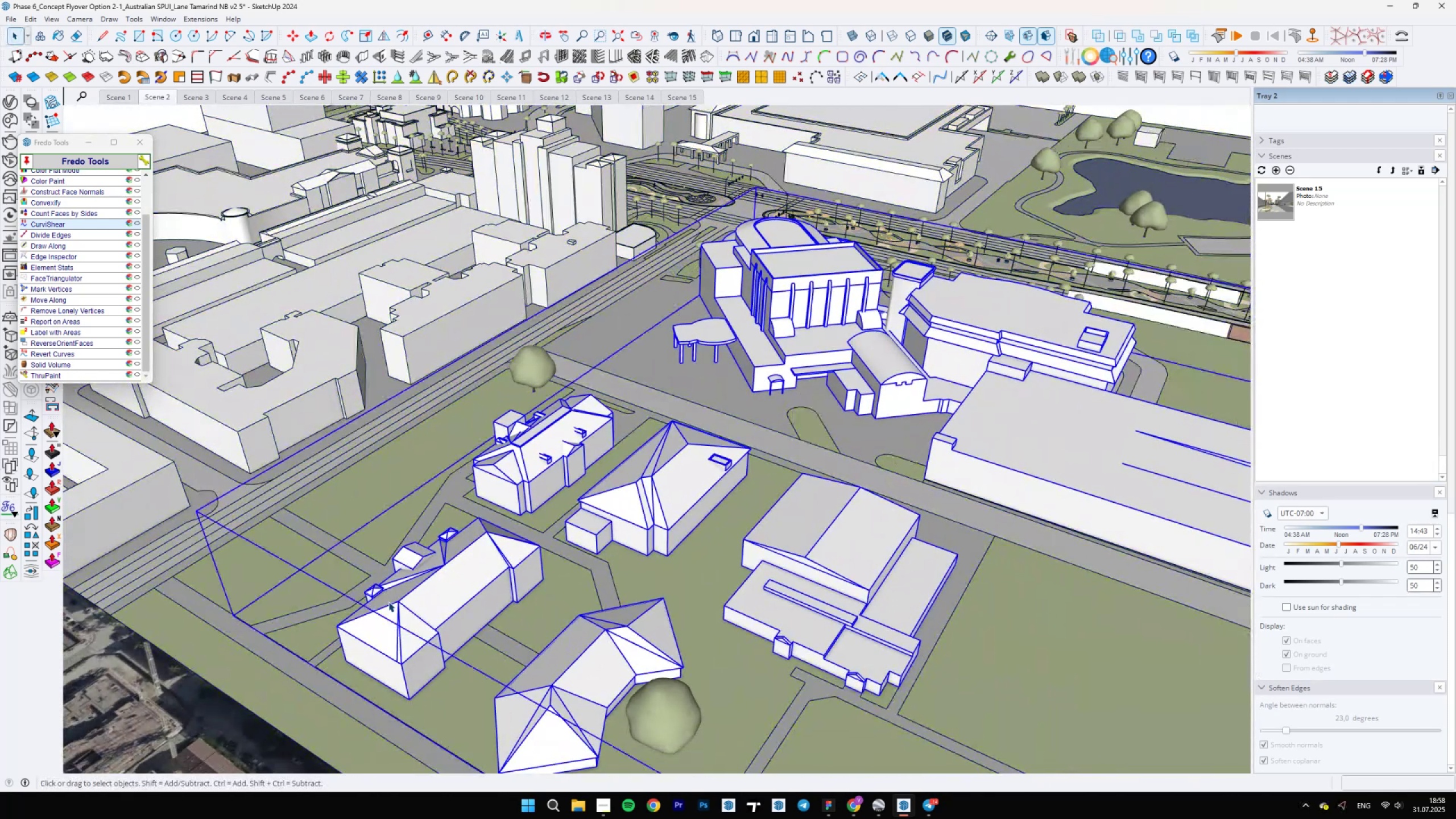 
triple_click([388, 602])
 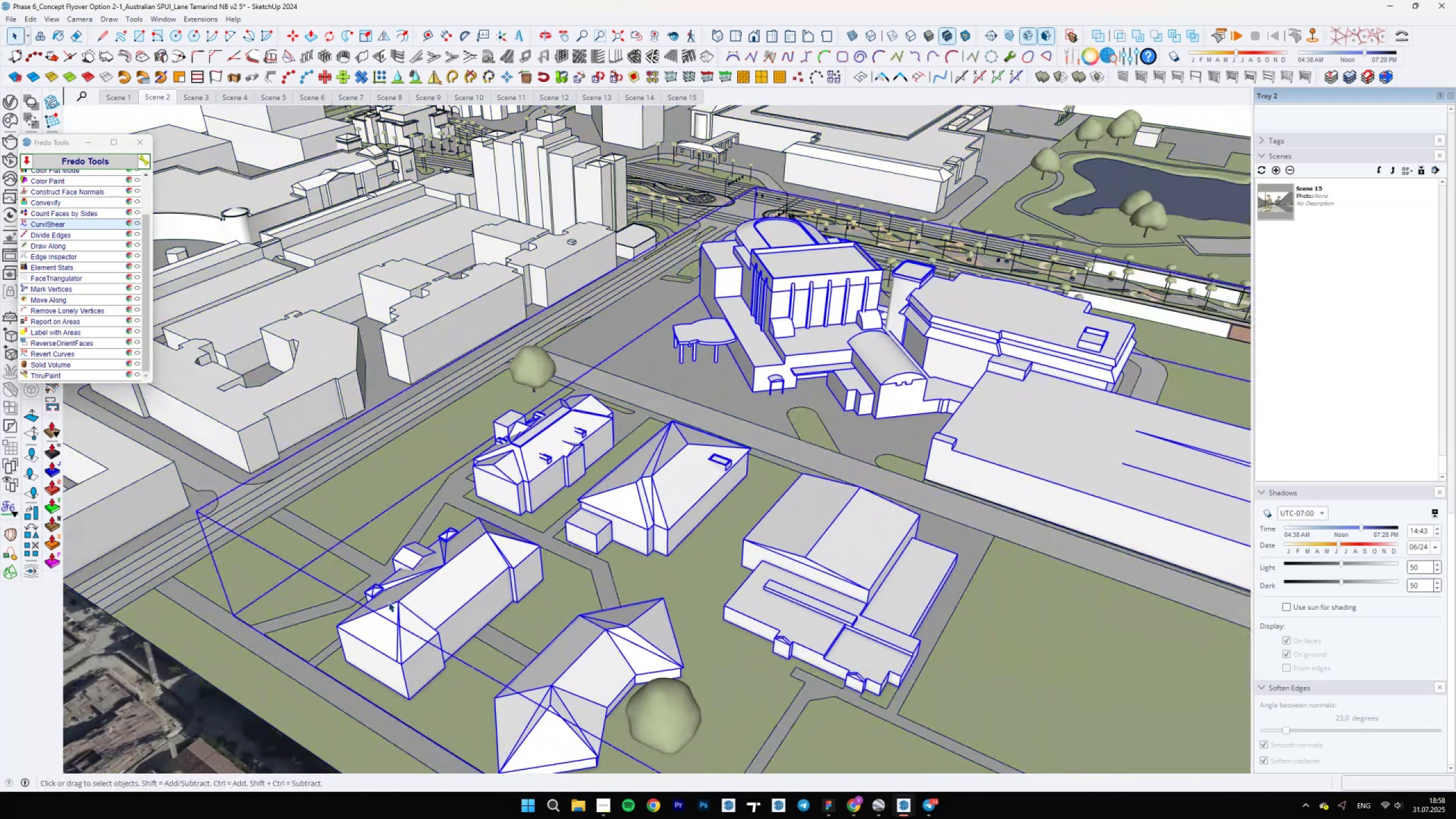 
triple_click([388, 602])
 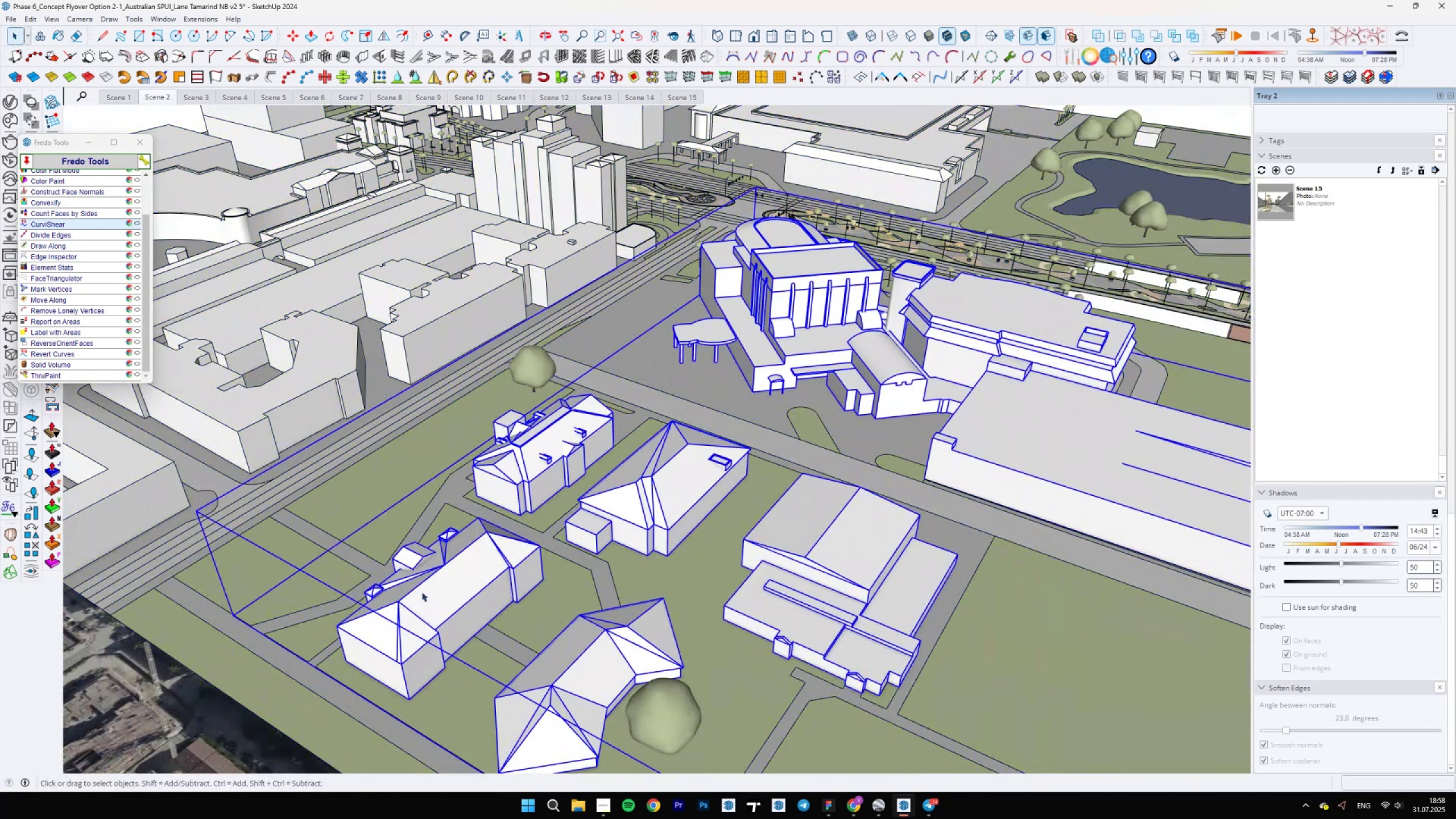 
scroll: coordinate [490, 586], scroll_direction: up, amount: 3.0
 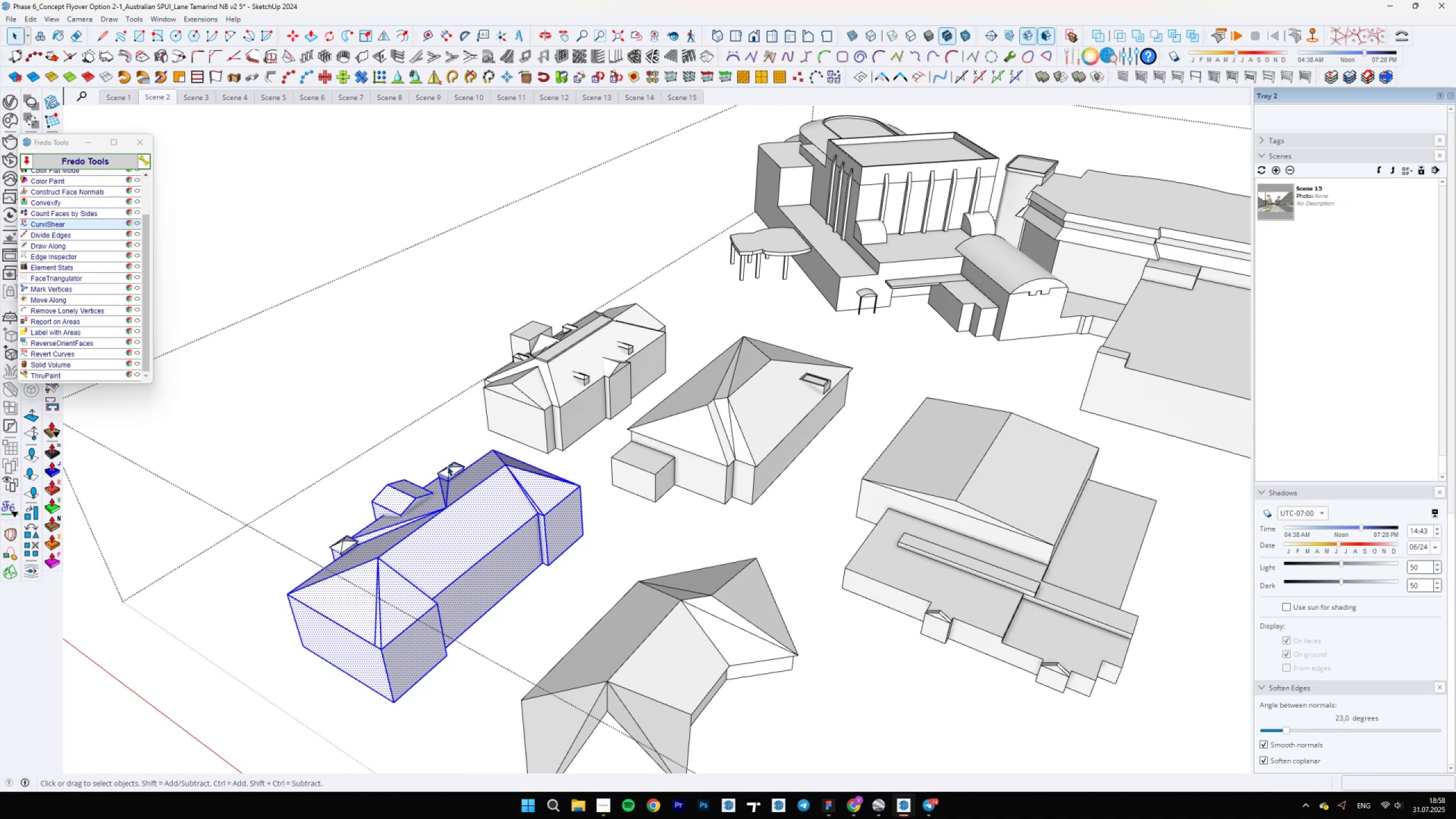 
scroll: coordinate [1437, 592], scroll_direction: down, amount: 21.0
 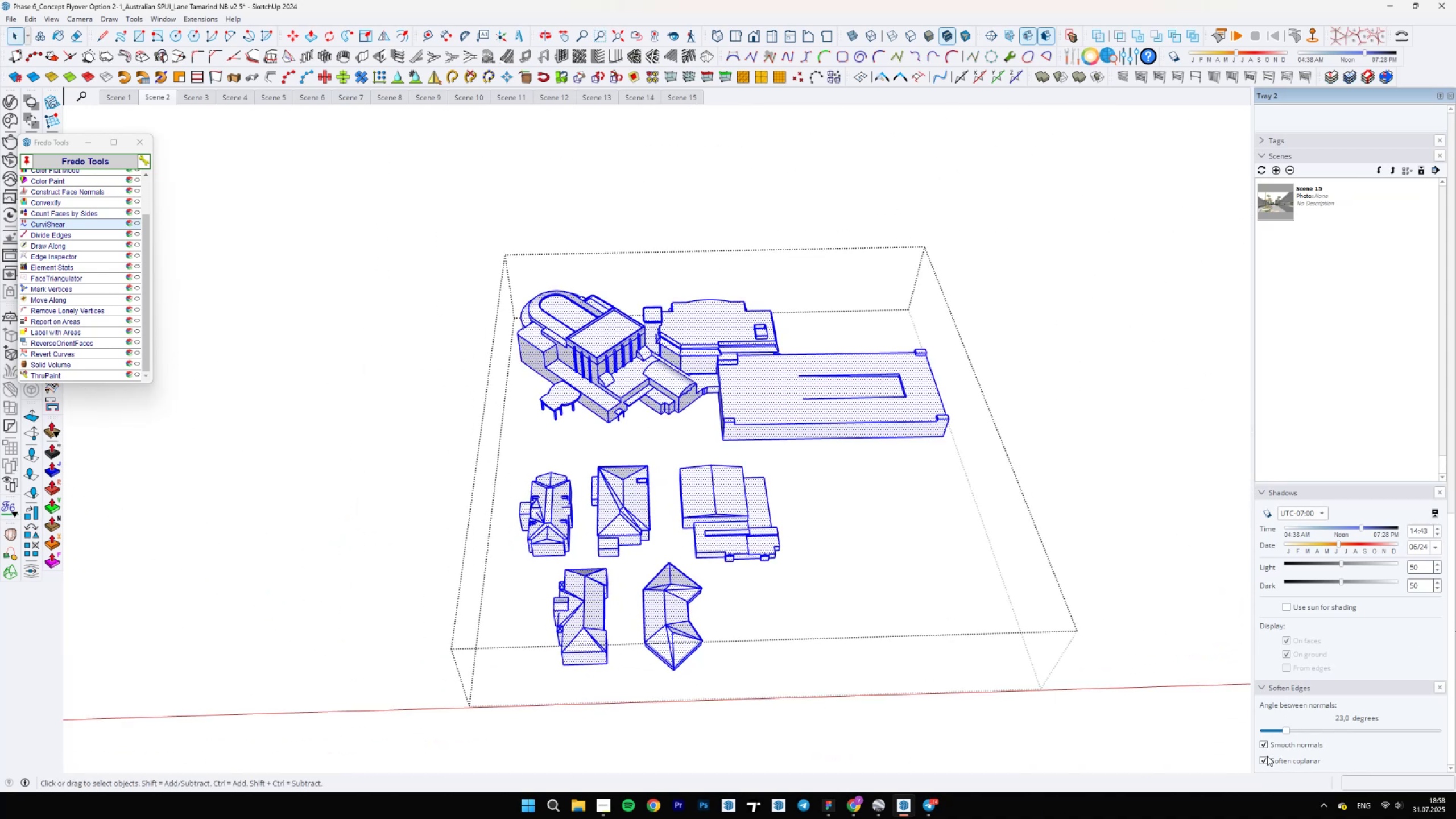 
left_click([1264, 757])
 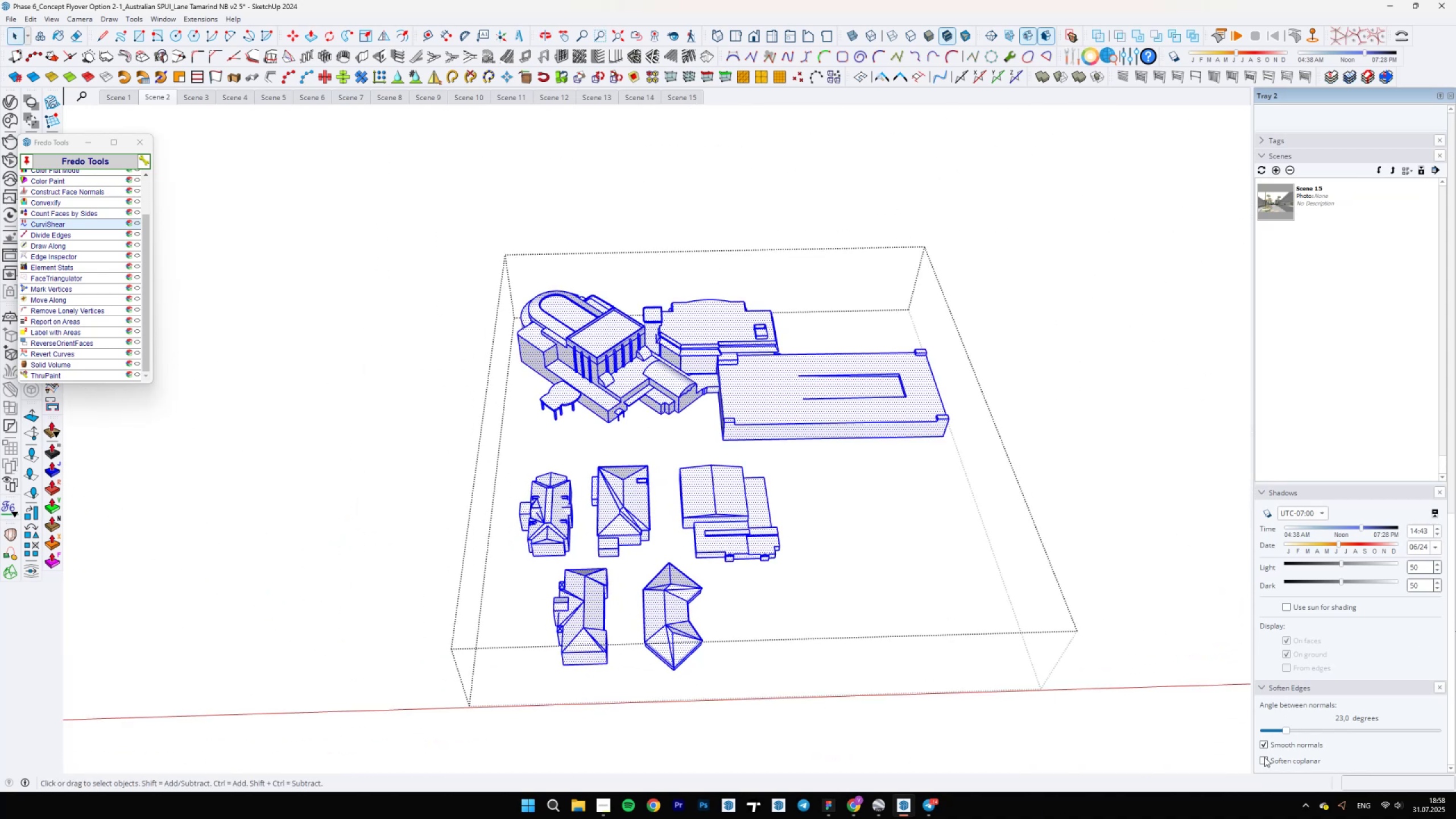 
left_click([1264, 757])
 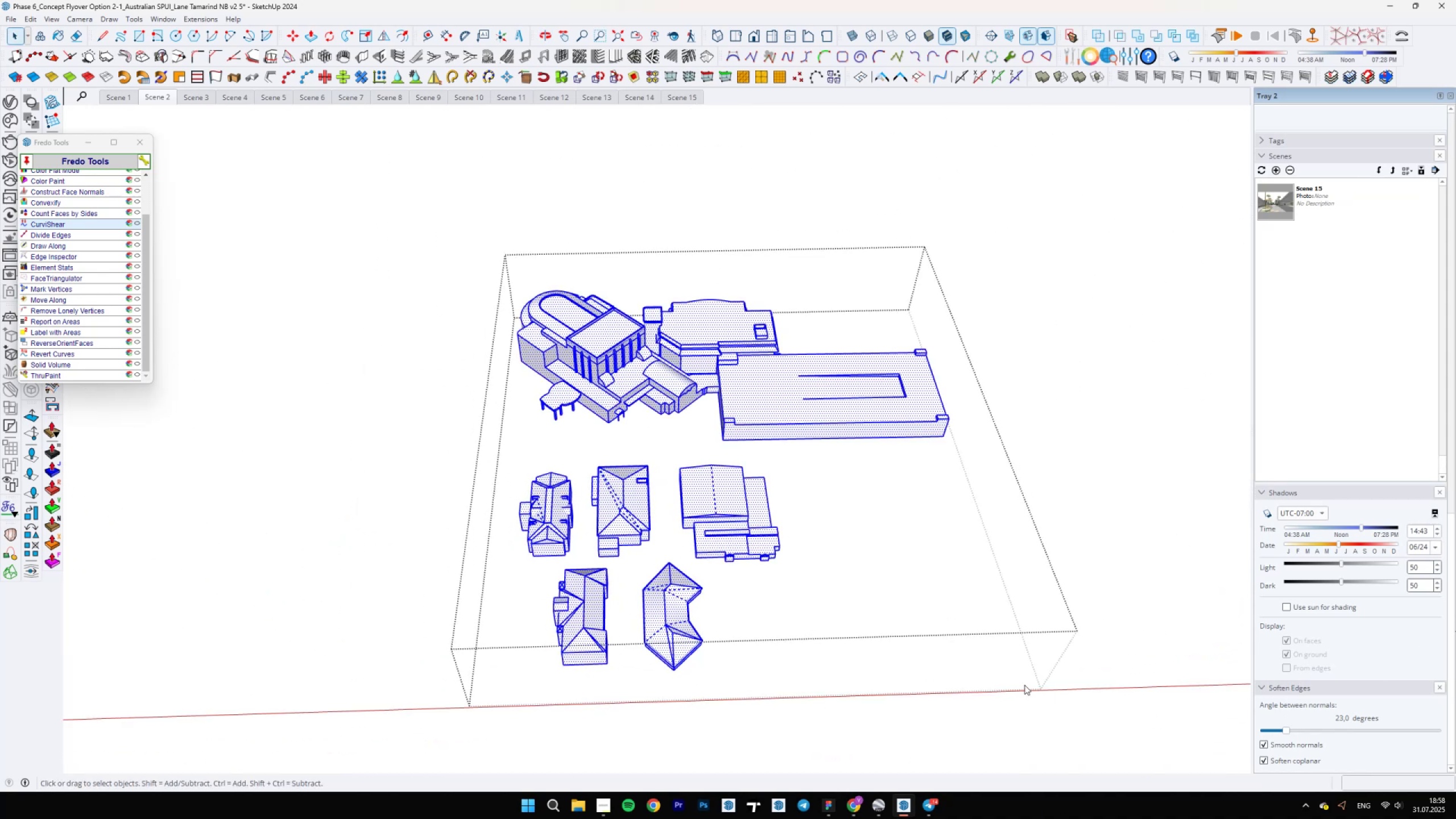 
scroll: coordinate [673, 656], scroll_direction: up, amount: 17.0
 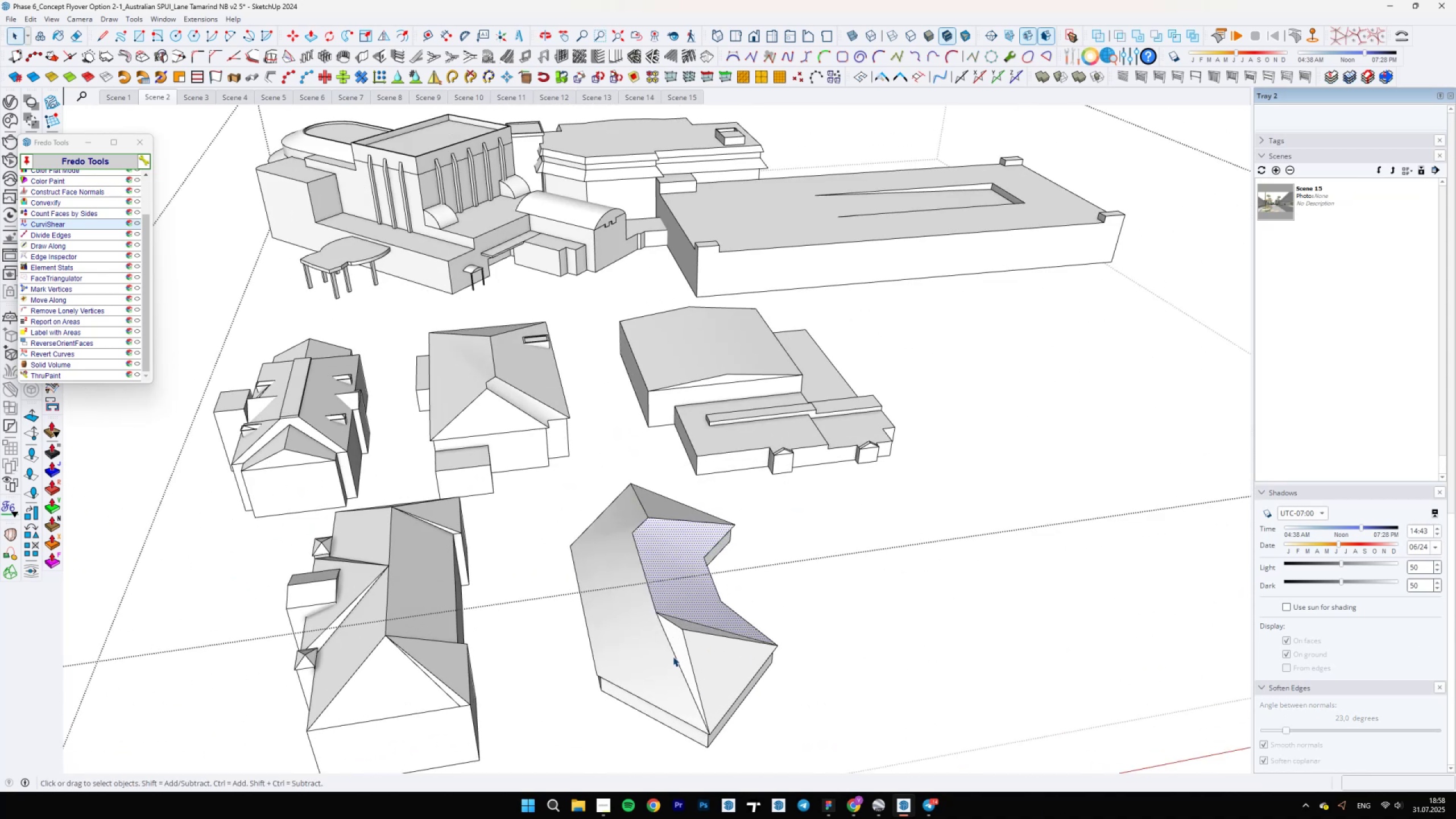 
key(E)
 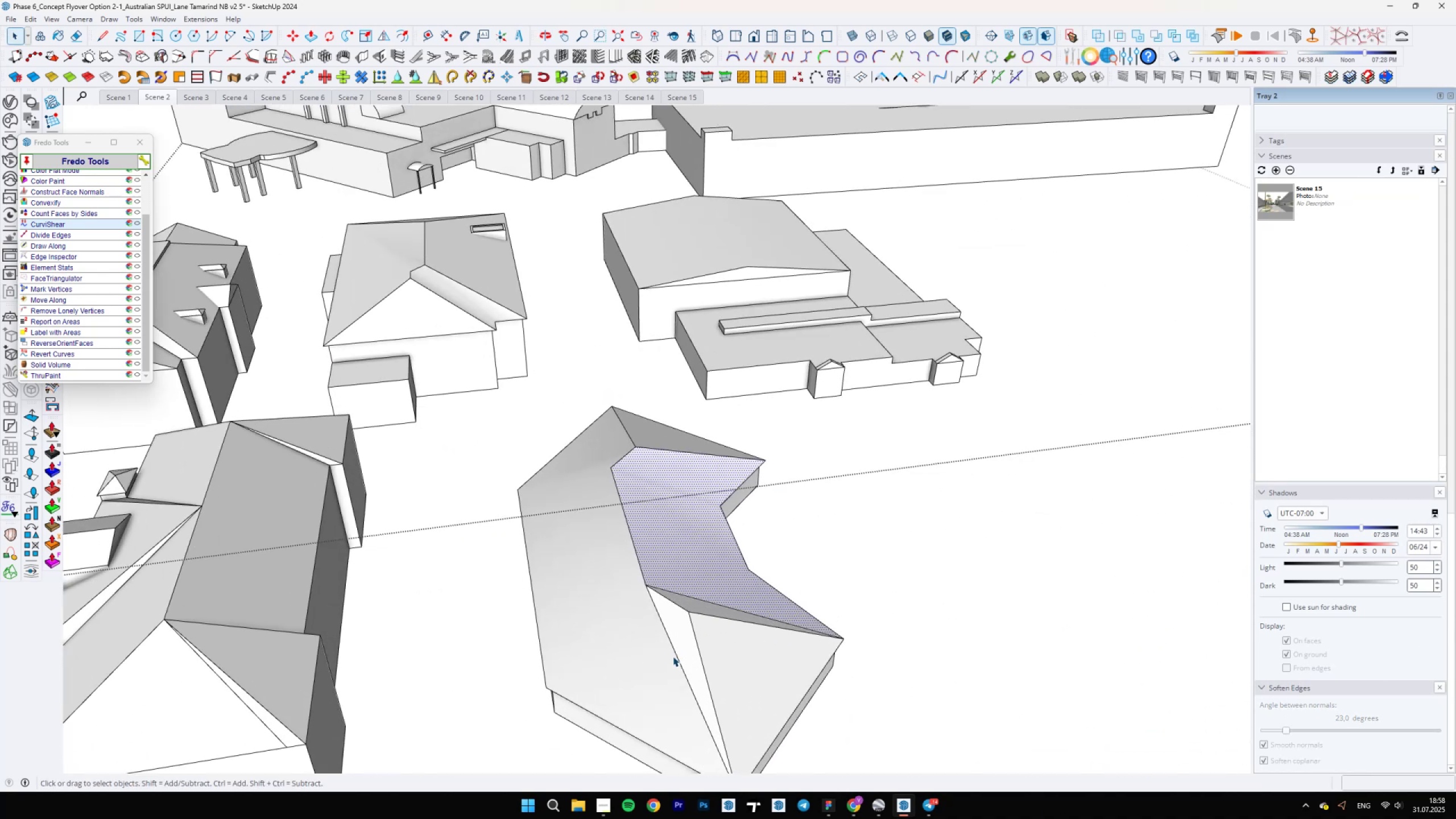 
key(Control+ControlLeft)
 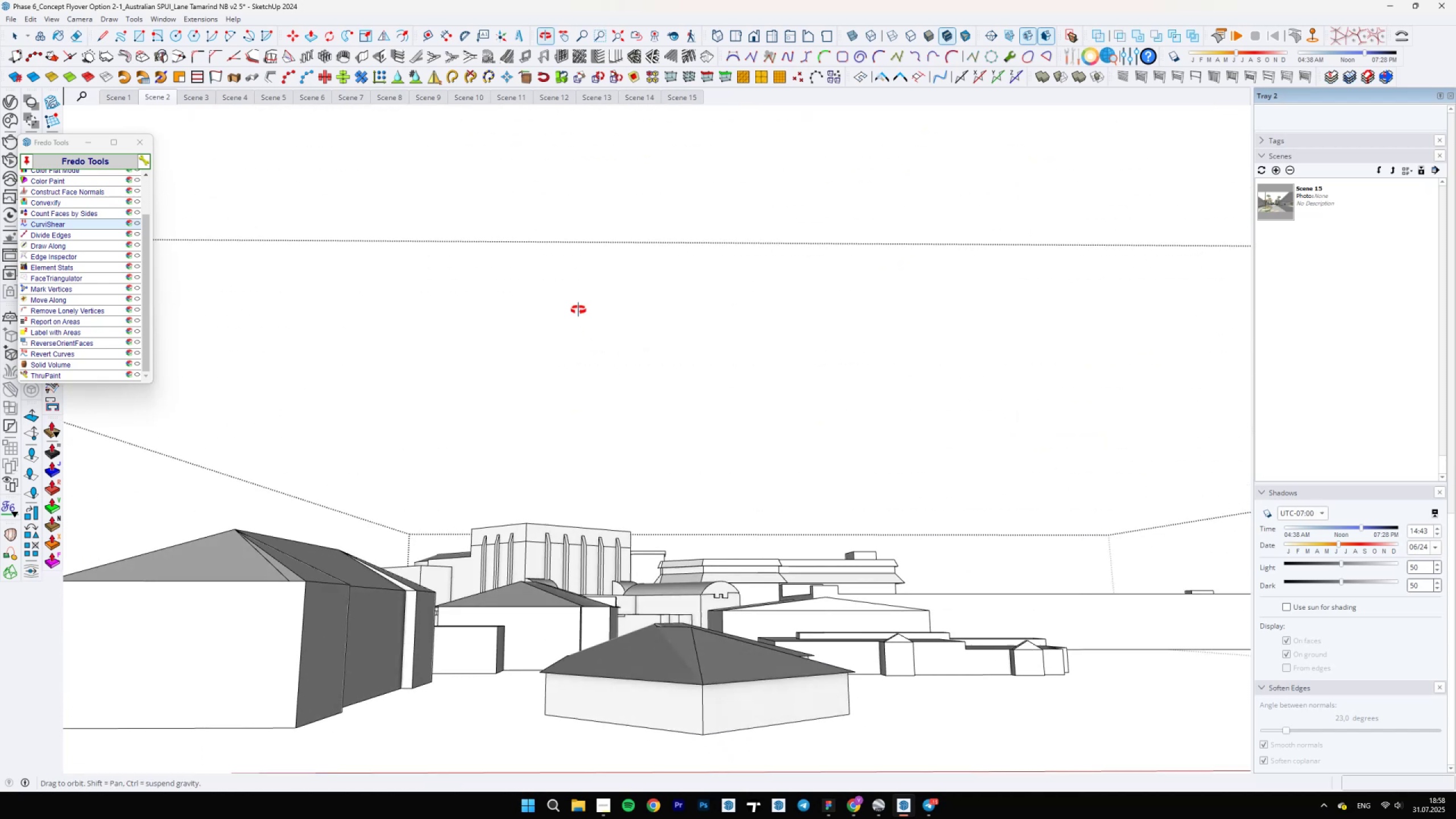 
key(Control+Z)
 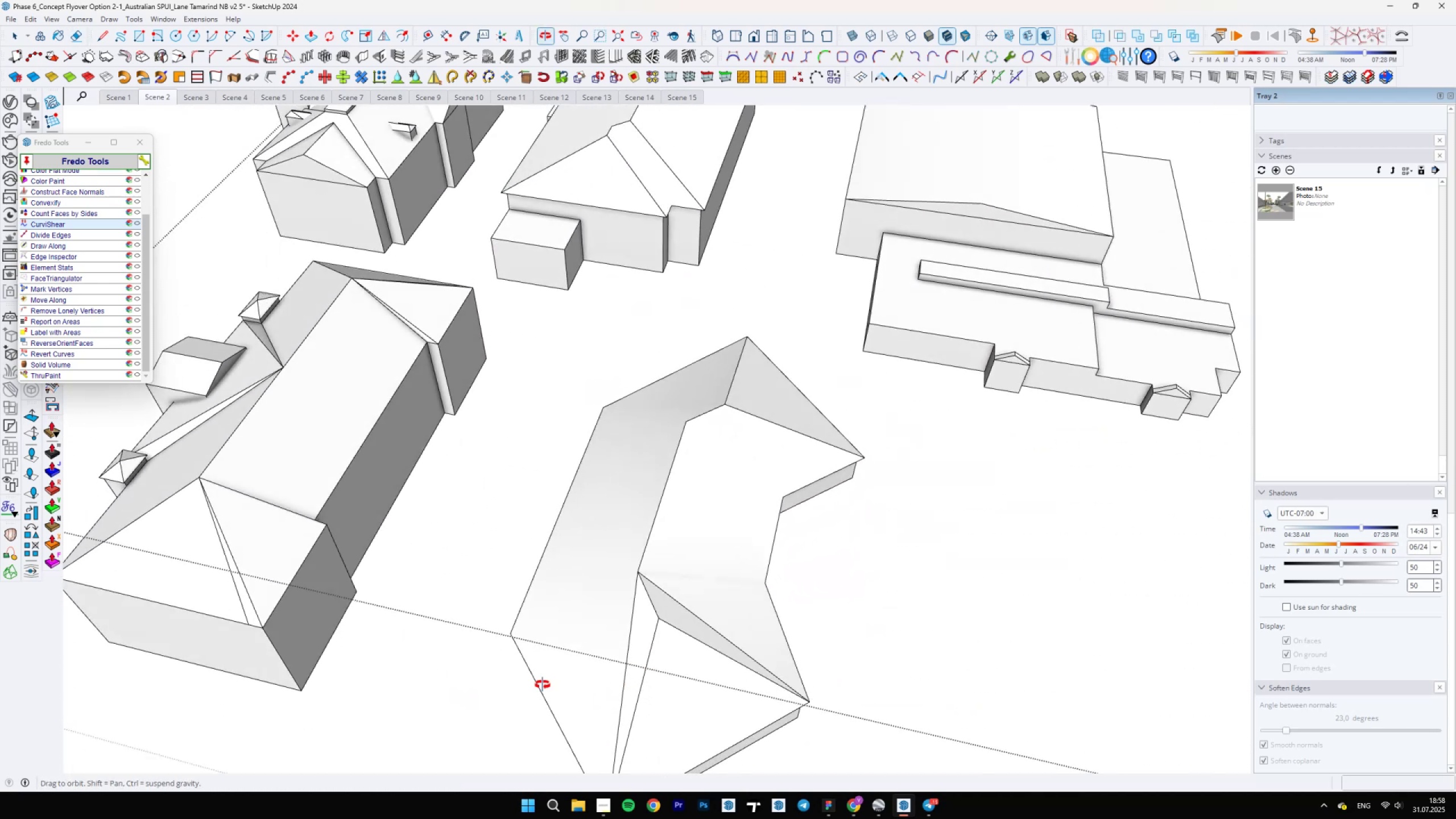 
key(Control+ControlLeft)
 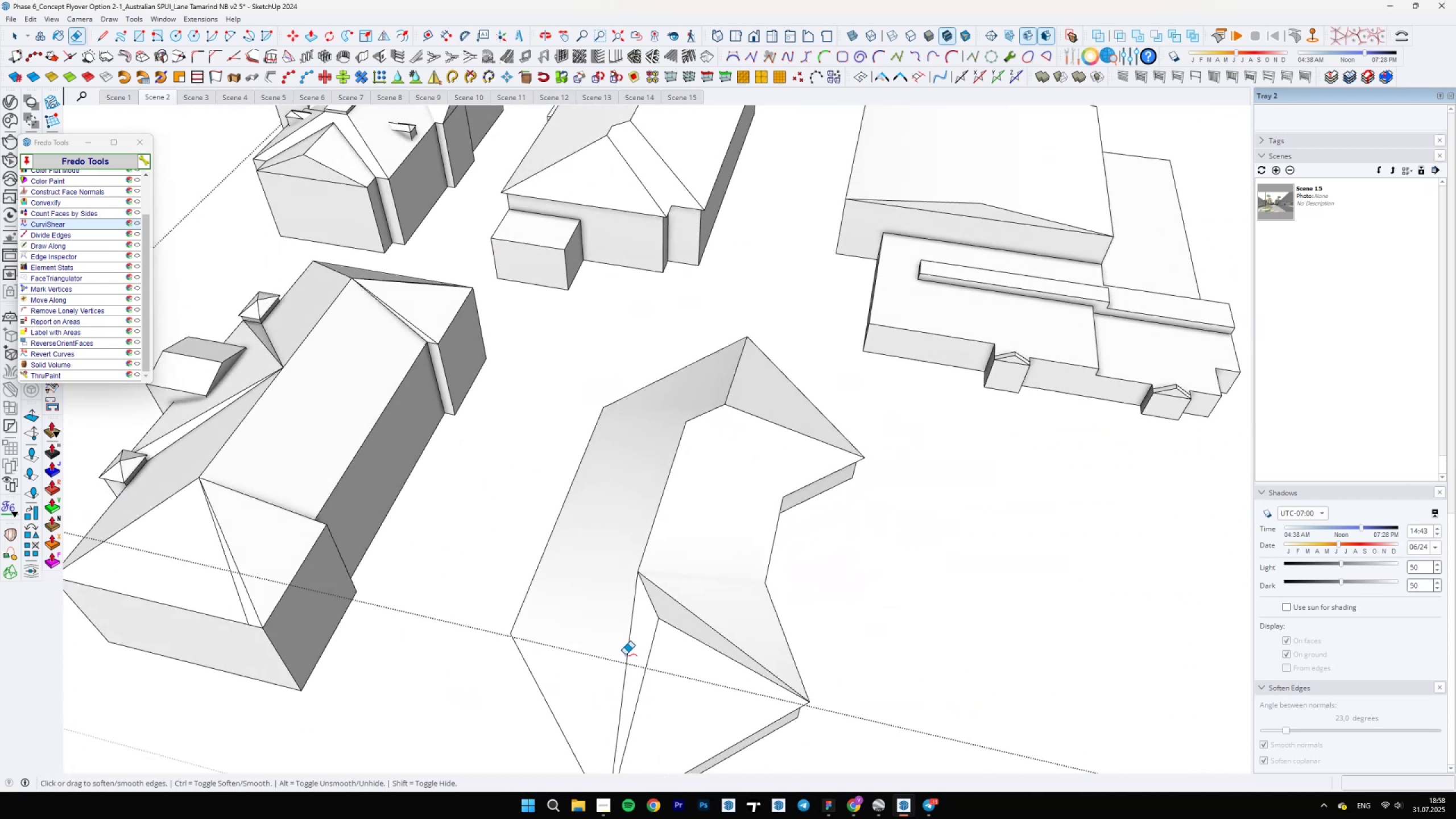 
scroll: coordinate [588, 607], scroll_direction: down, amount: 5.0
 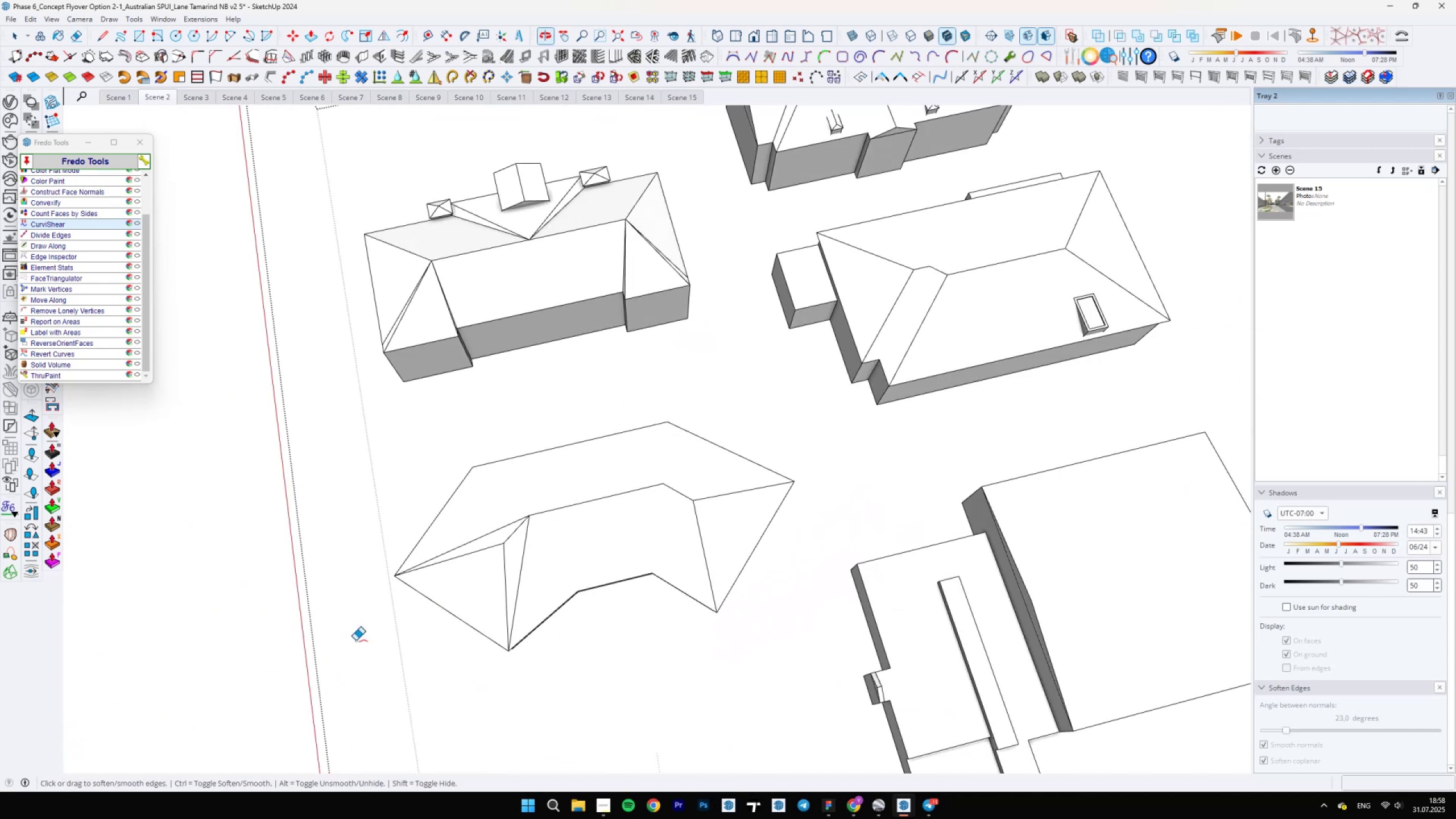 
scroll: coordinate [420, 588], scroll_direction: up, amount: 8.0
 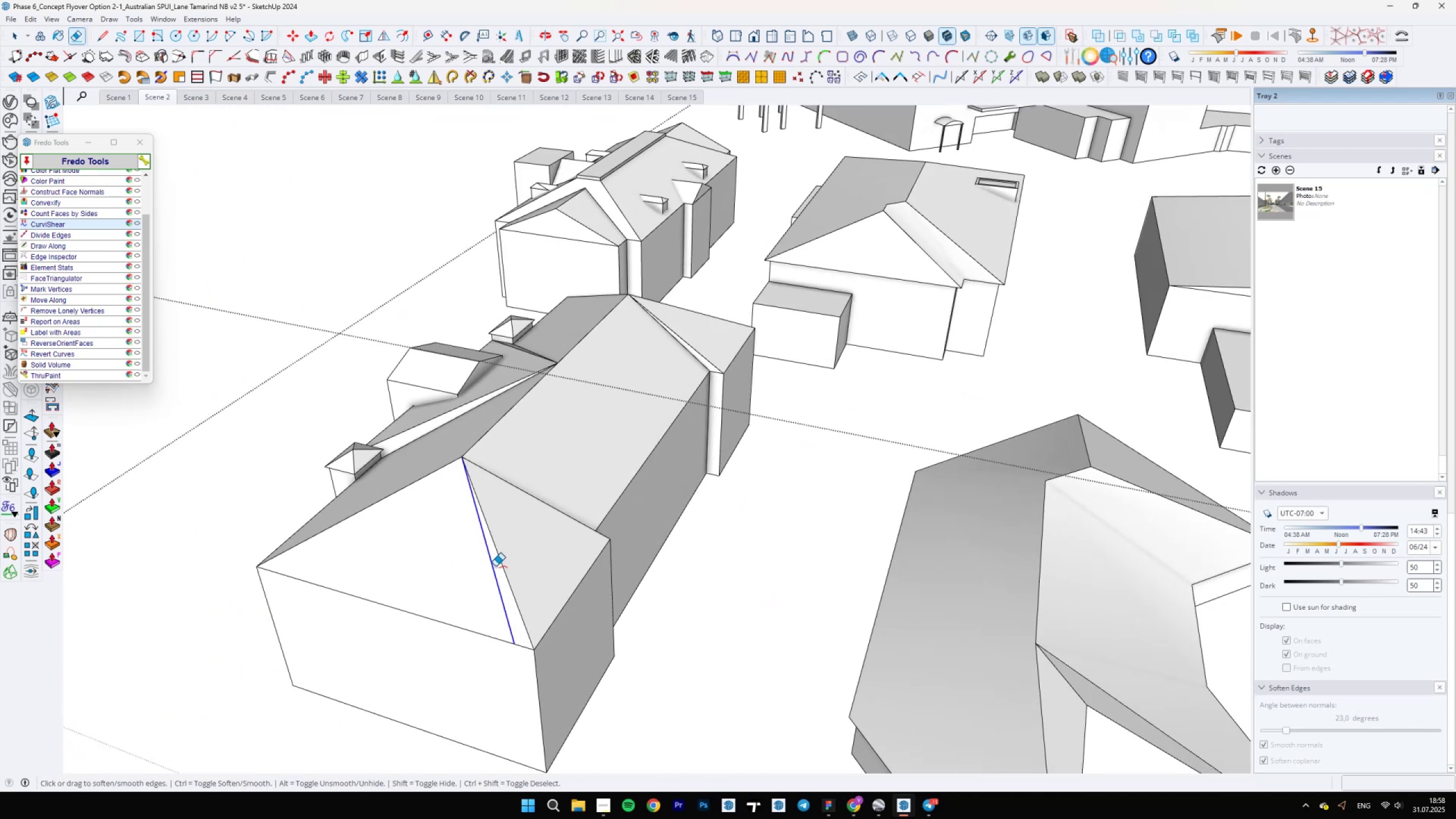 
scroll: coordinate [281, 618], scroll_direction: down, amount: 8.0
 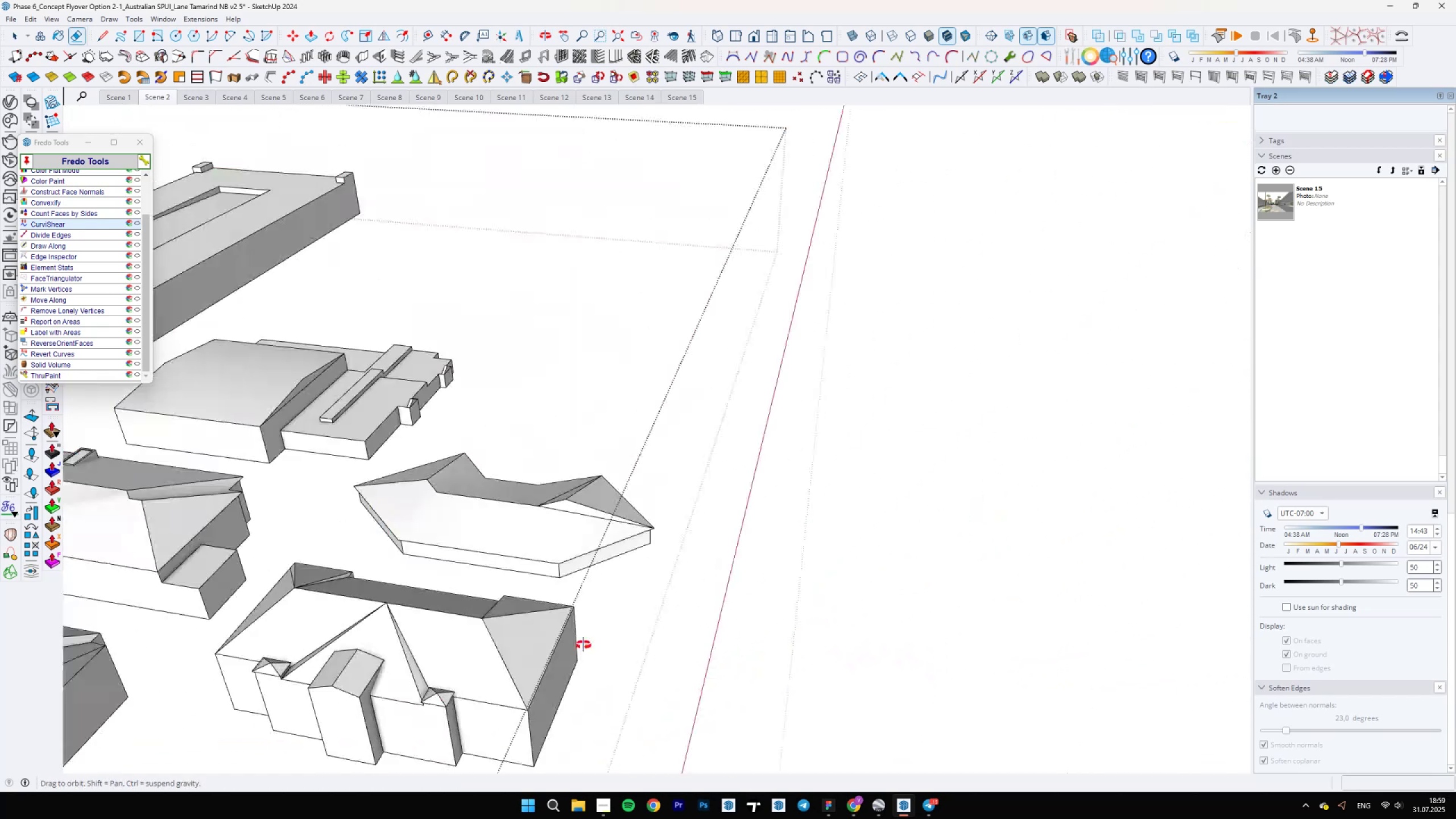 
scroll: coordinate [358, 651], scroll_direction: up, amount: 9.0
 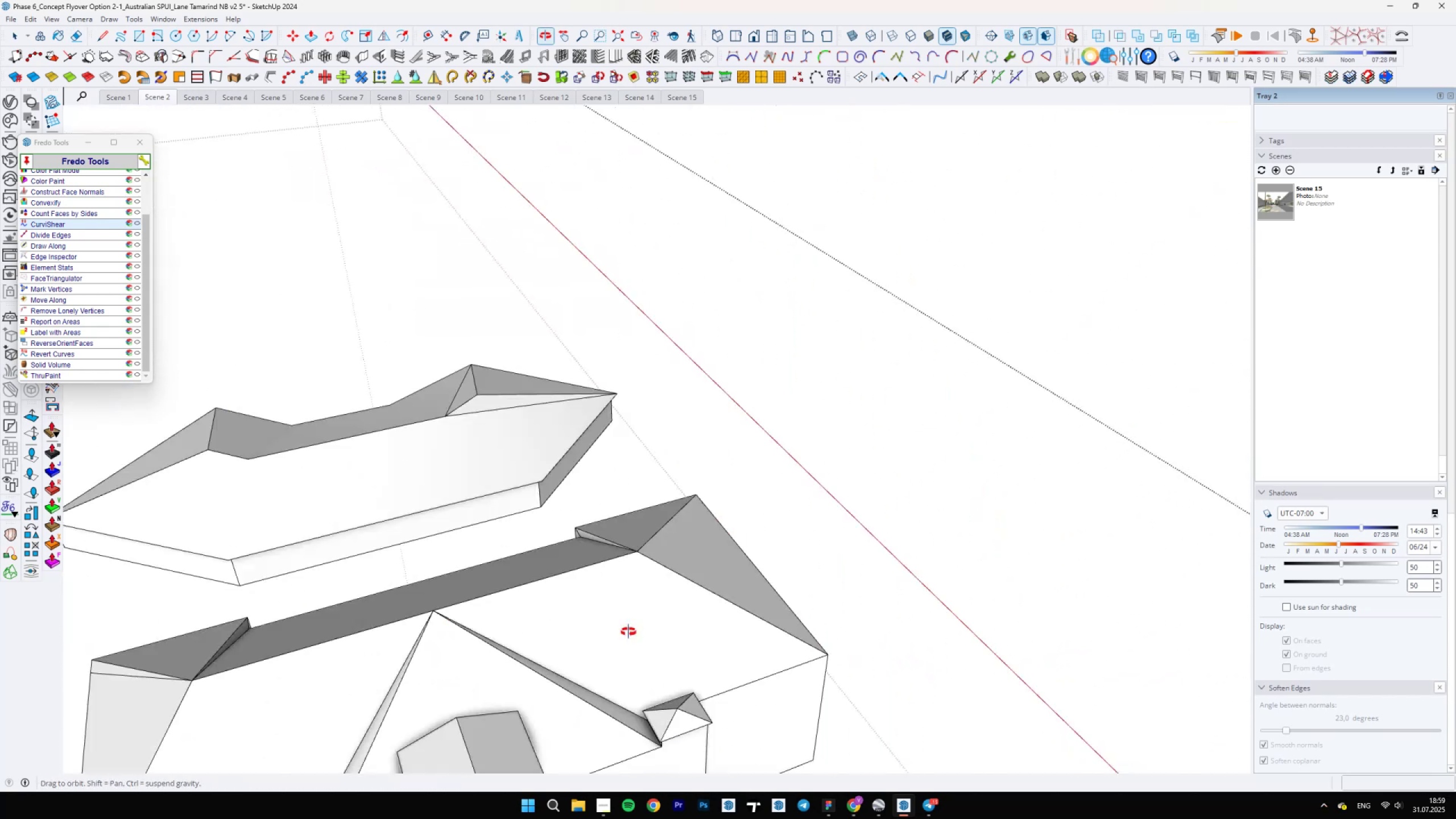 
scroll: coordinate [440, 712], scroll_direction: none, amount: 0.0
 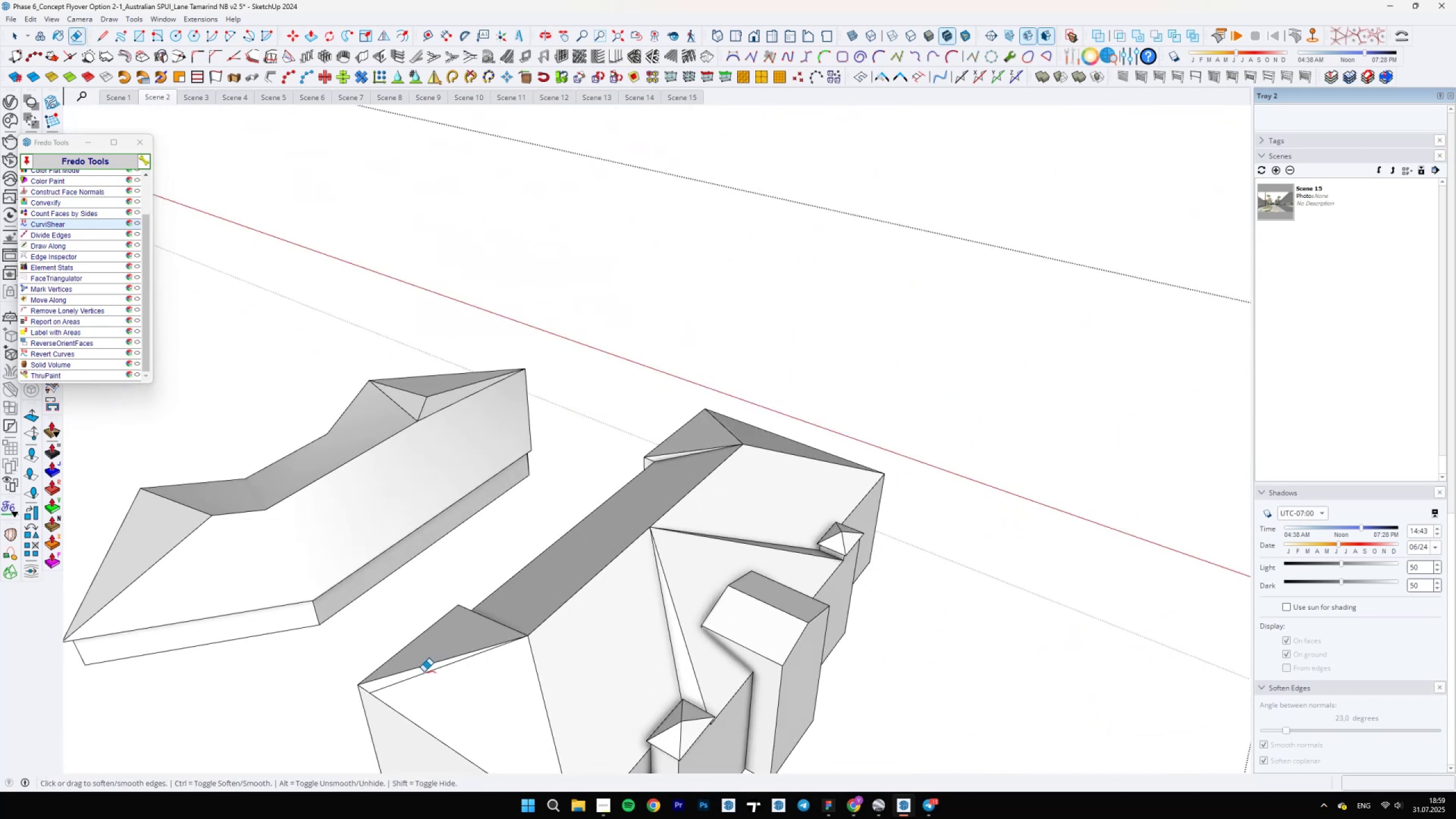 
left_click([424, 672])
 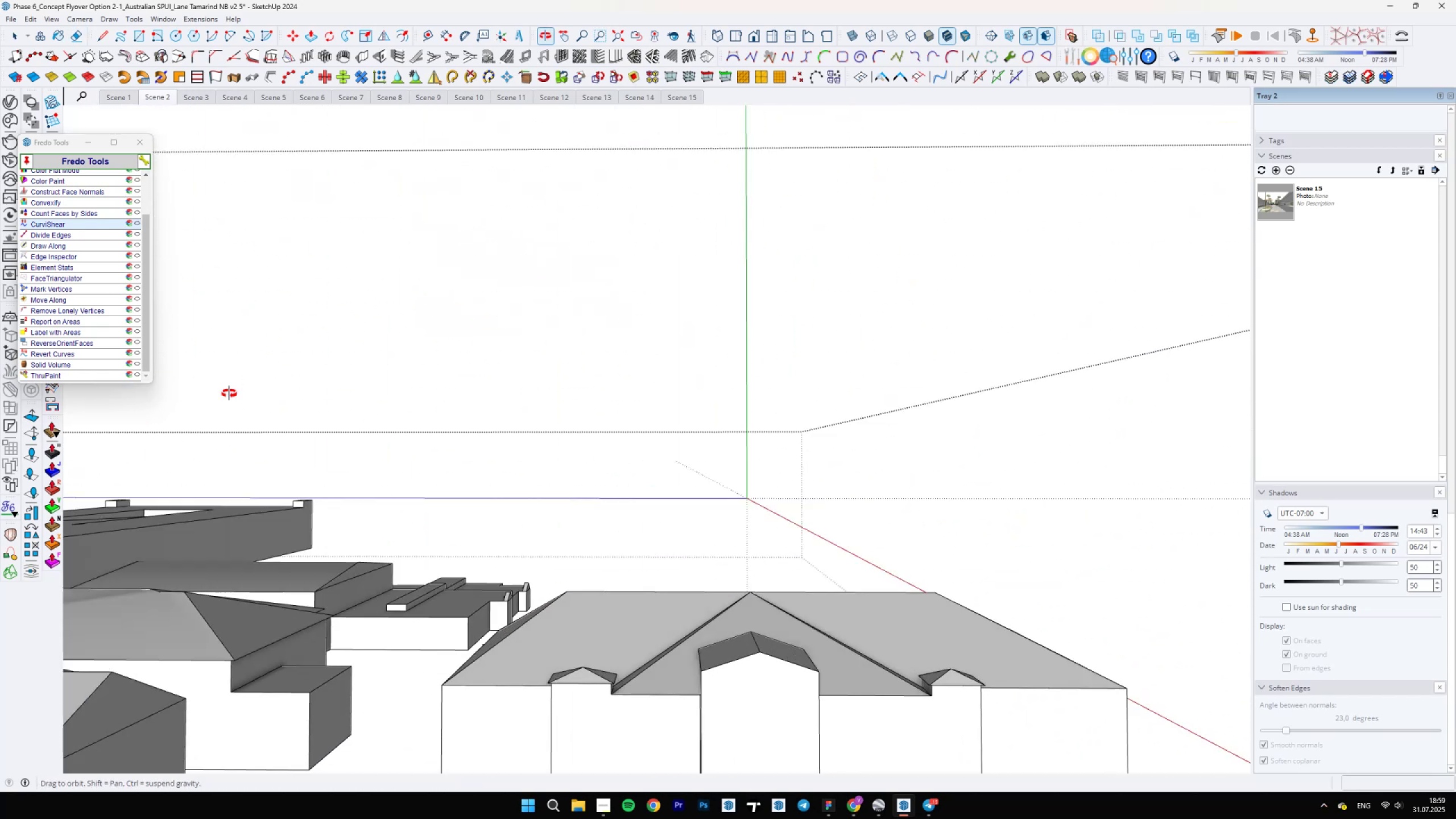 
scroll: coordinate [346, 536], scroll_direction: down, amount: 15.0
 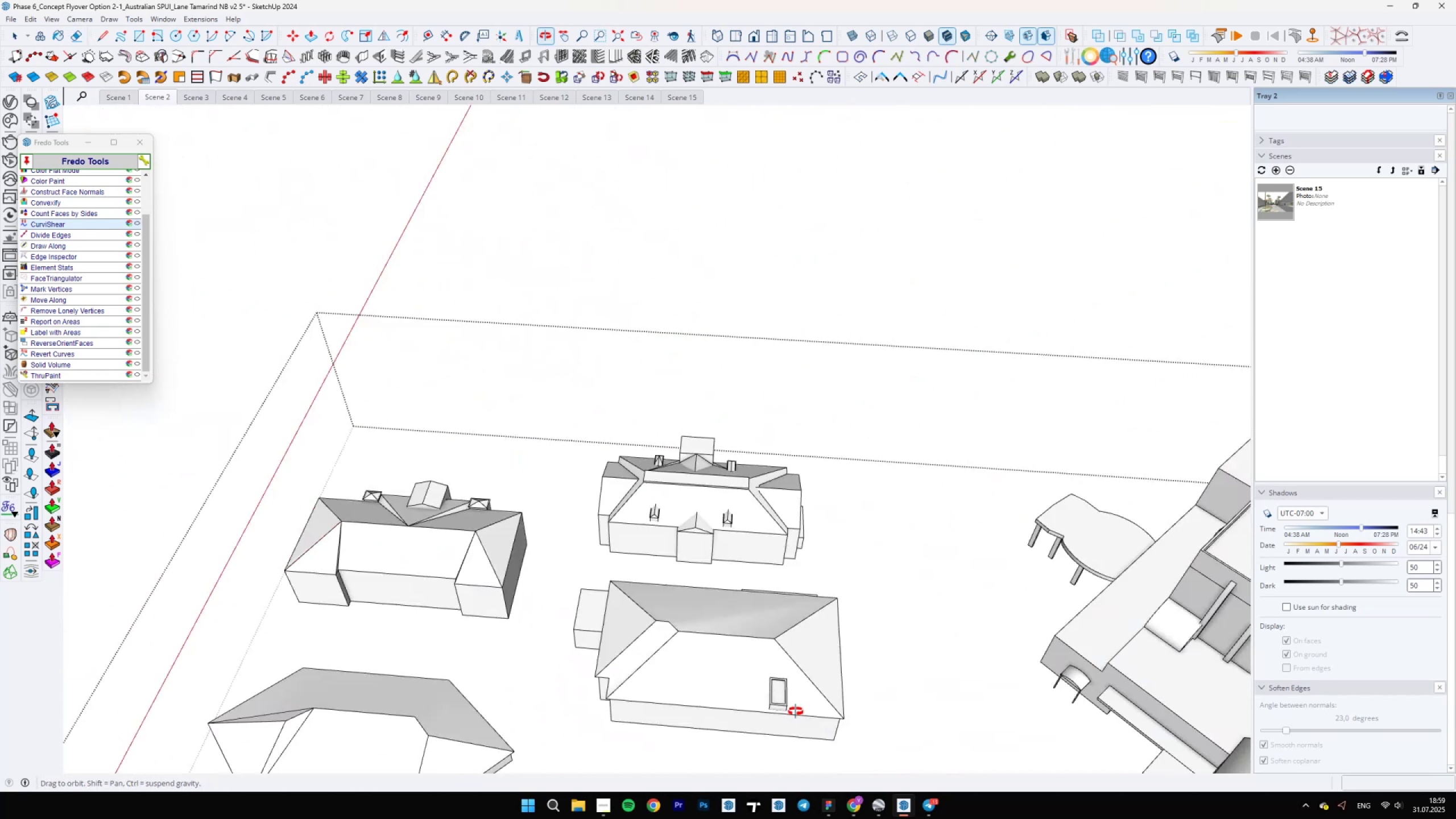 
scroll: coordinate [419, 729], scroll_direction: up, amount: 5.0
 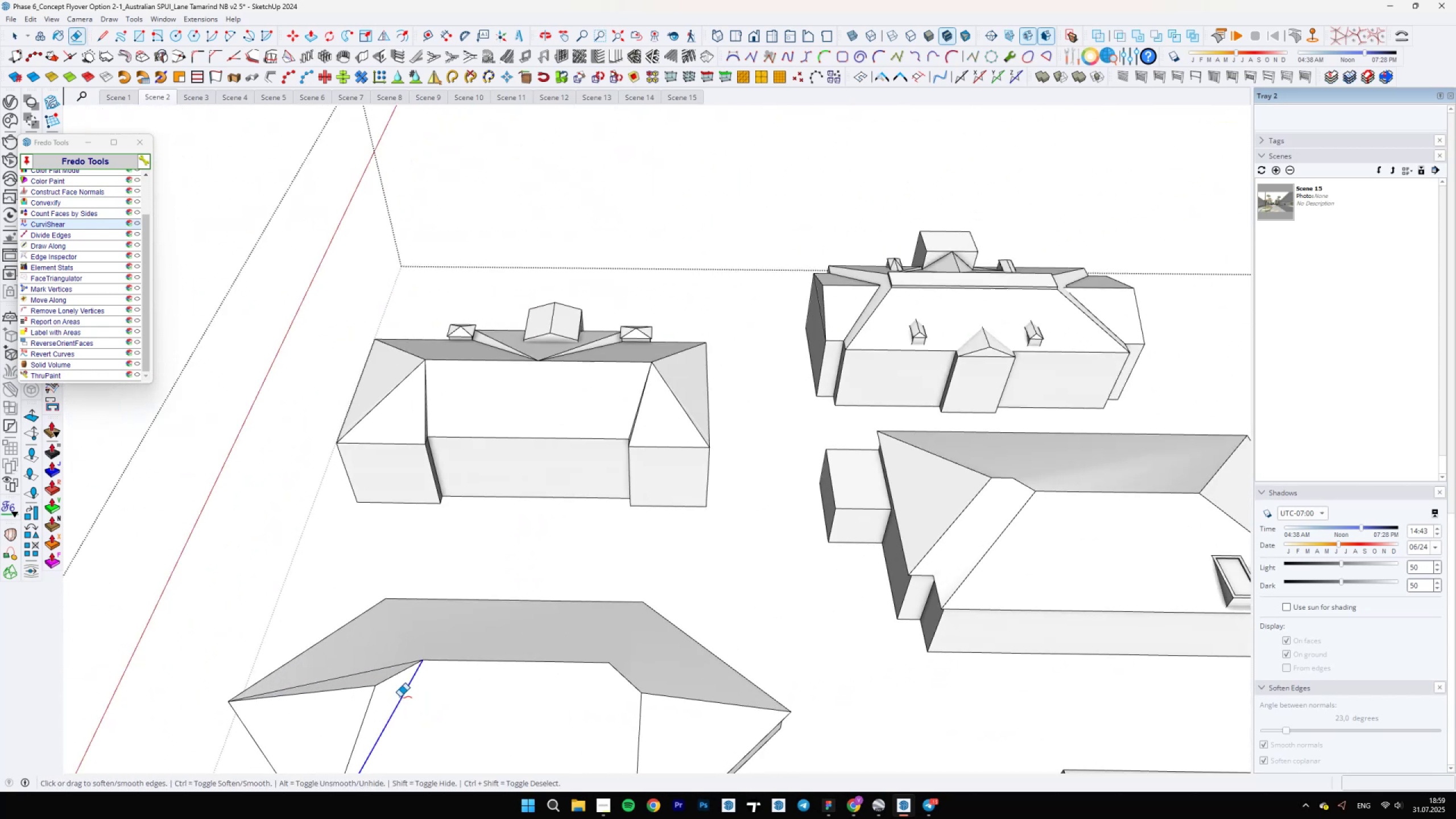 
scroll: coordinate [565, 614], scroll_direction: down, amount: 9.0
 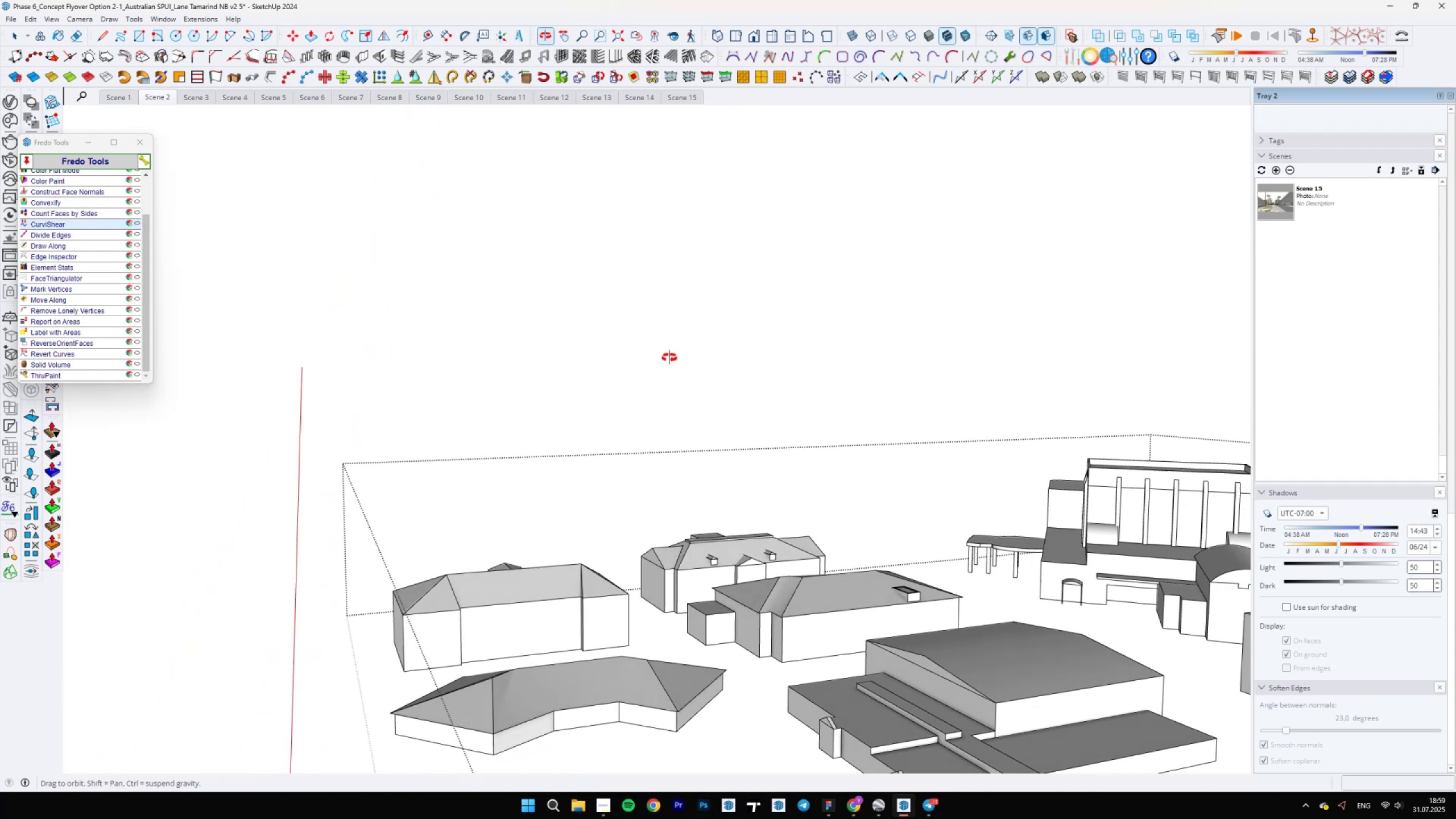 
scroll: coordinate [429, 753], scroll_direction: up, amount: 4.0
 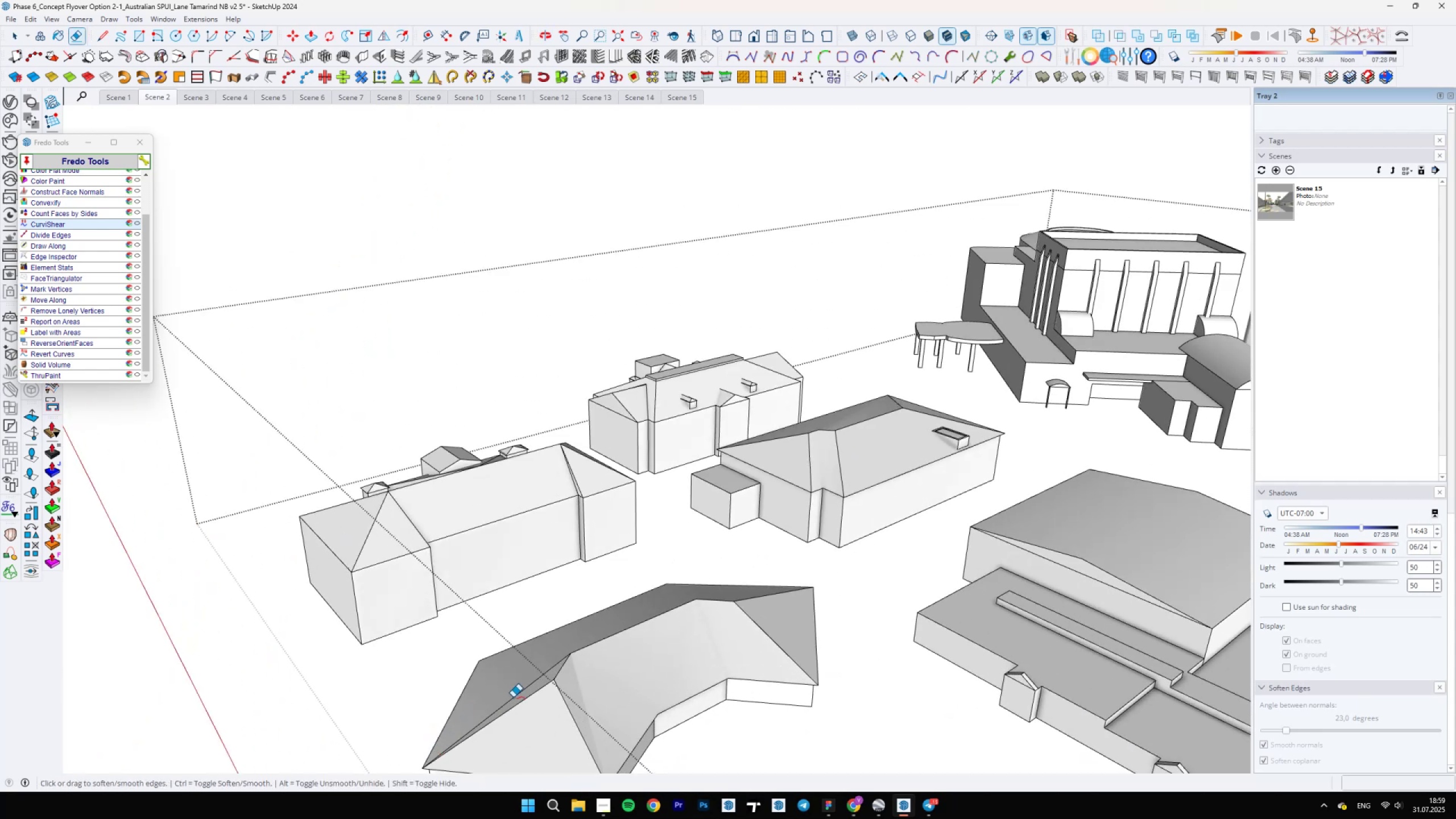 
left_click([516, 695])
 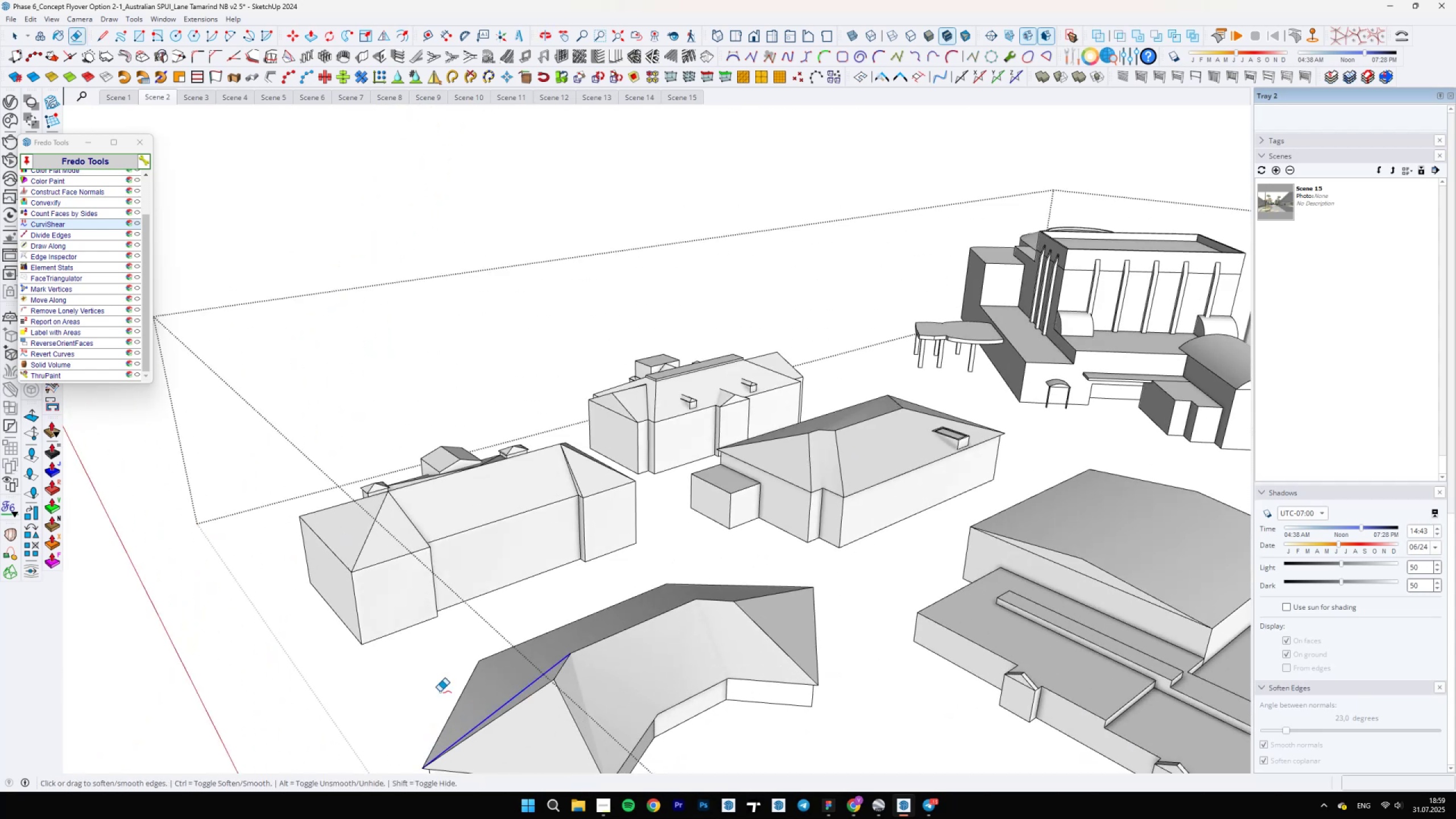 
scroll: coordinate [383, 618], scroll_direction: down, amount: 6.0
 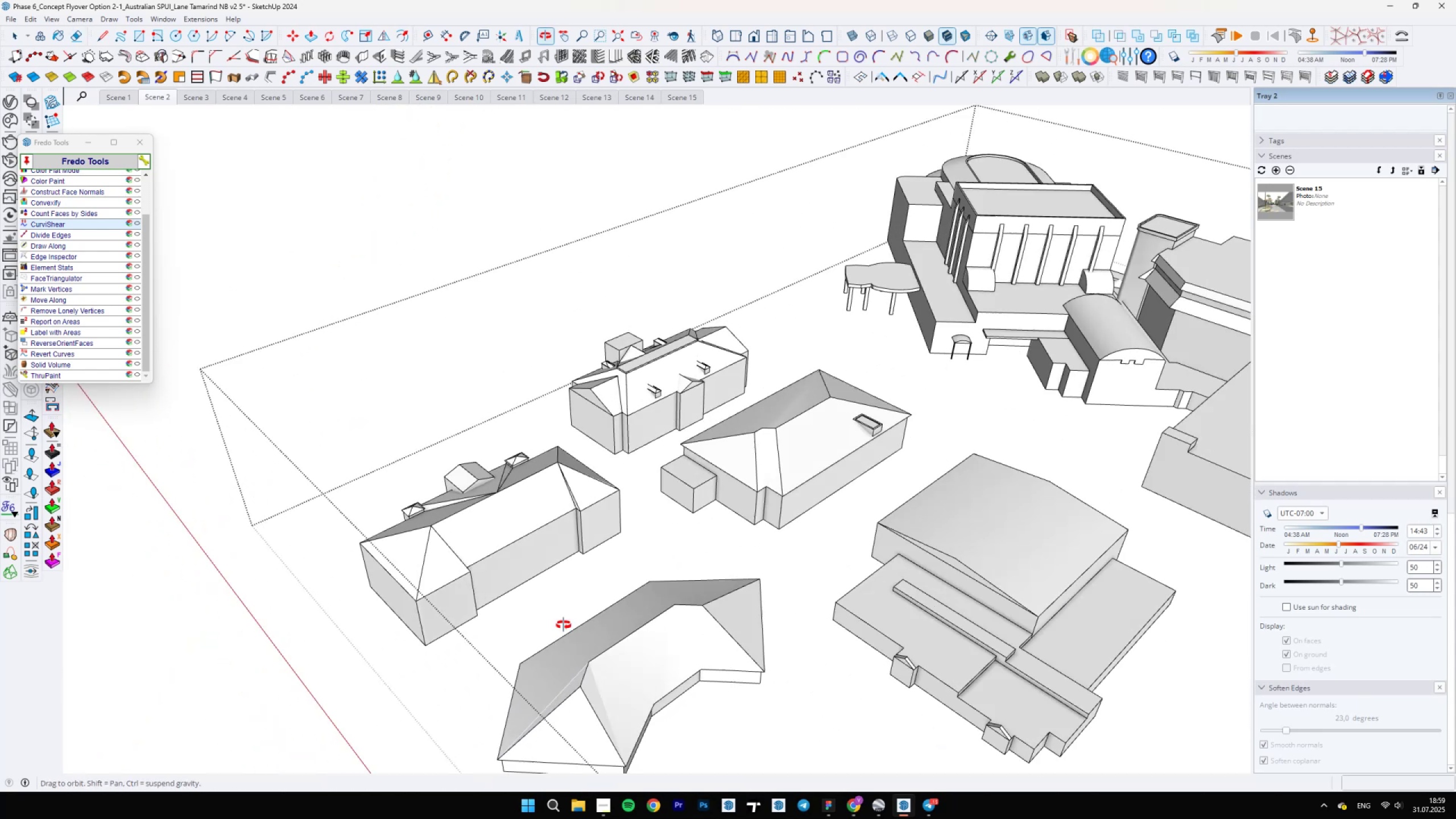 
scroll: coordinate [848, 595], scroll_direction: up, amount: 30.0
 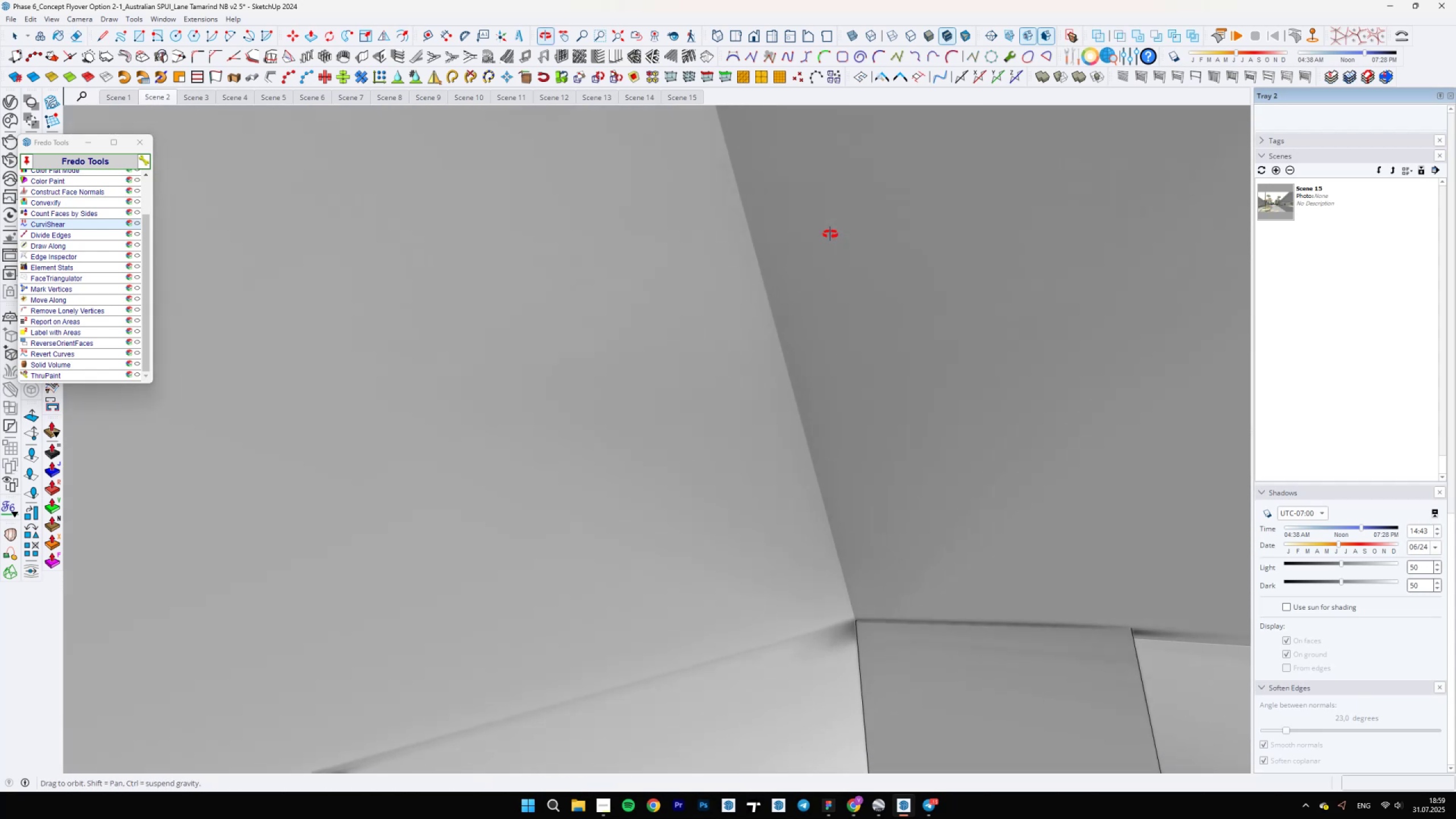 
scroll: coordinate [810, 349], scroll_direction: down, amount: 32.0
 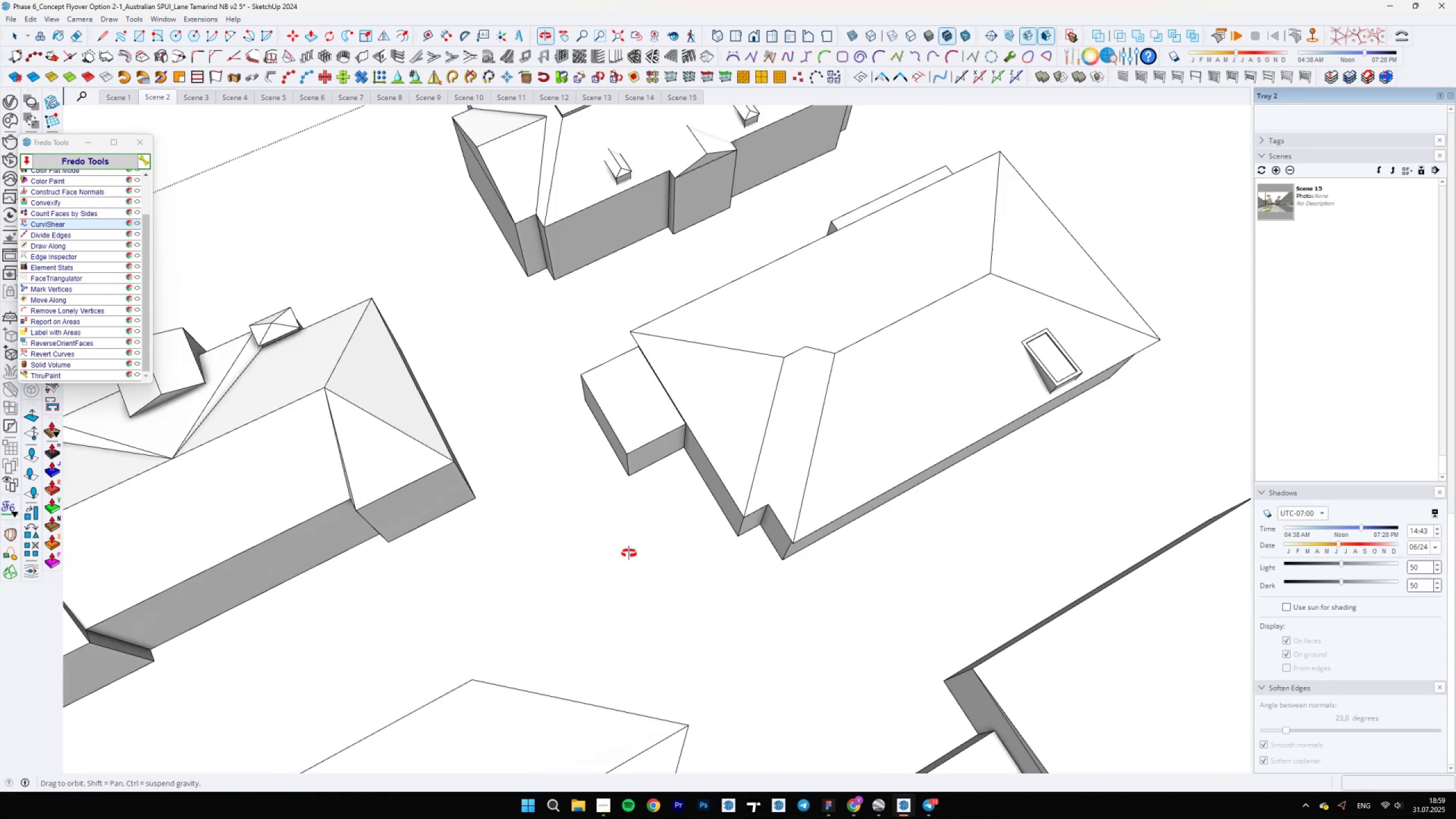 
key(Space)
 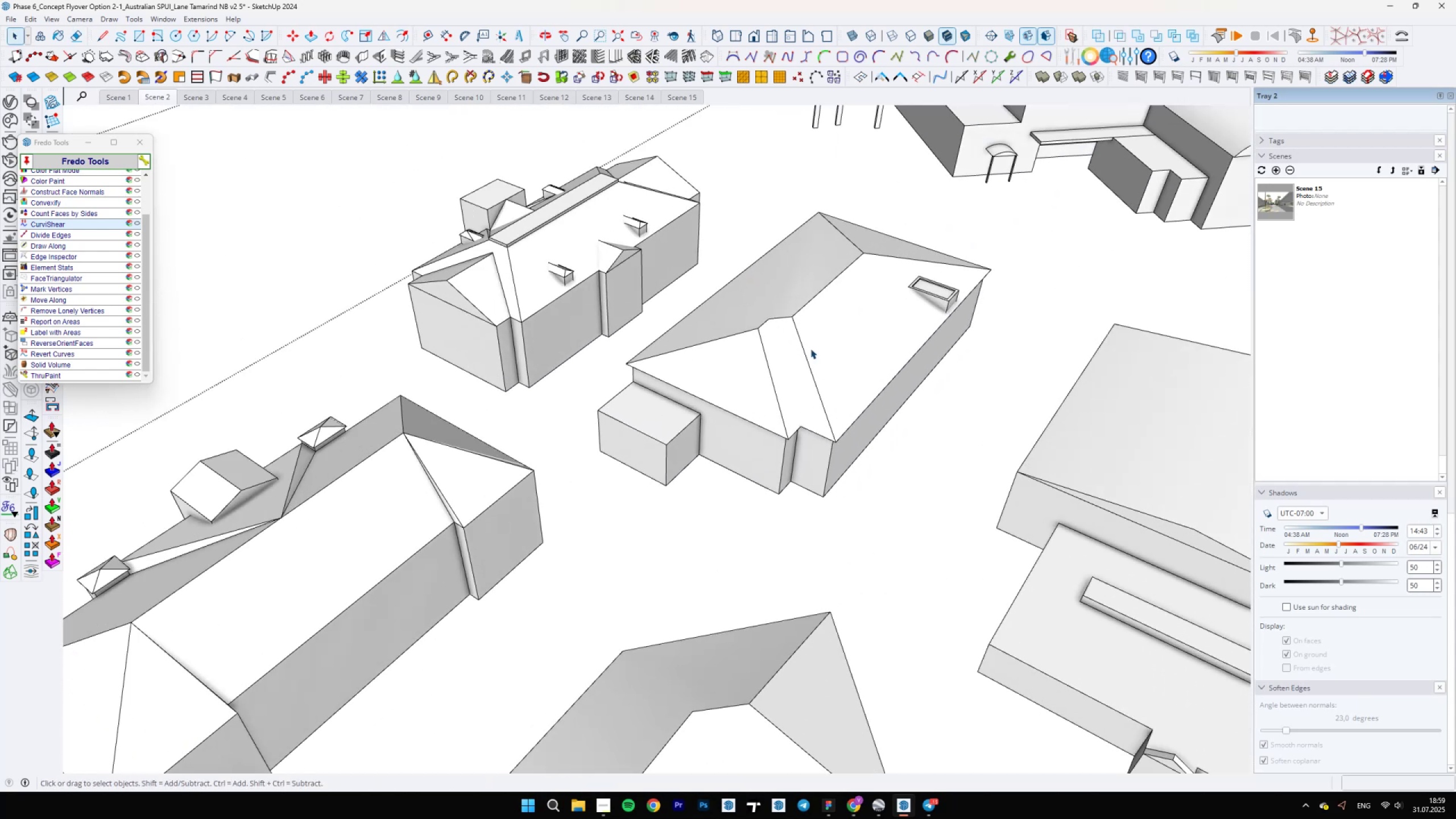 
scroll: coordinate [582, 564], scroll_direction: down, amount: 5.0
 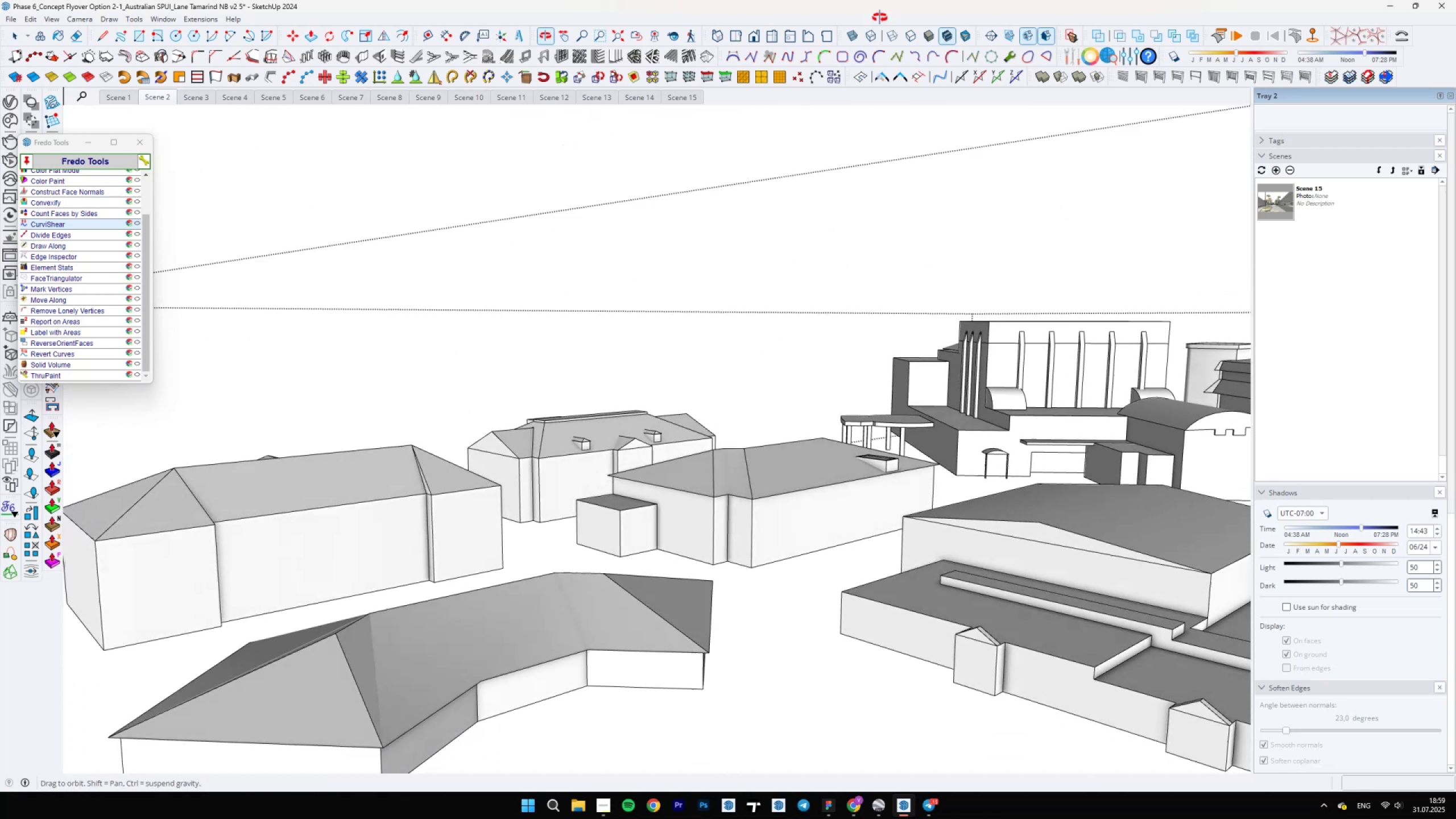 
scroll: coordinate [723, 469], scroll_direction: up, amount: 4.0
 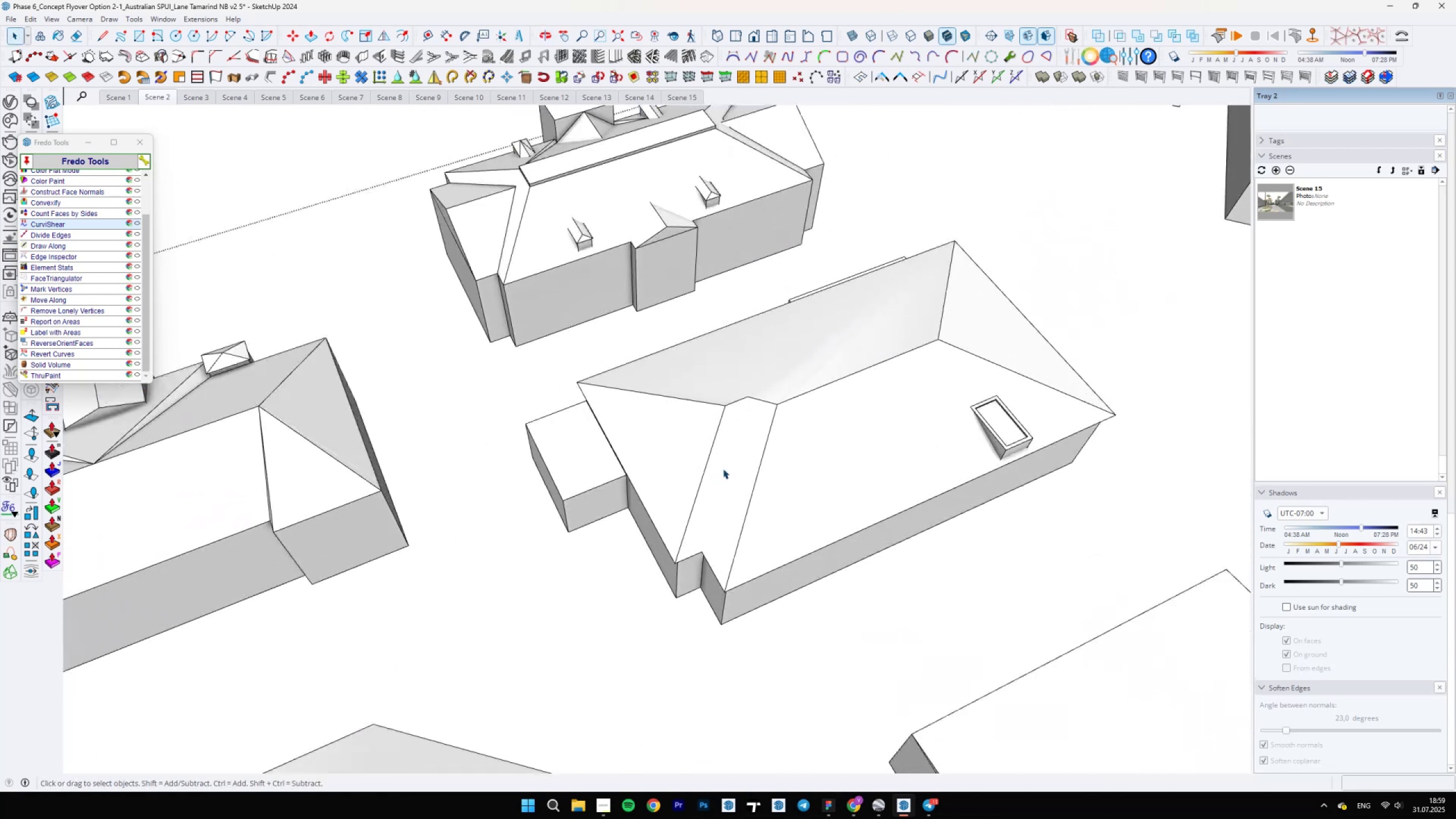 
key(E)
 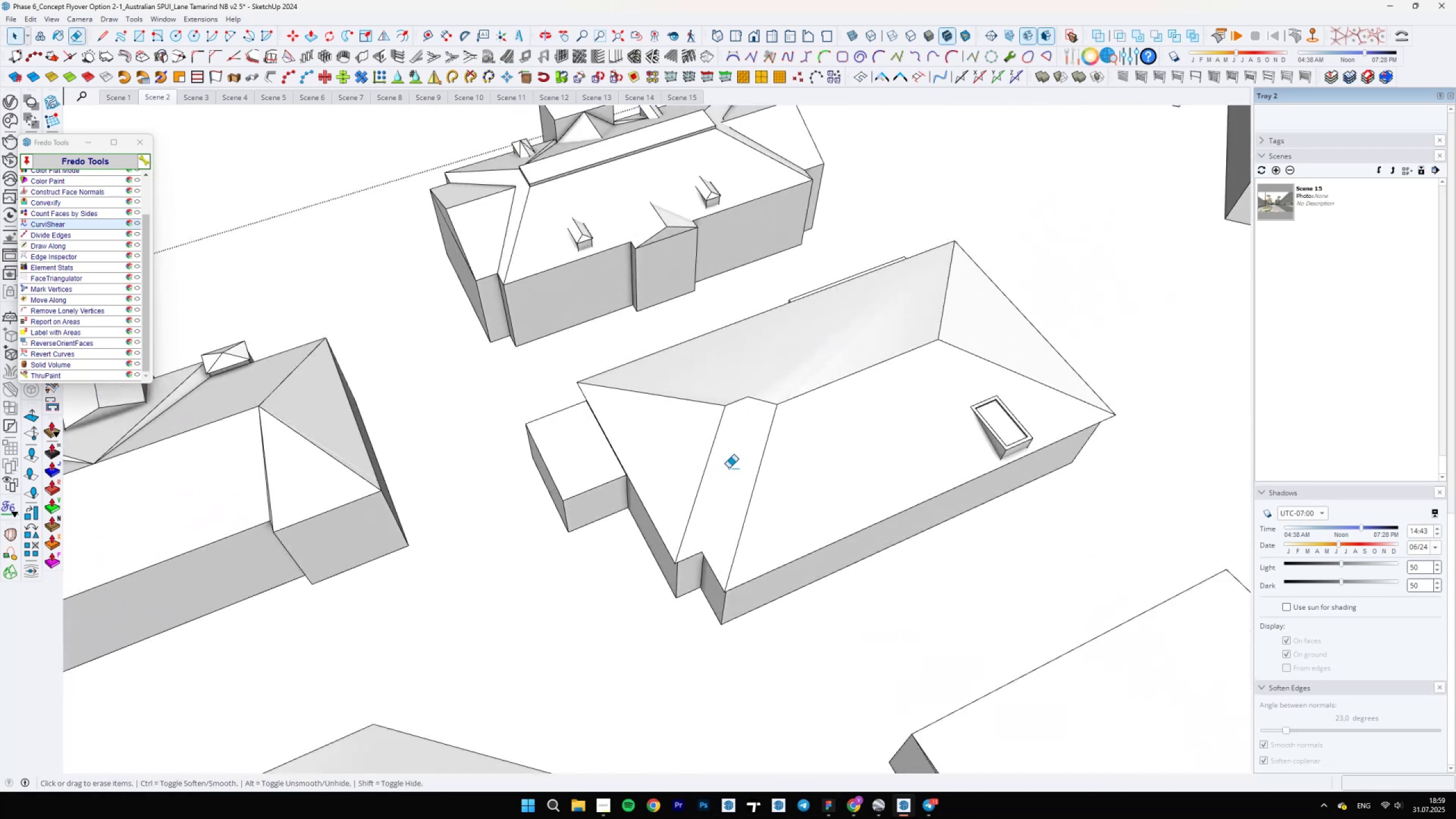 
key(Alt+AltLeft)
 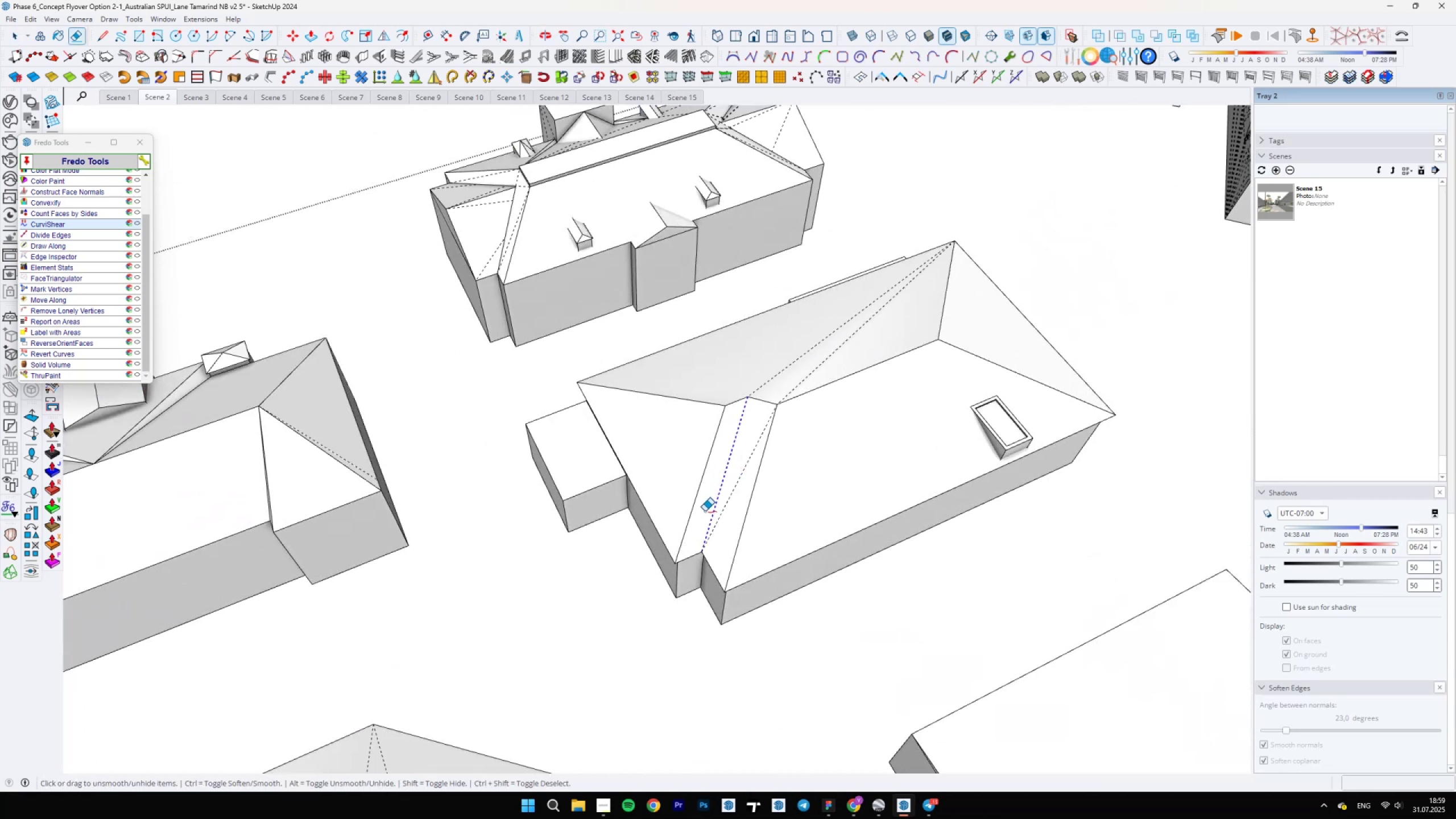 
scroll: coordinate [867, 441], scroll_direction: down, amount: 4.0
 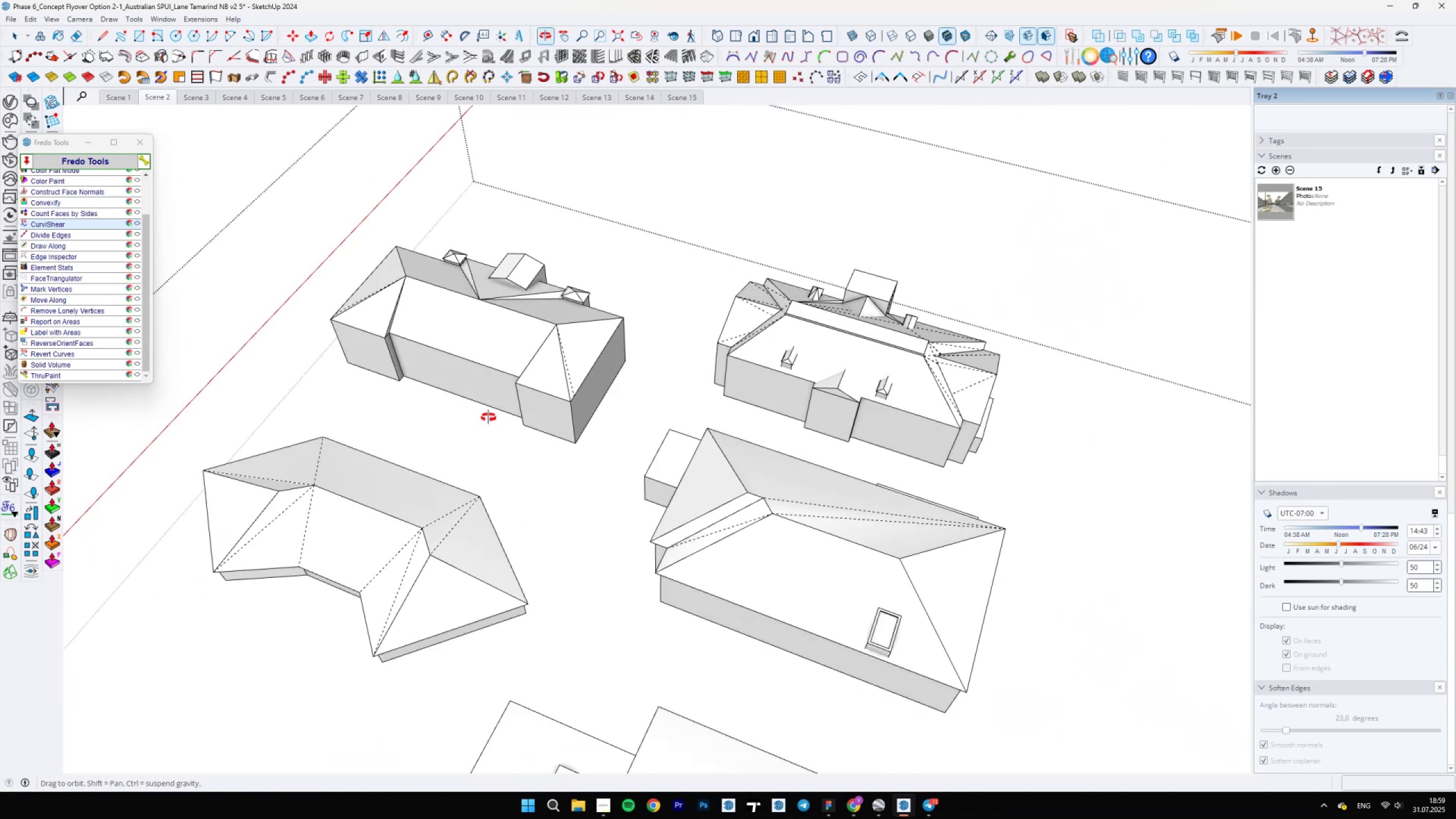 
key(Space)
 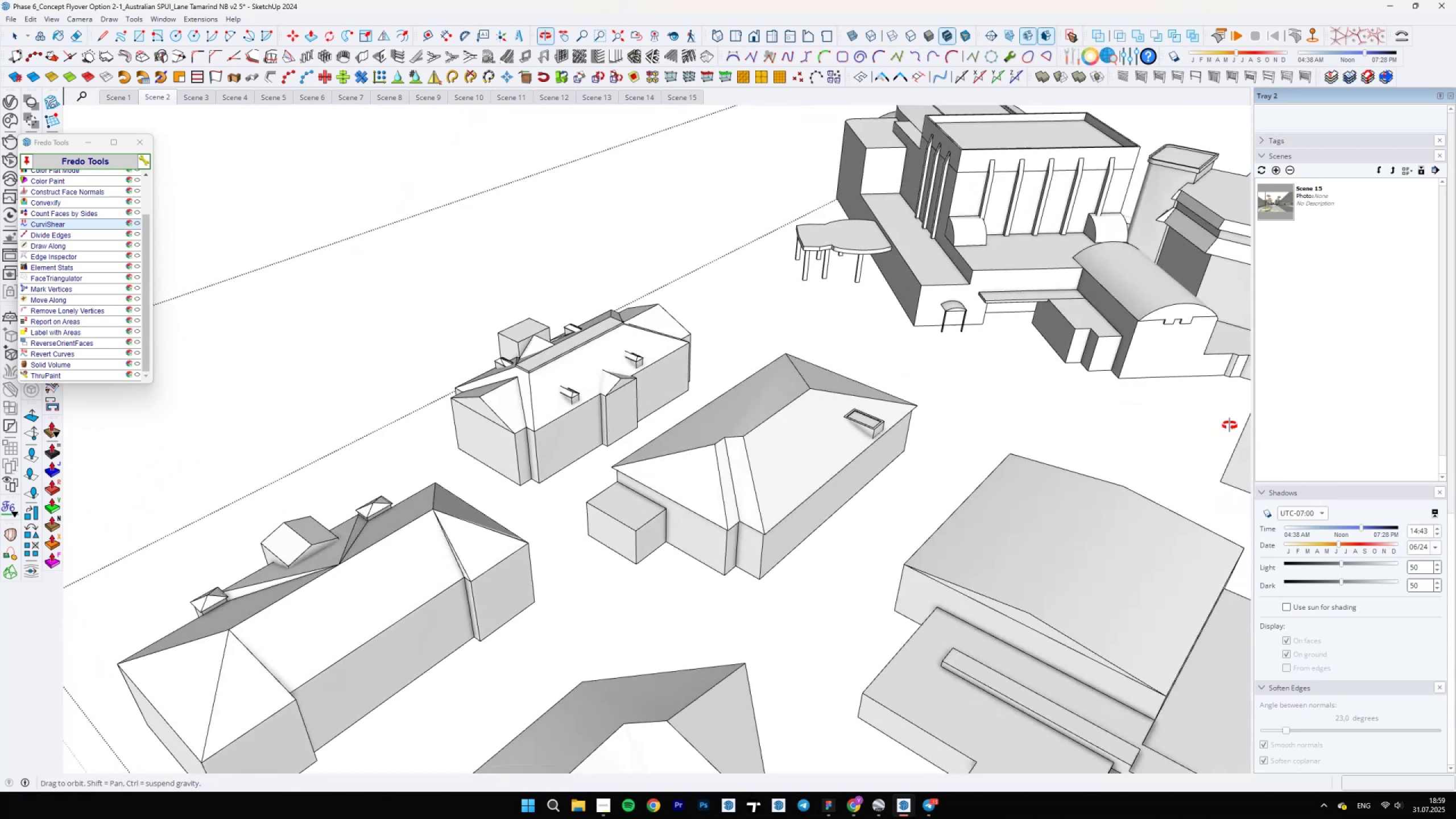 
scroll: coordinate [474, 486], scroll_direction: up, amount: 8.0
 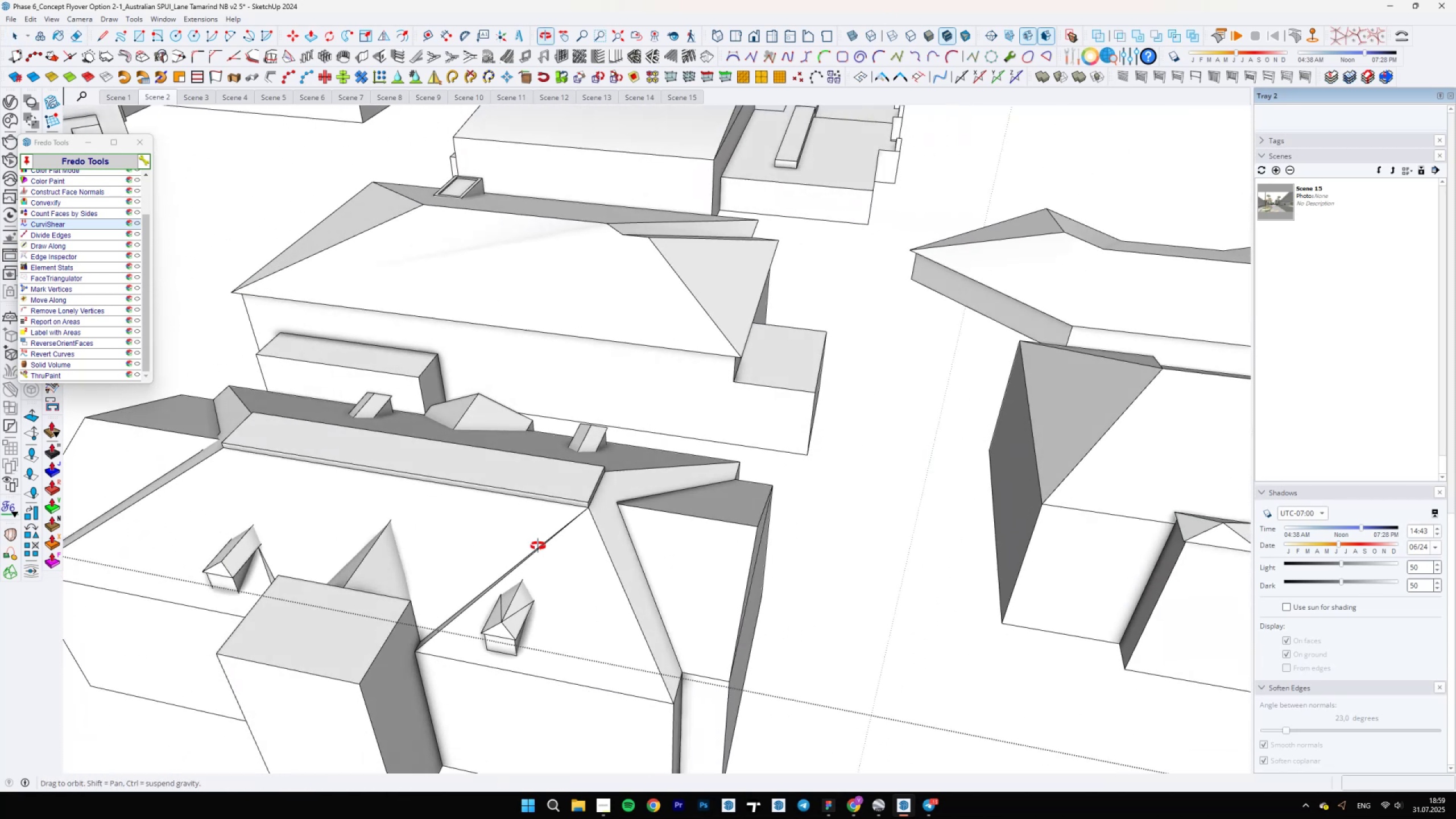 
scroll: coordinate [779, 526], scroll_direction: down, amount: 8.0
 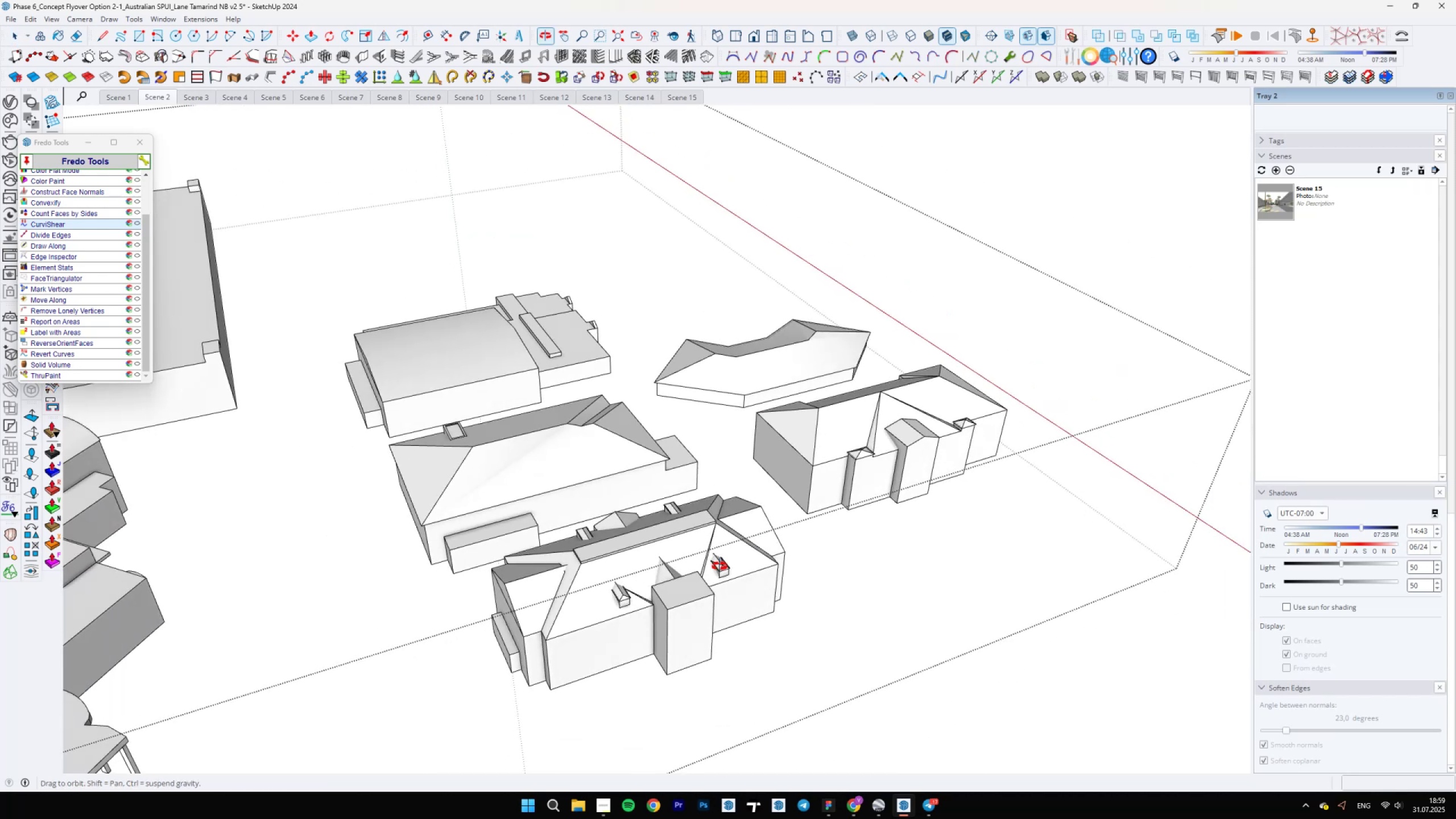 
scroll: coordinate [604, 565], scroll_direction: up, amount: 21.0
 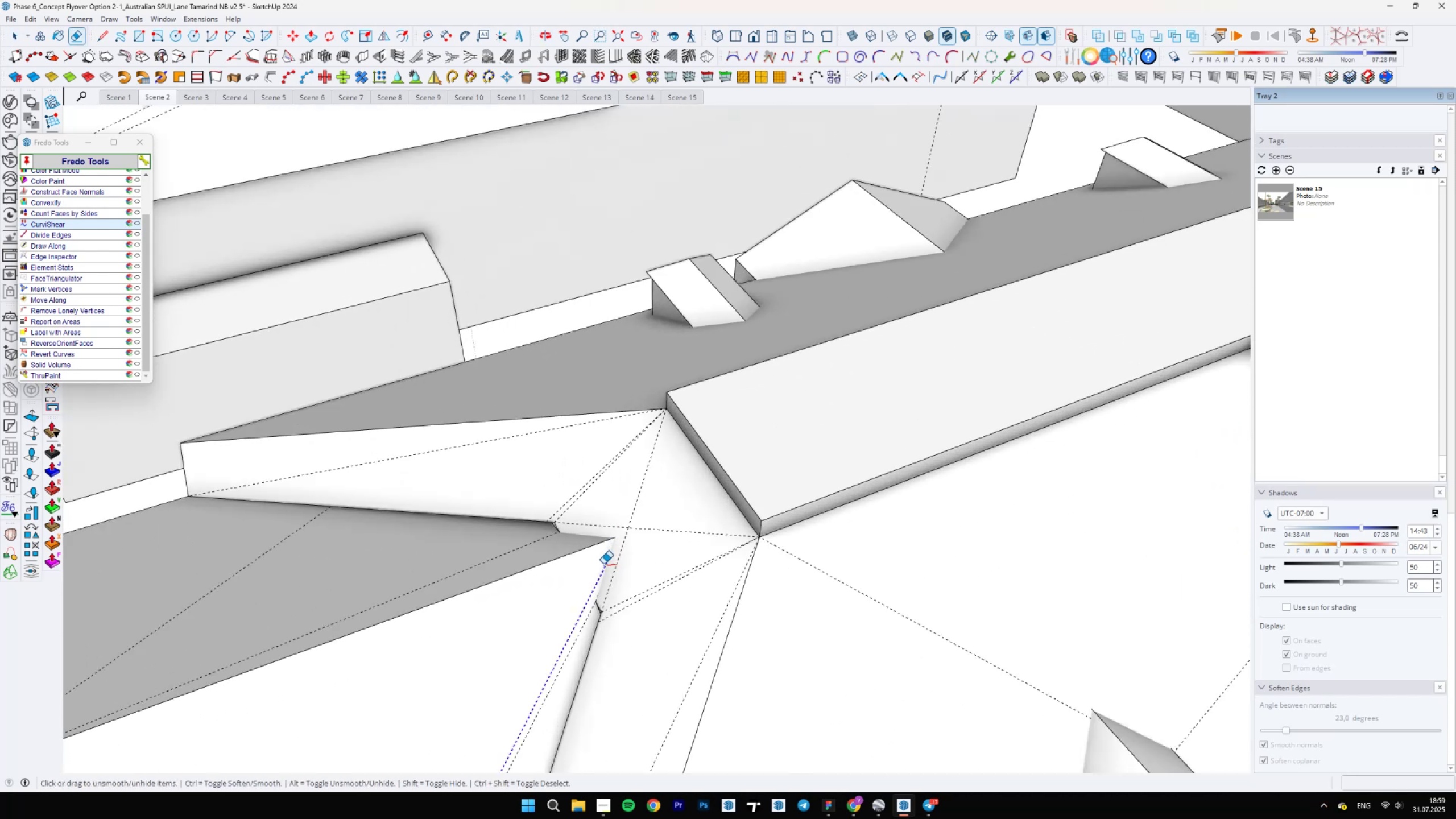 
key(E)
 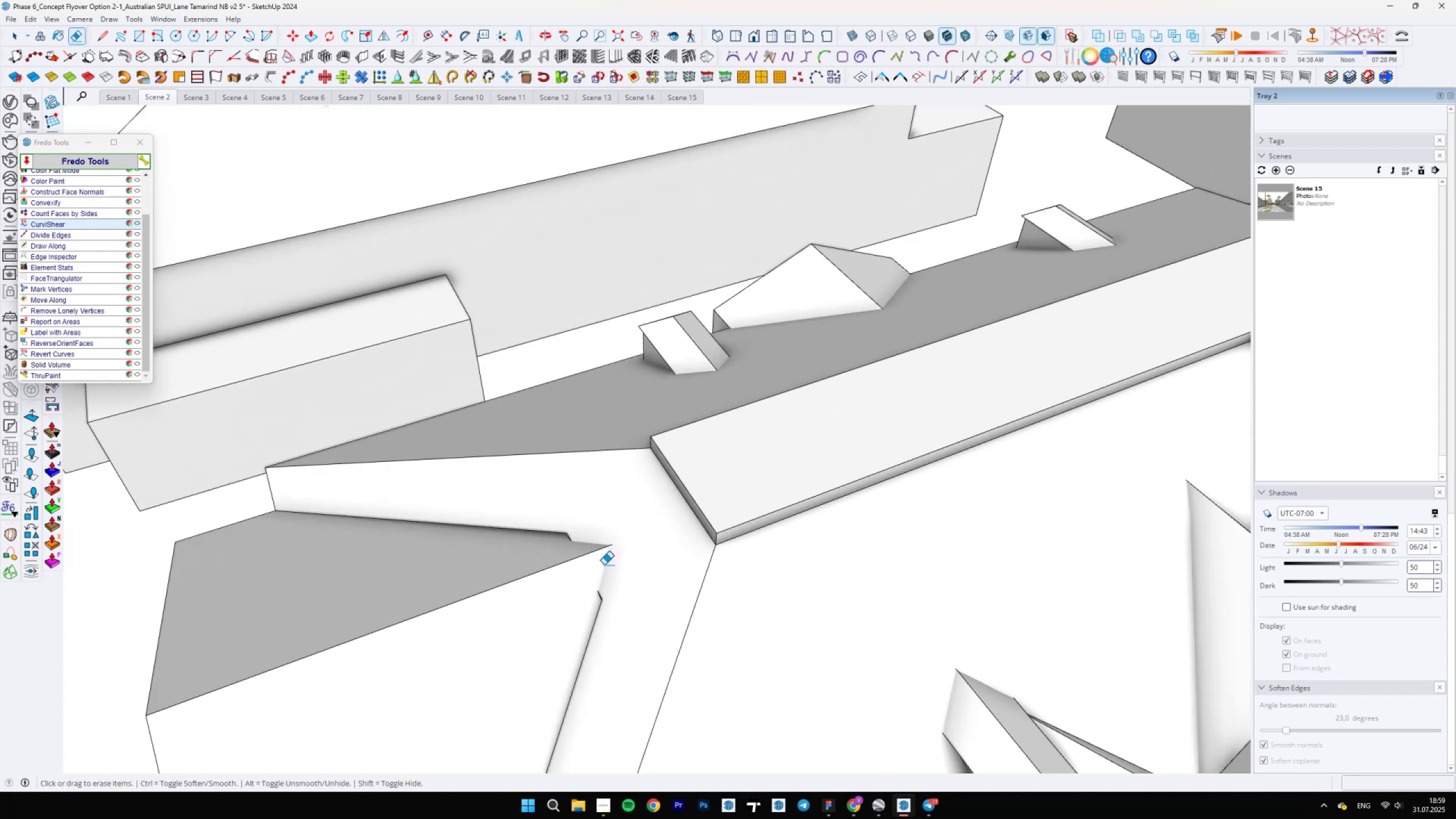 
key(Alt+AltLeft)
 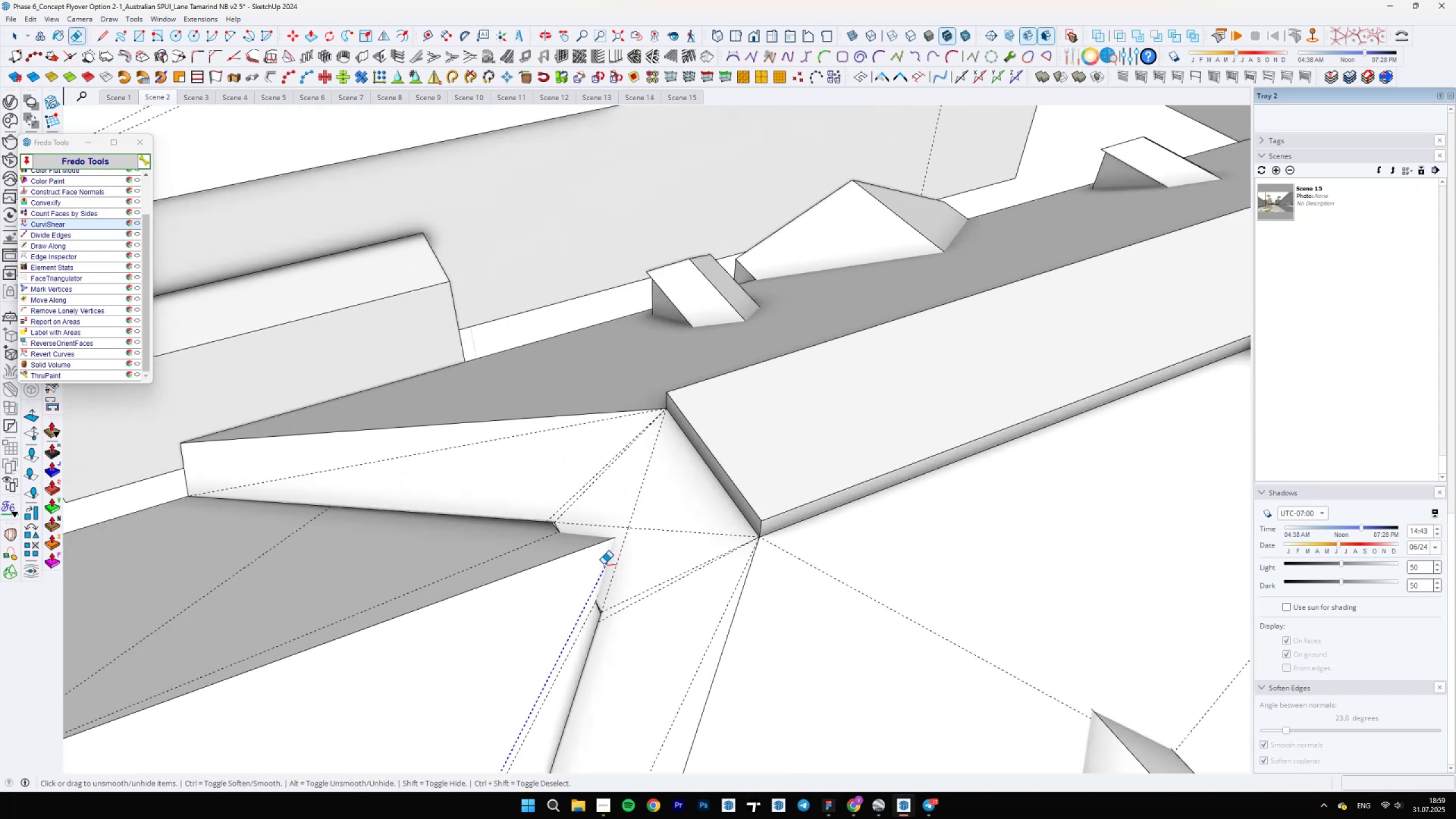 
scroll: coordinate [599, 561], scroll_direction: up, amount: 8.0
 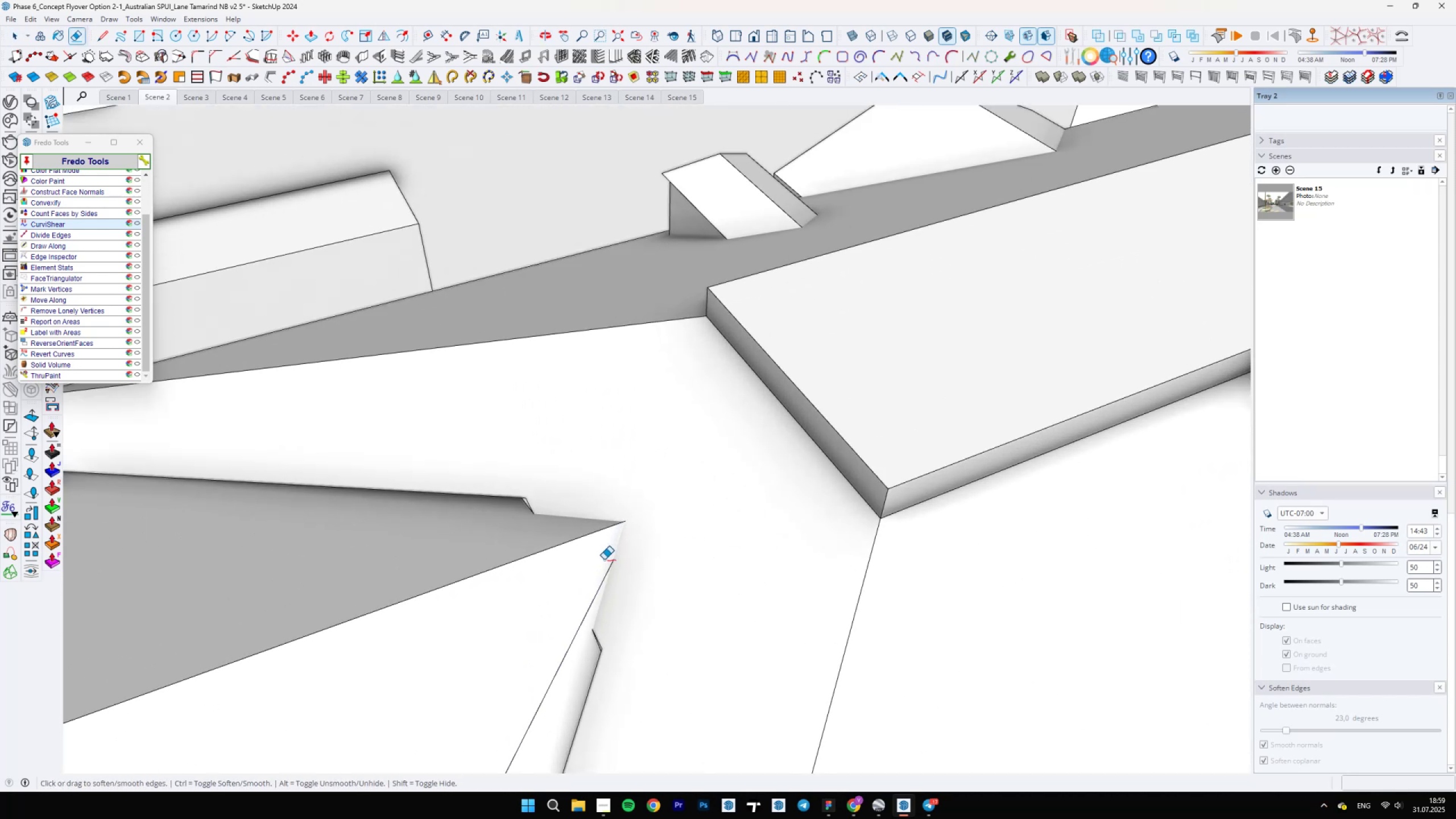 
key(Control+Z)
 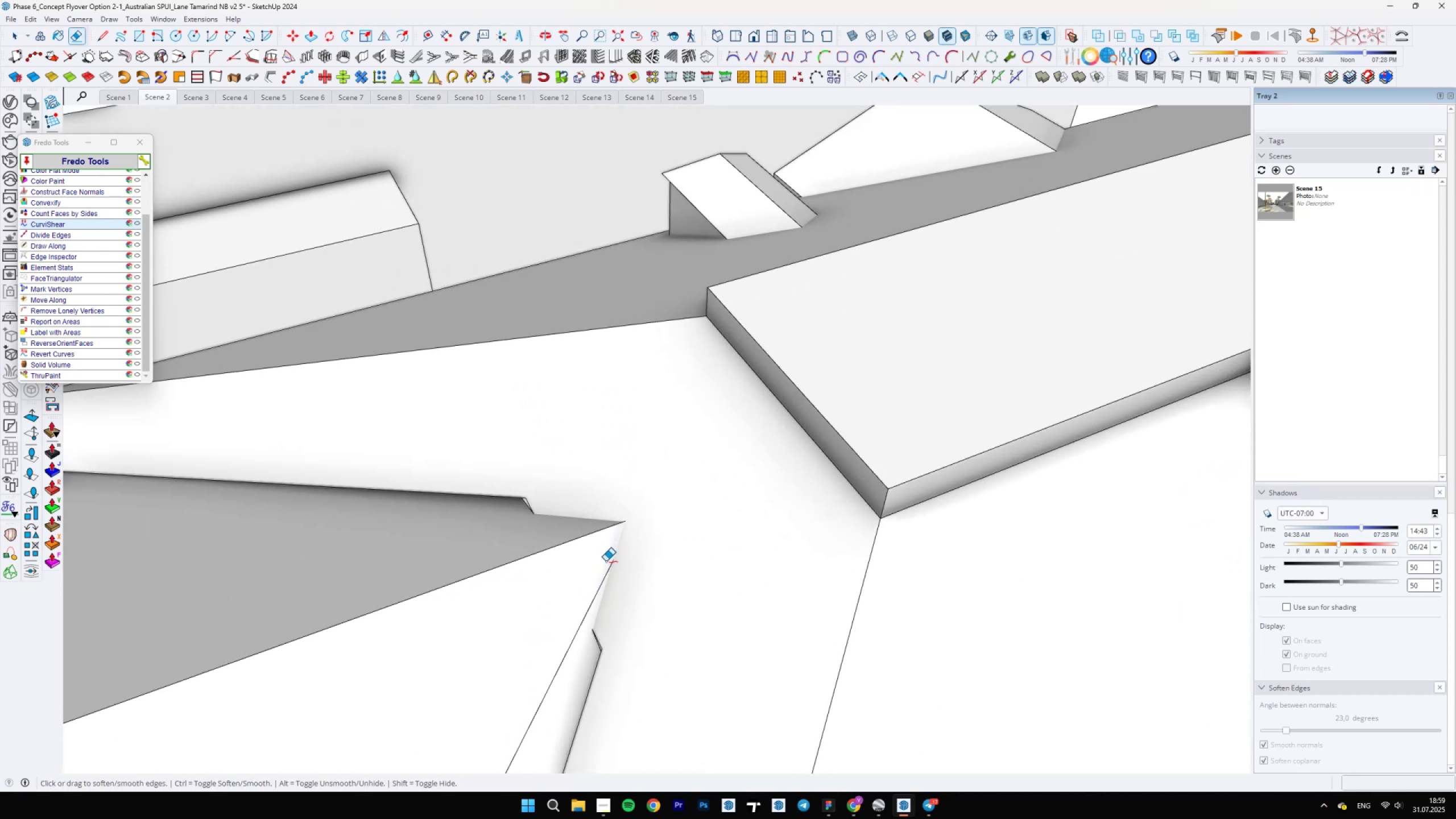 
key(E)
 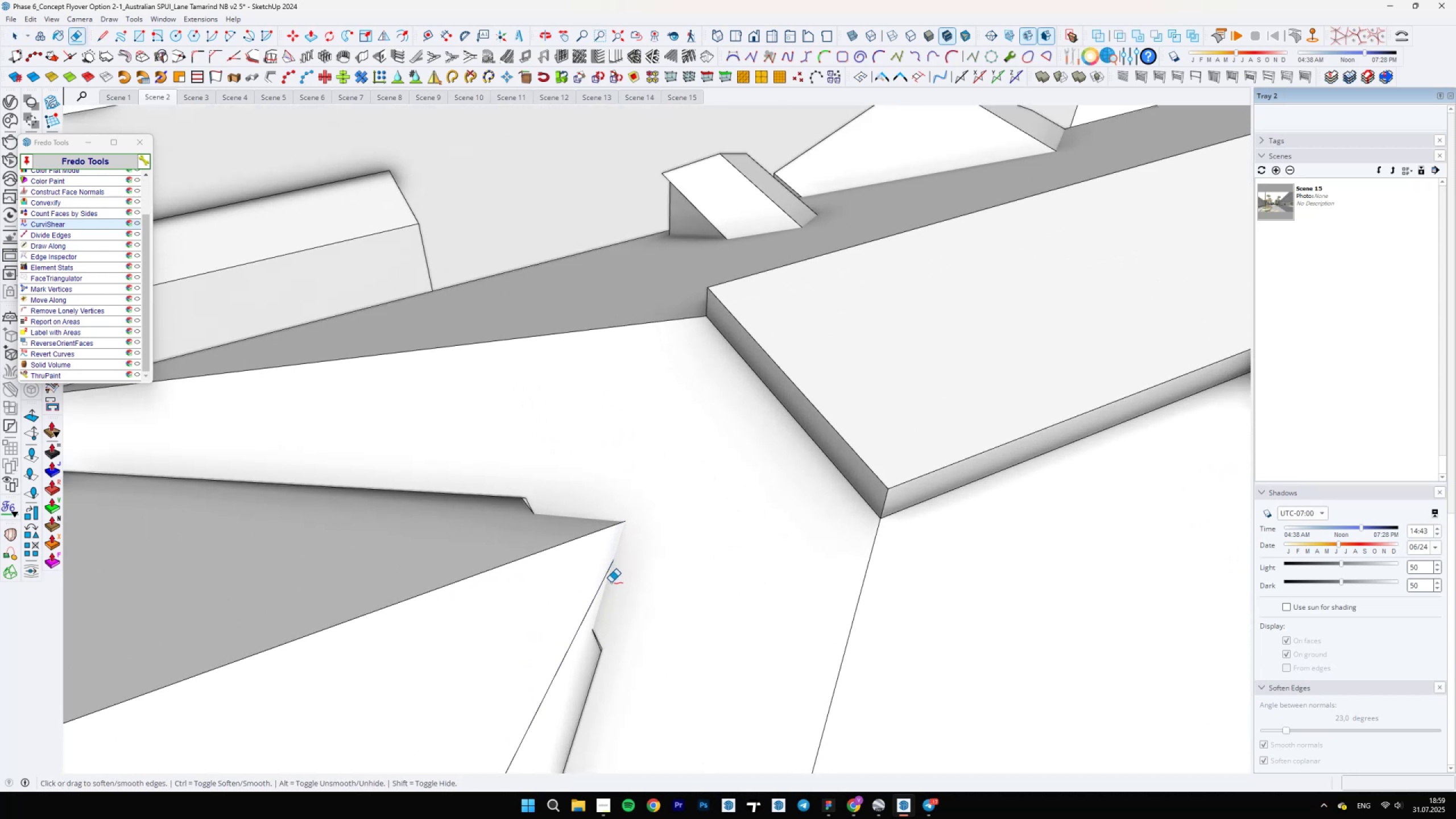 
key(Alt+AltLeft)
 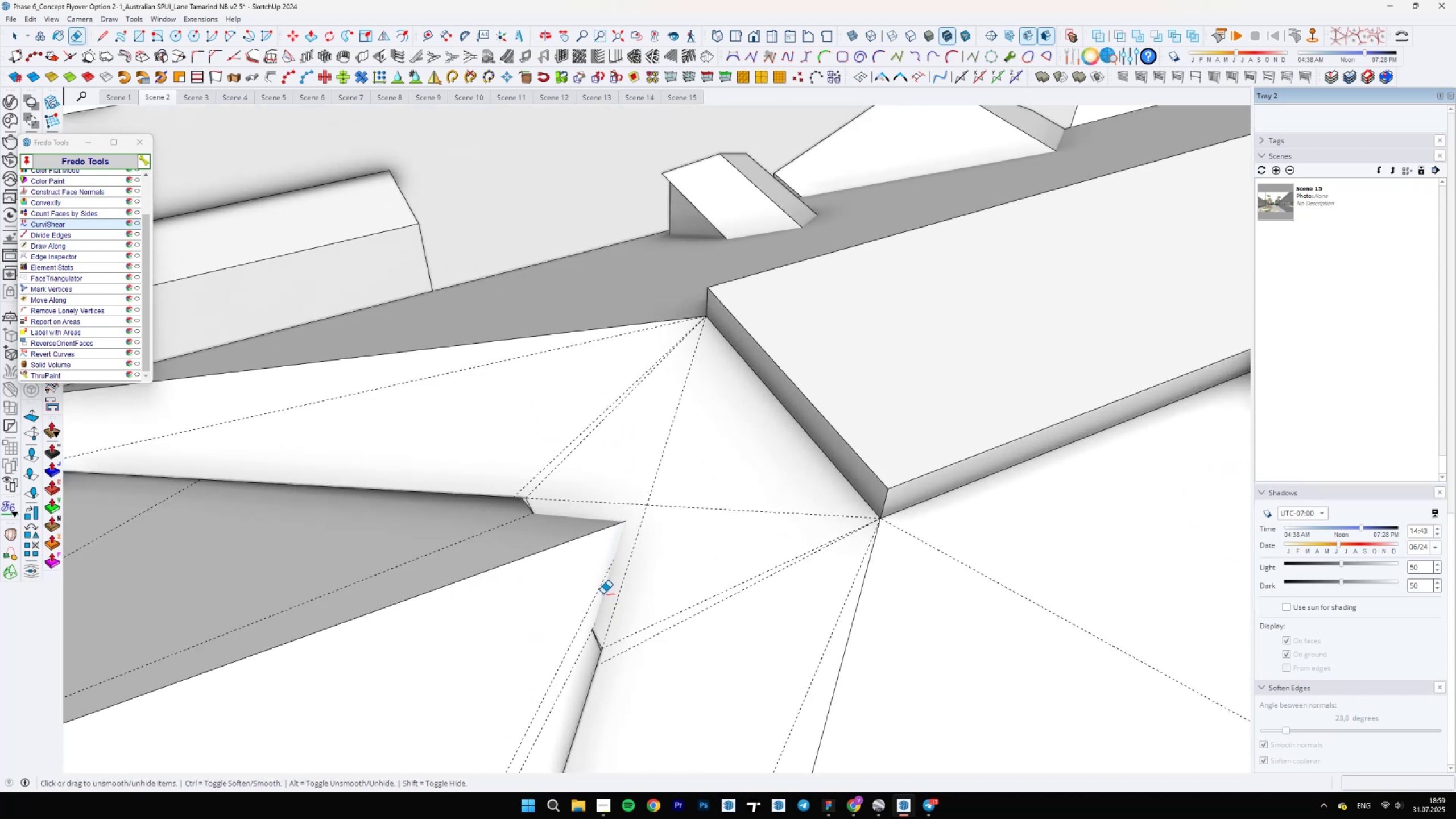 
scroll: coordinate [551, 498], scroll_direction: down, amount: 34.0
 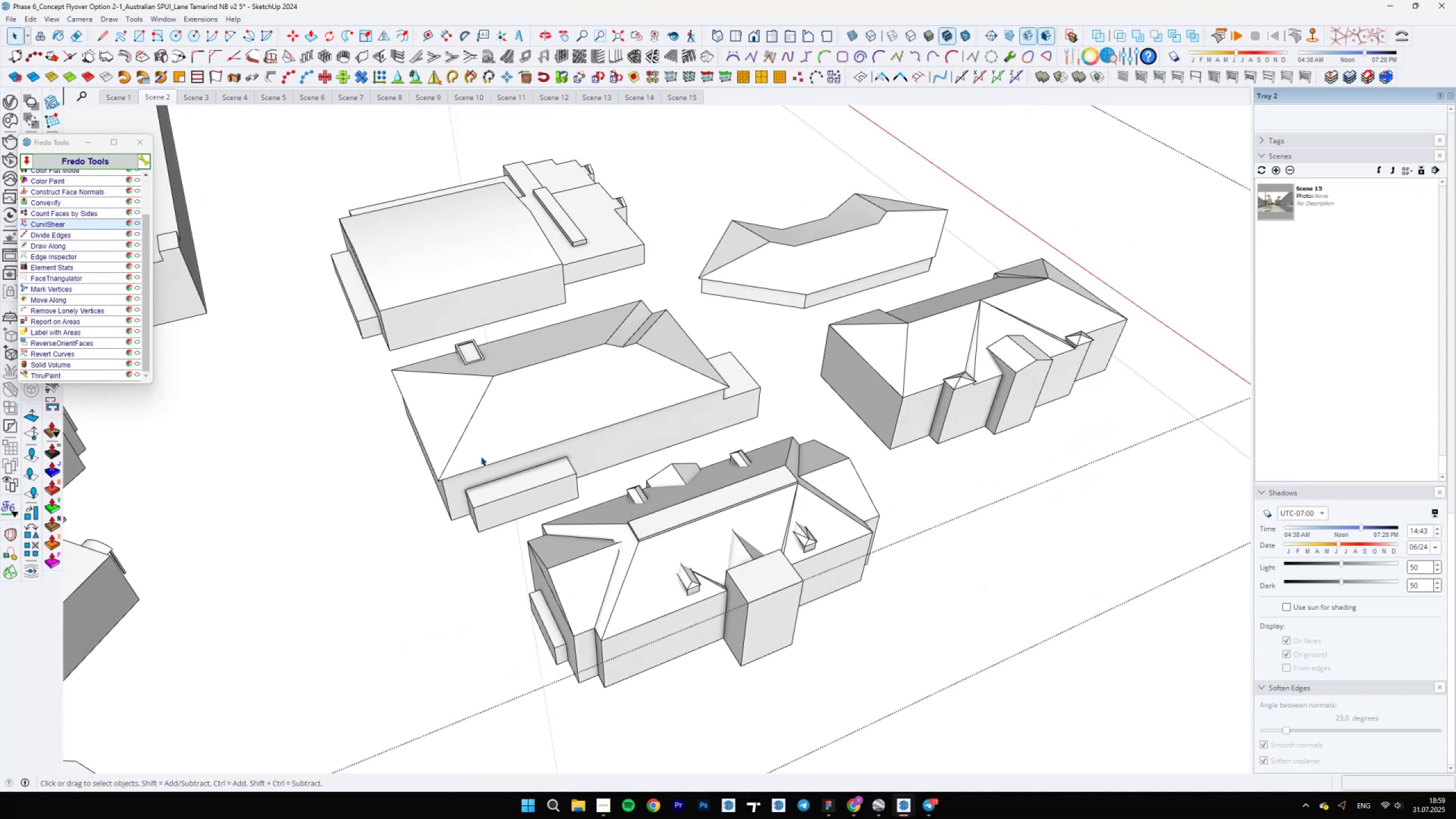 
key(Space)
 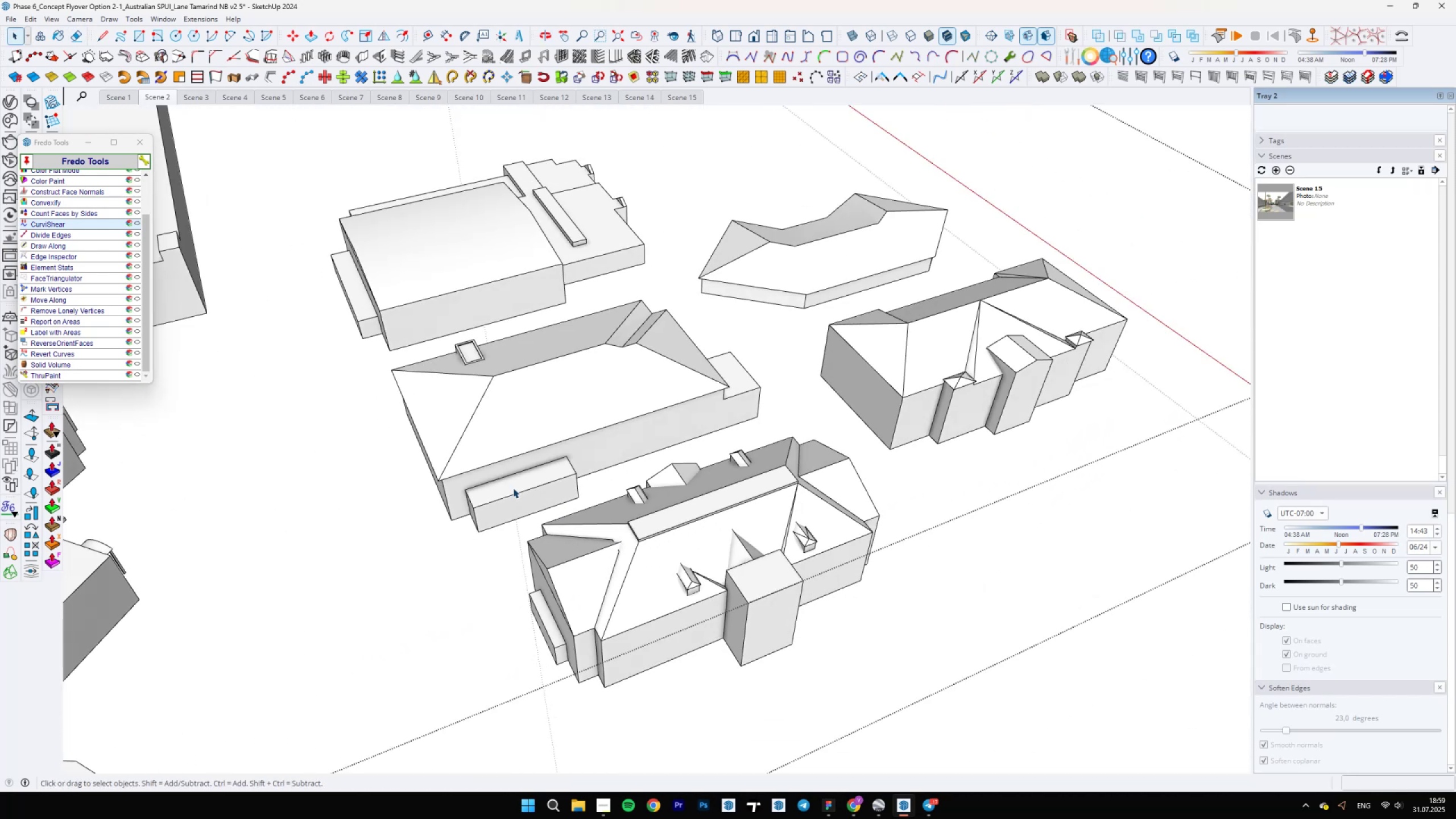 
scroll: coordinate [748, 400], scroll_direction: up, amount: 2.0
 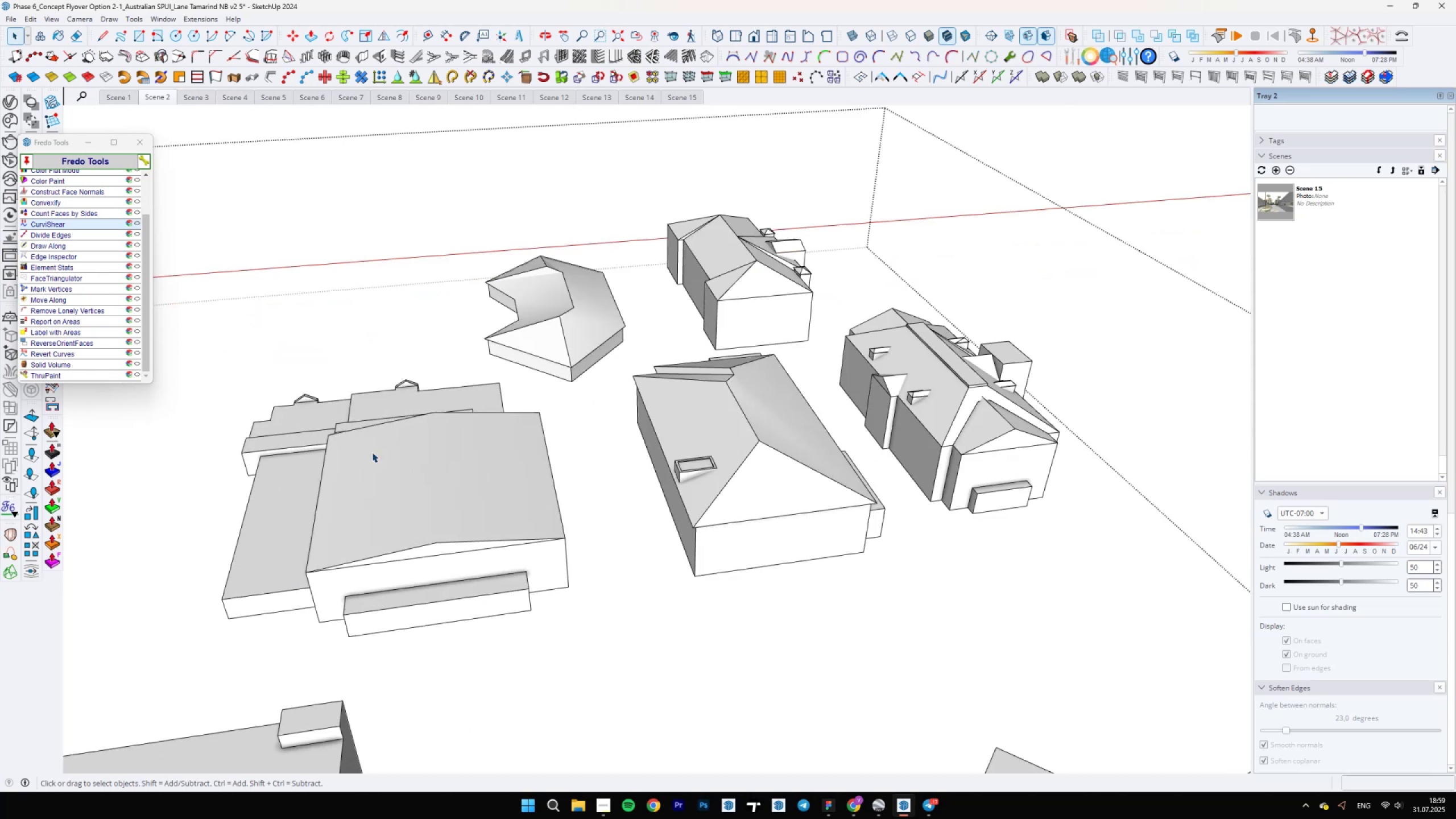 
key(E)
 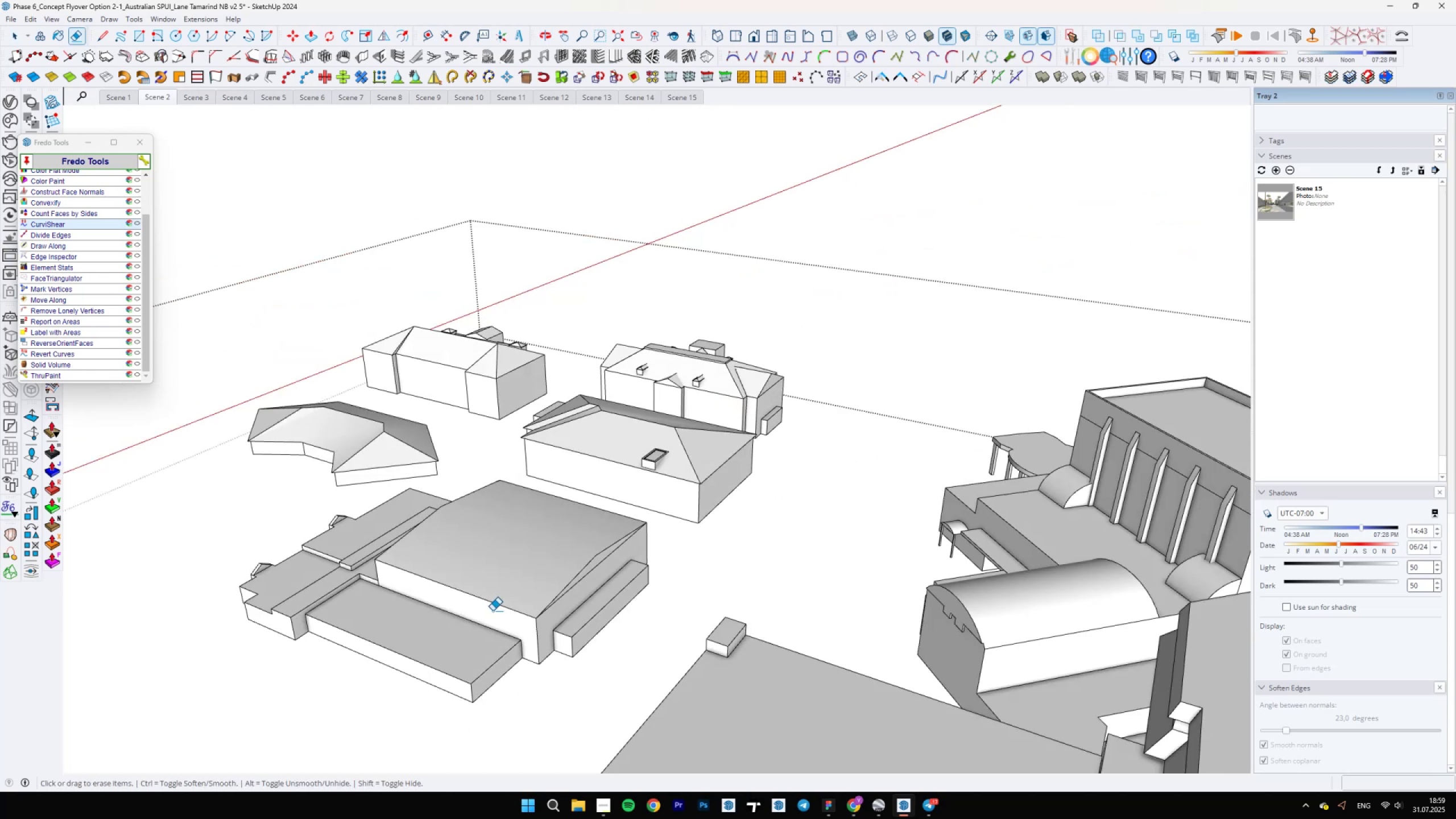 
key(Alt+AltLeft)
 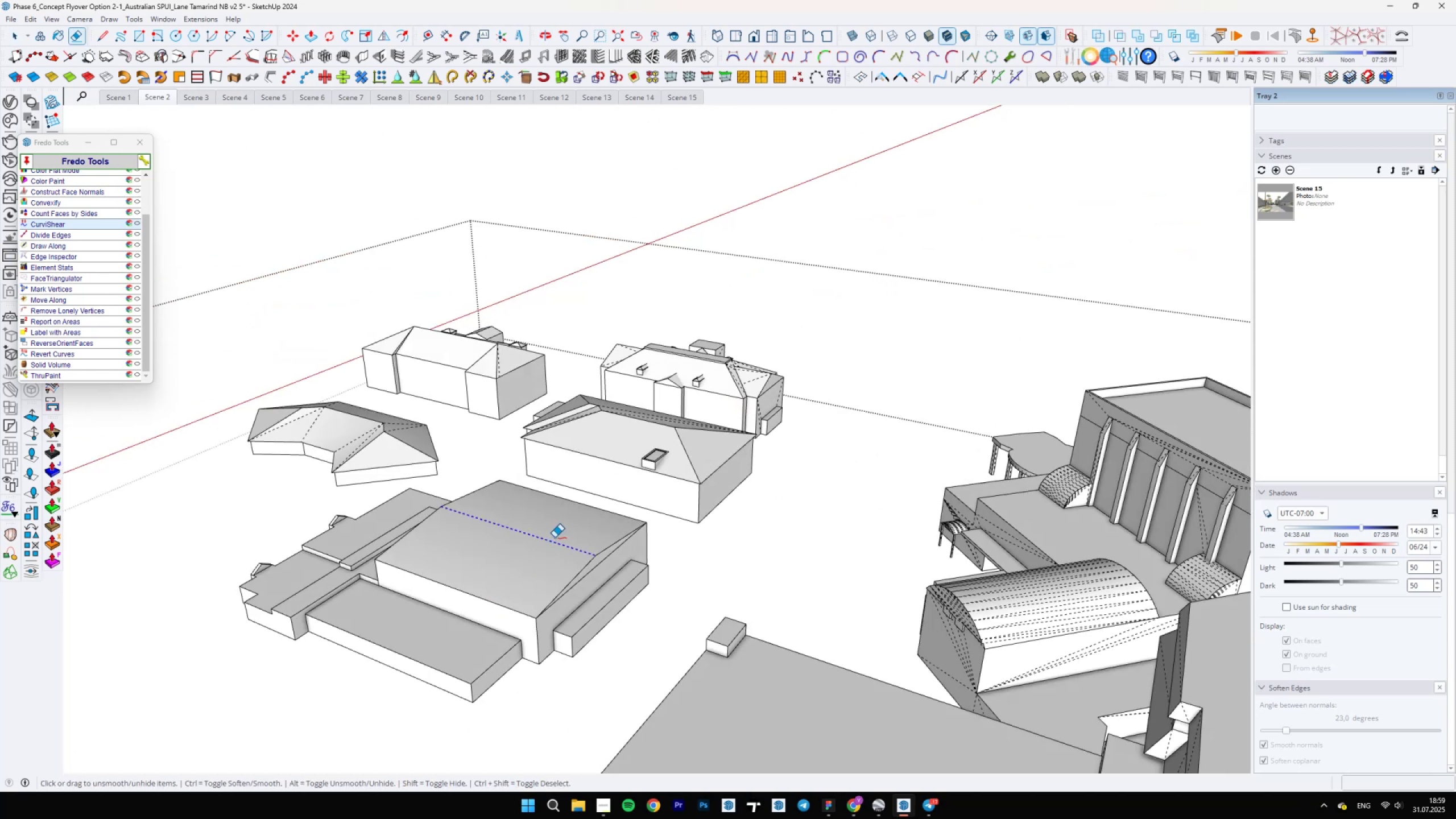 
key(Space)
 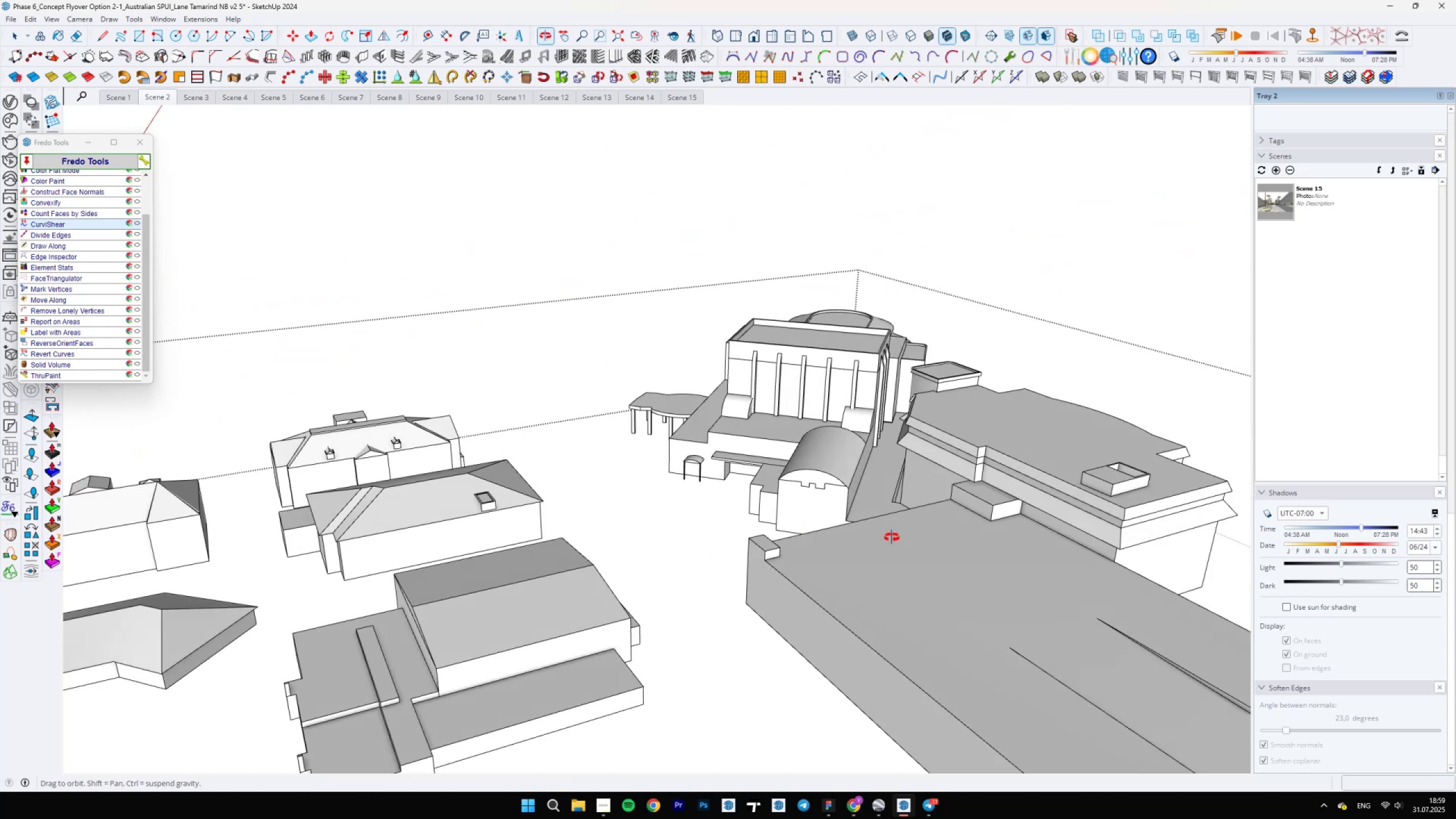 
scroll: coordinate [496, 690], scroll_direction: down, amount: 3.0
 